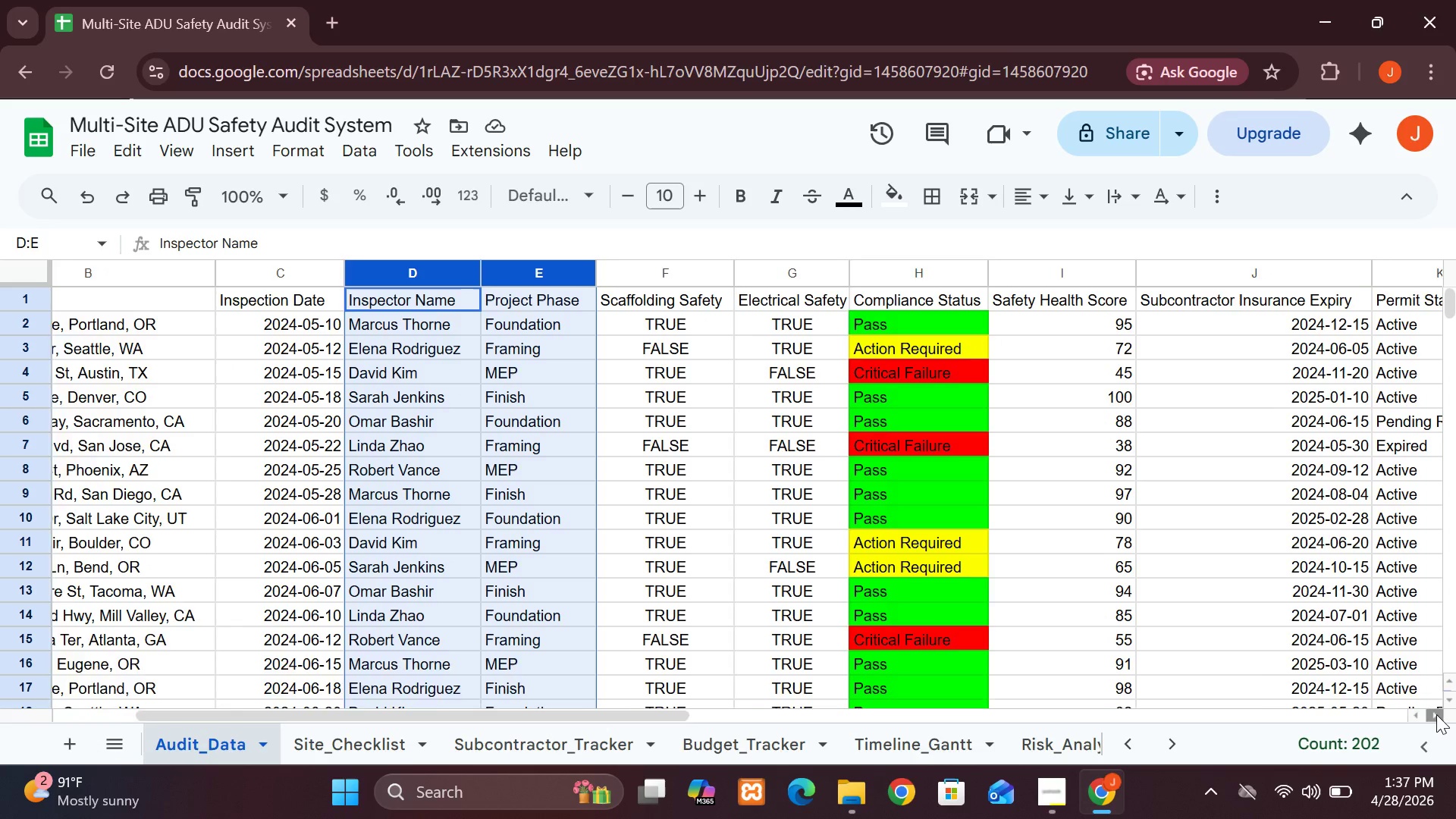 
triple_click([1436, 714])
 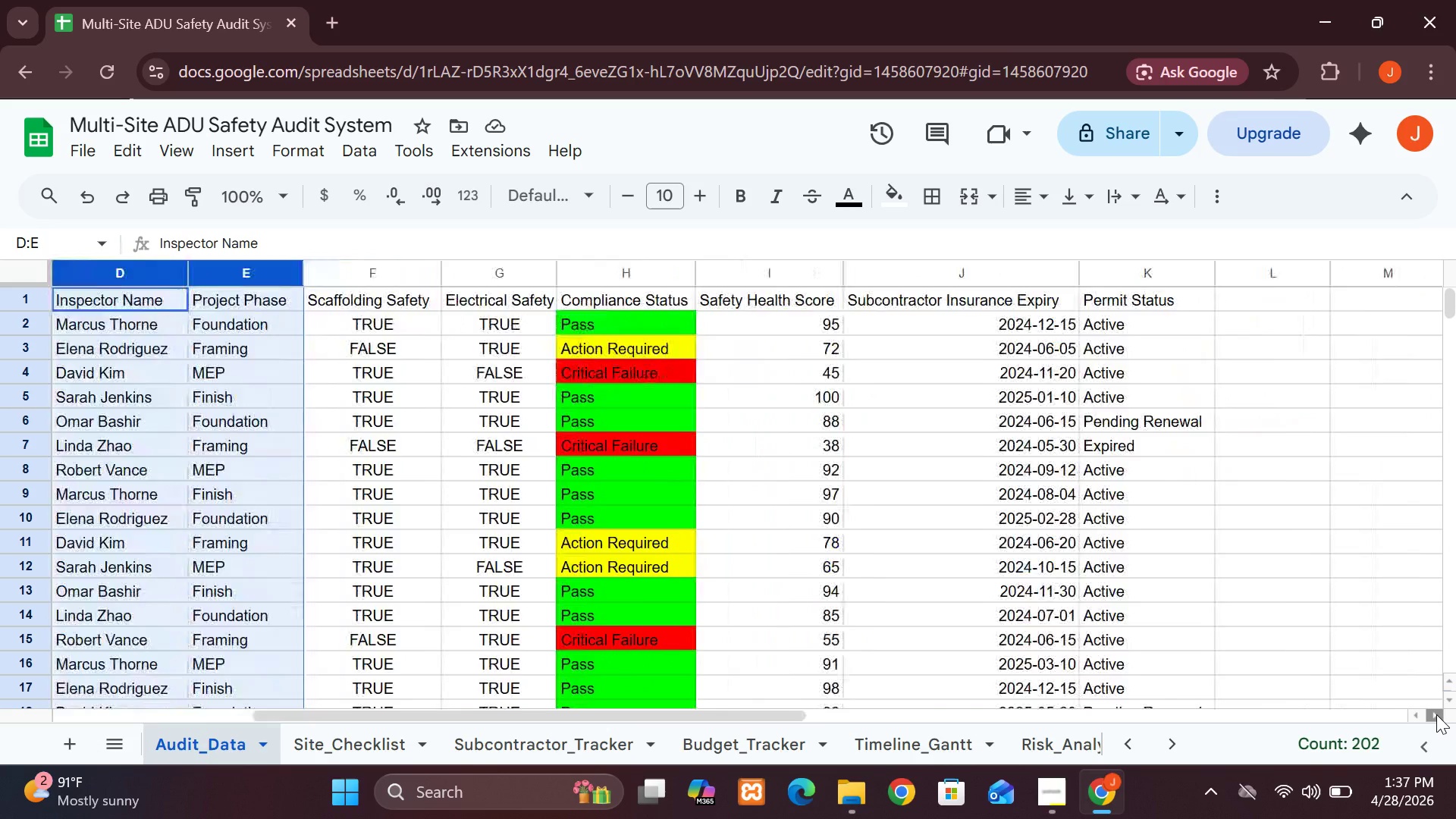 
triple_click([1436, 714])
 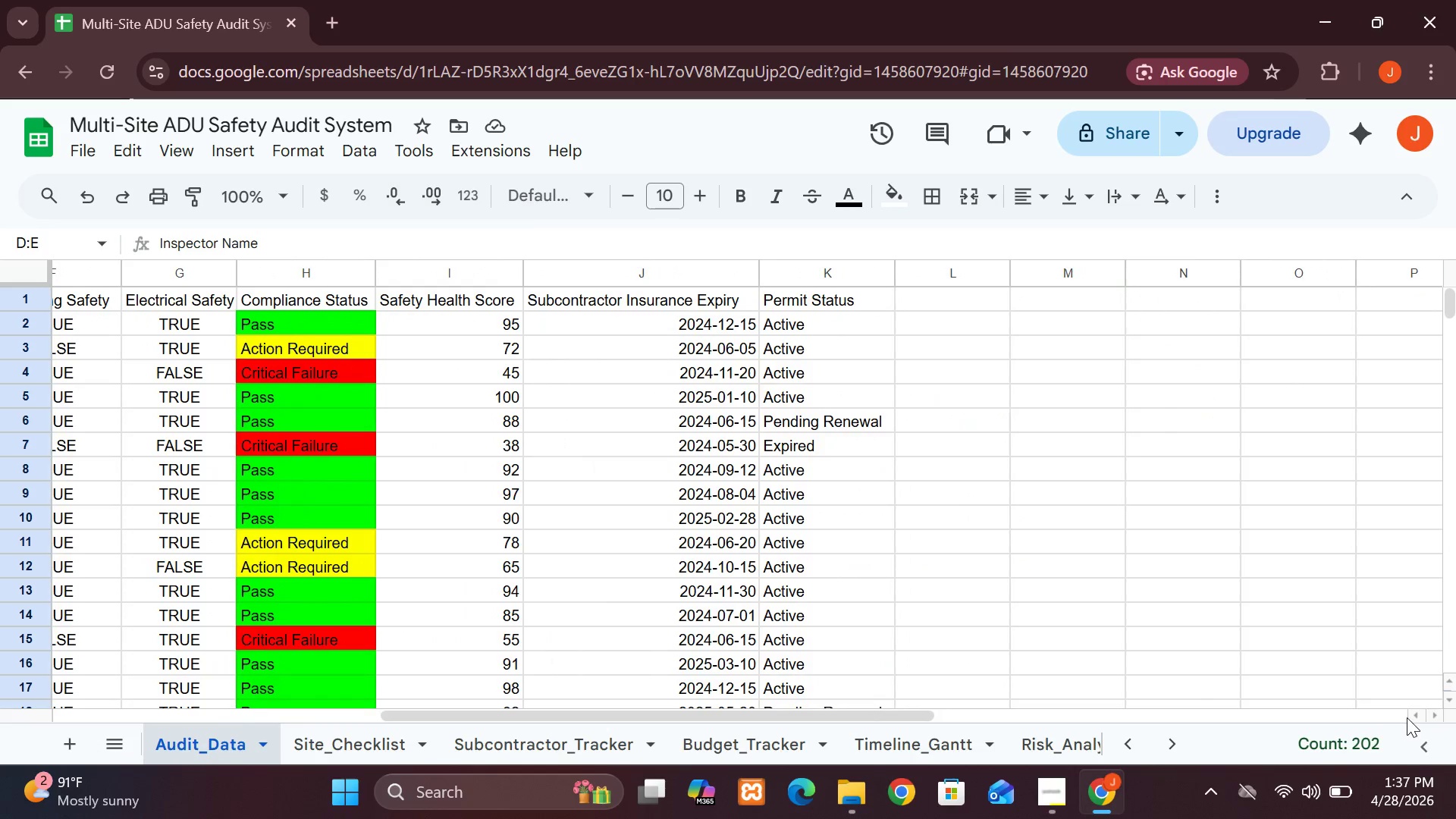 
left_click([1411, 716])
 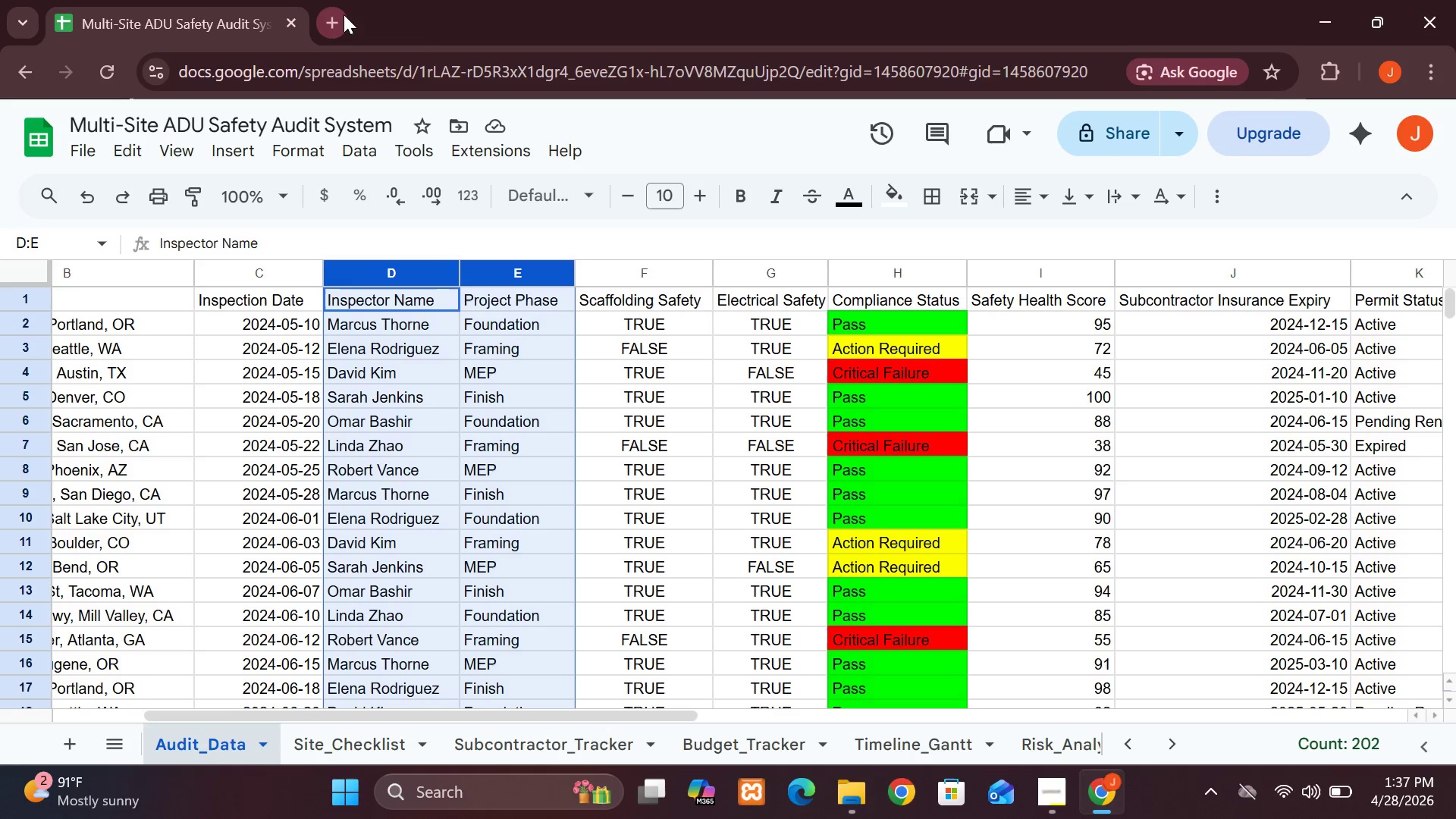 
wait(9.84)
 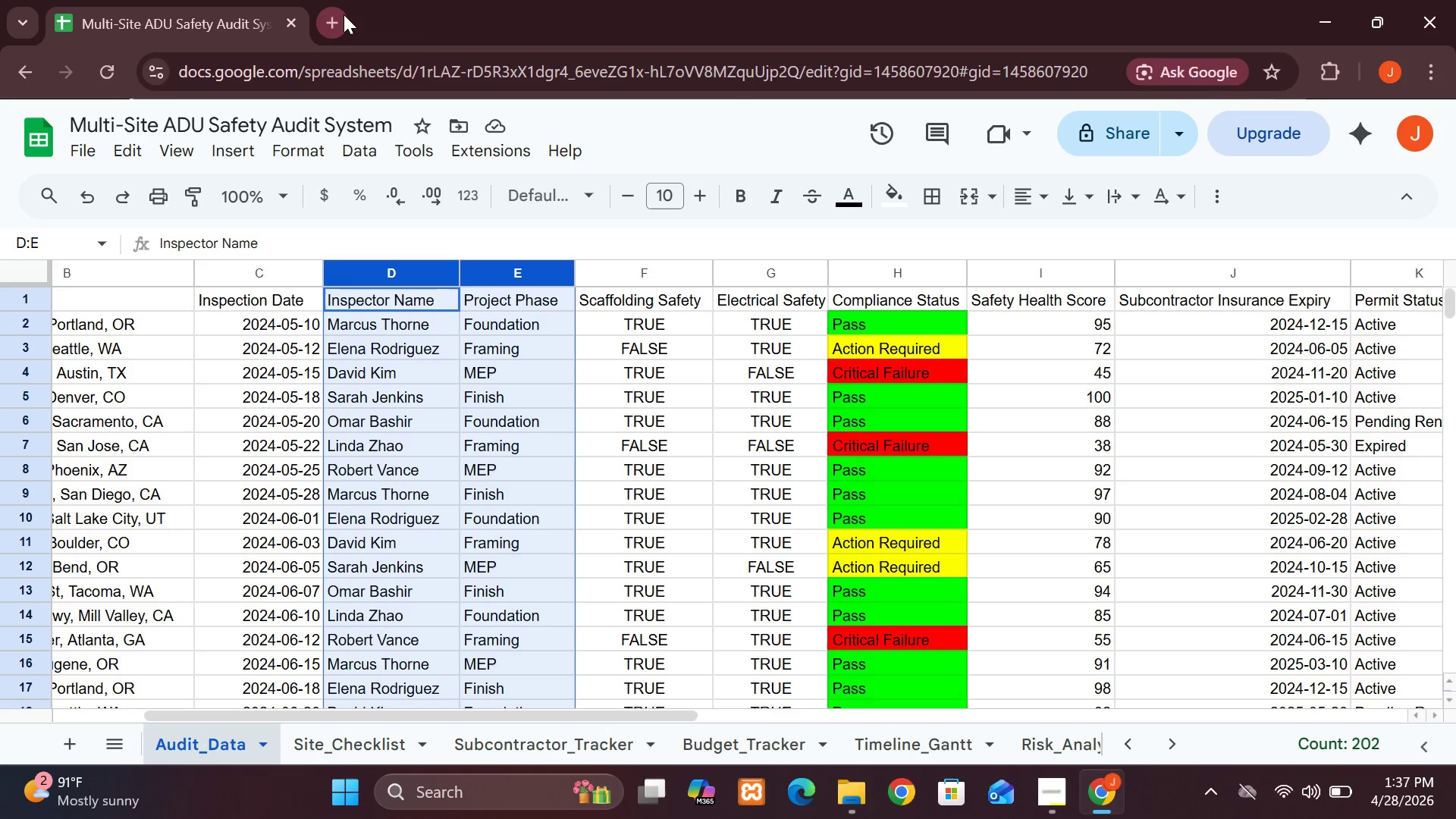 
left_click([369, 152])
 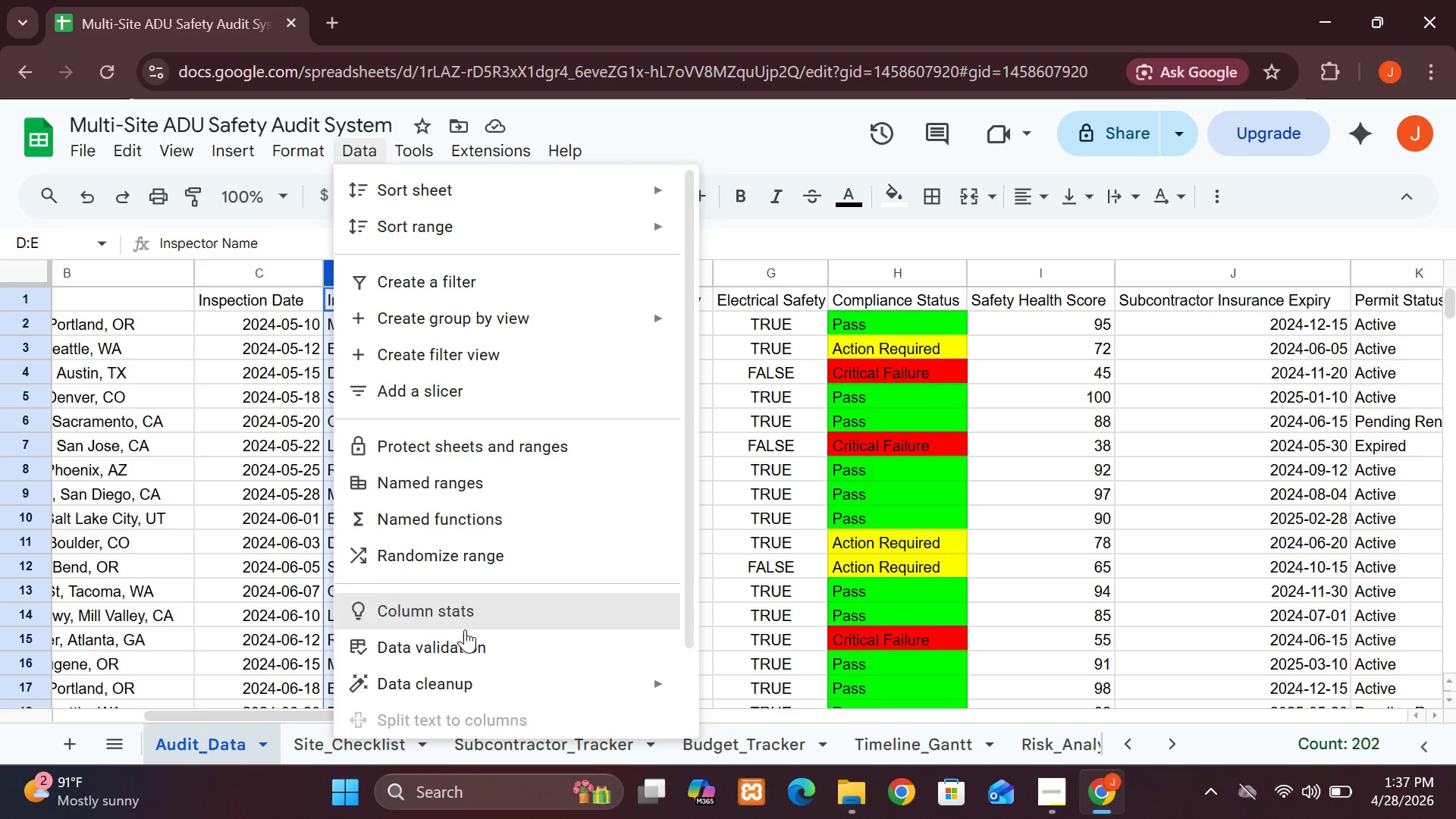 
left_click([470, 654])
 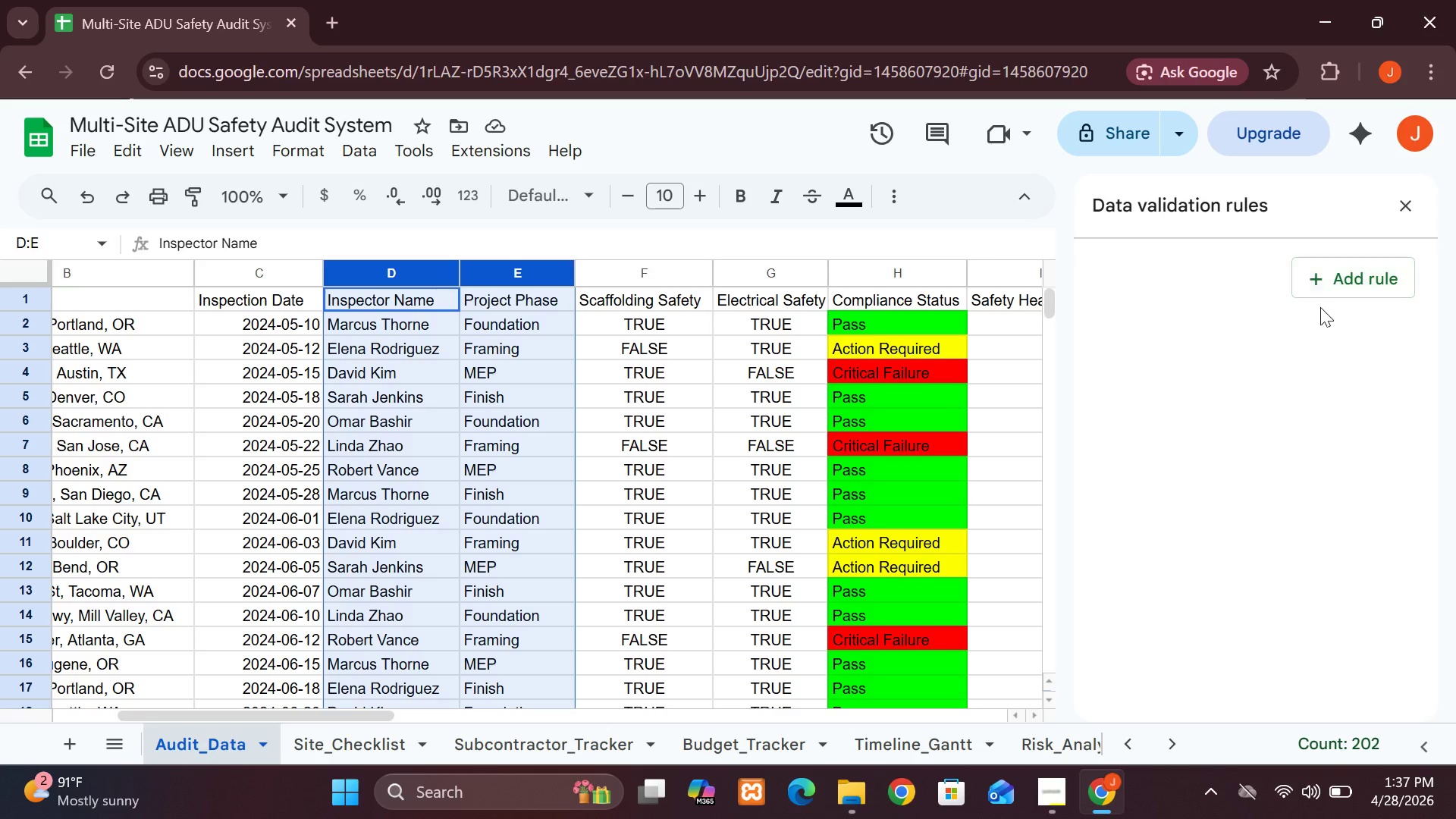 
left_click([1336, 283])
 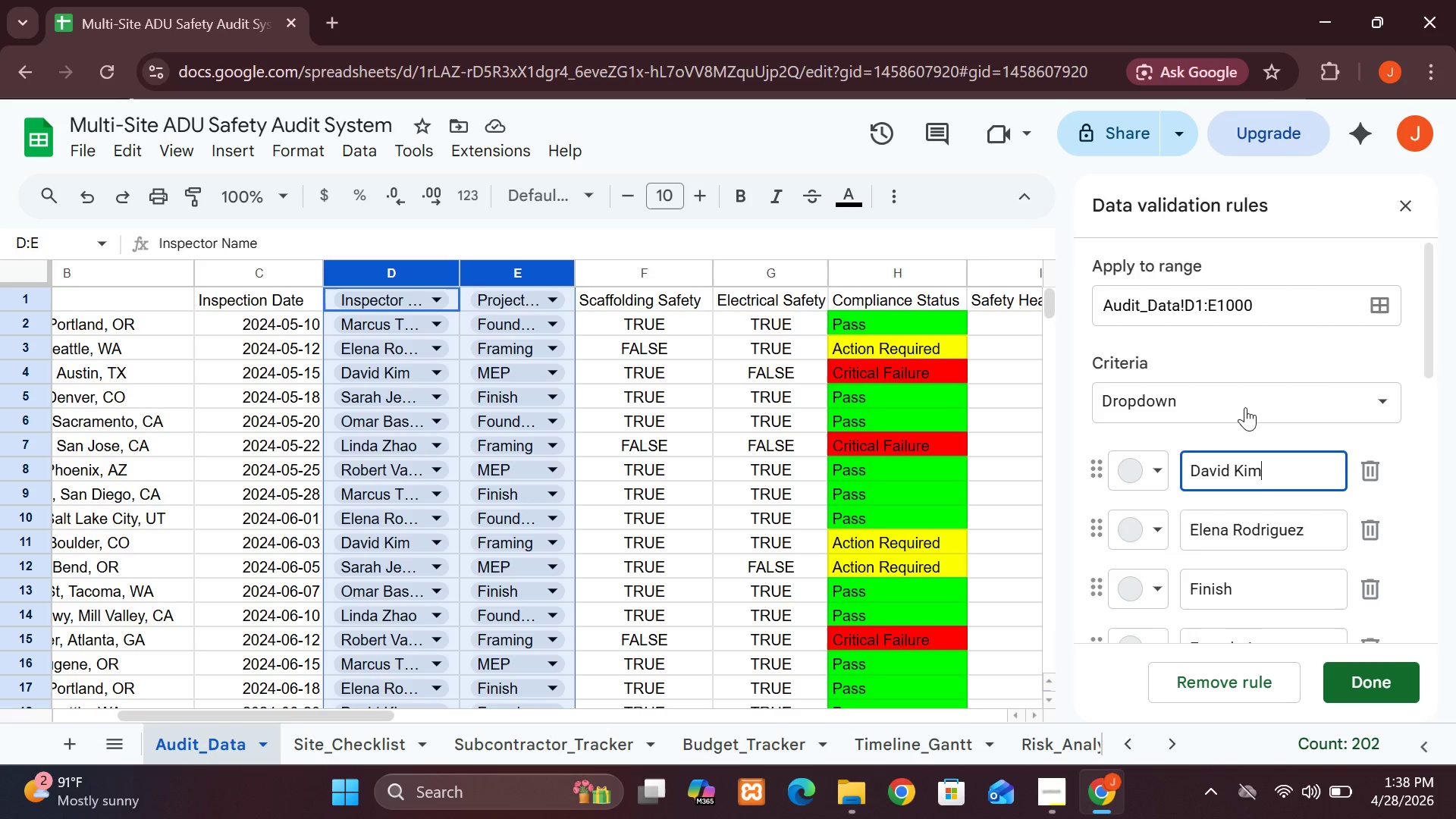 
wait(16.3)
 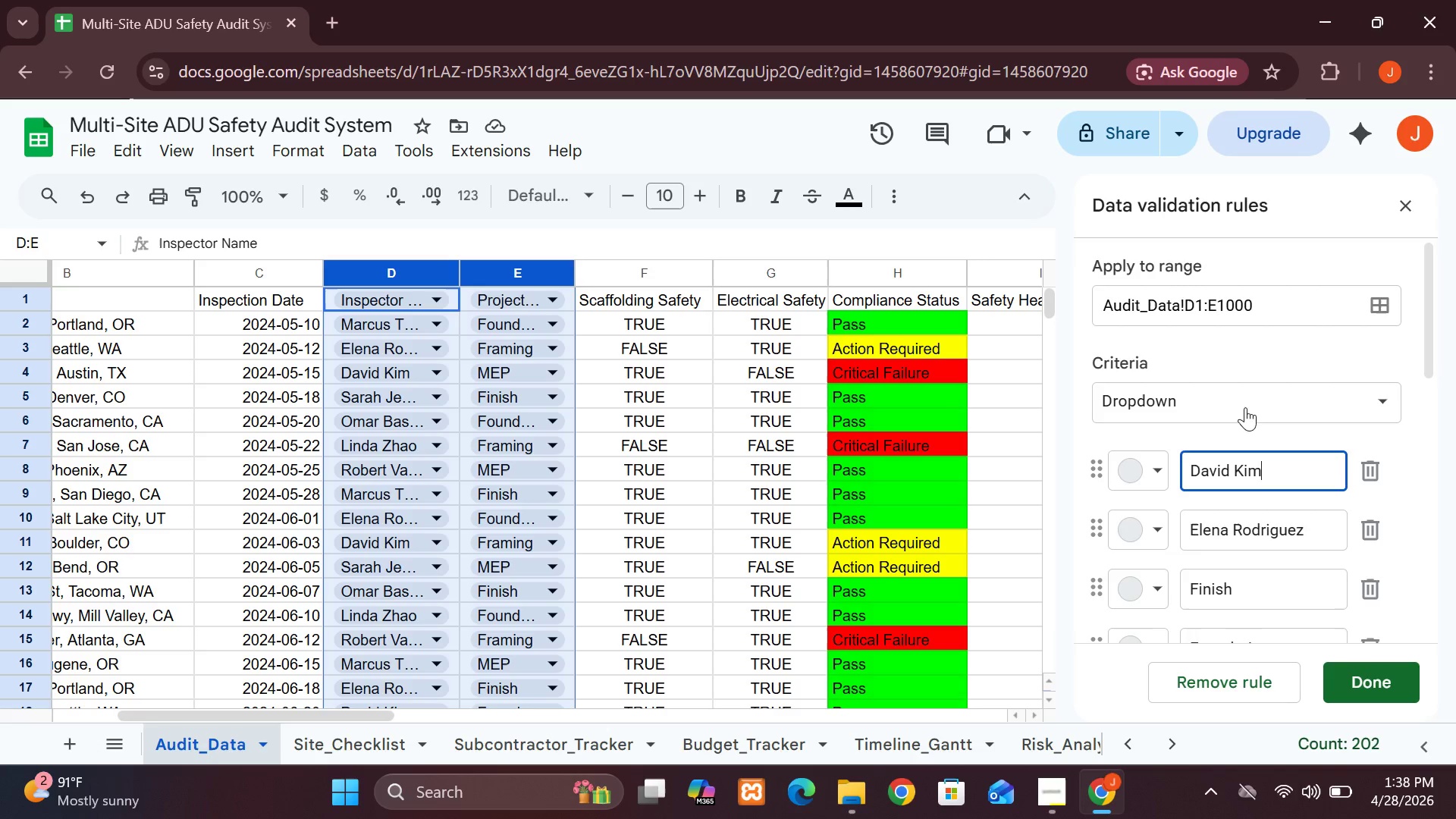 
left_click([1252, 691])
 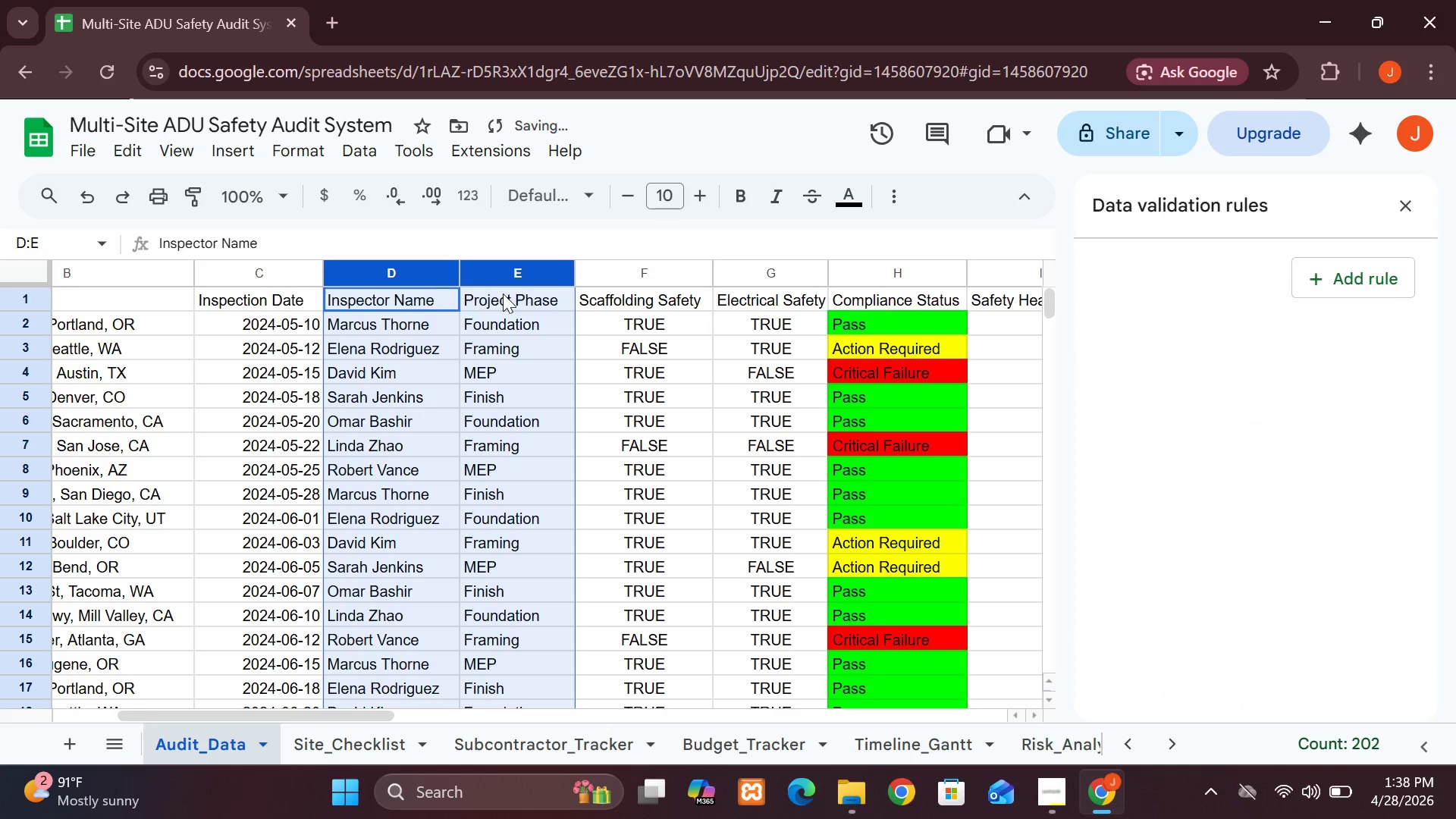 
left_click([497, 280])
 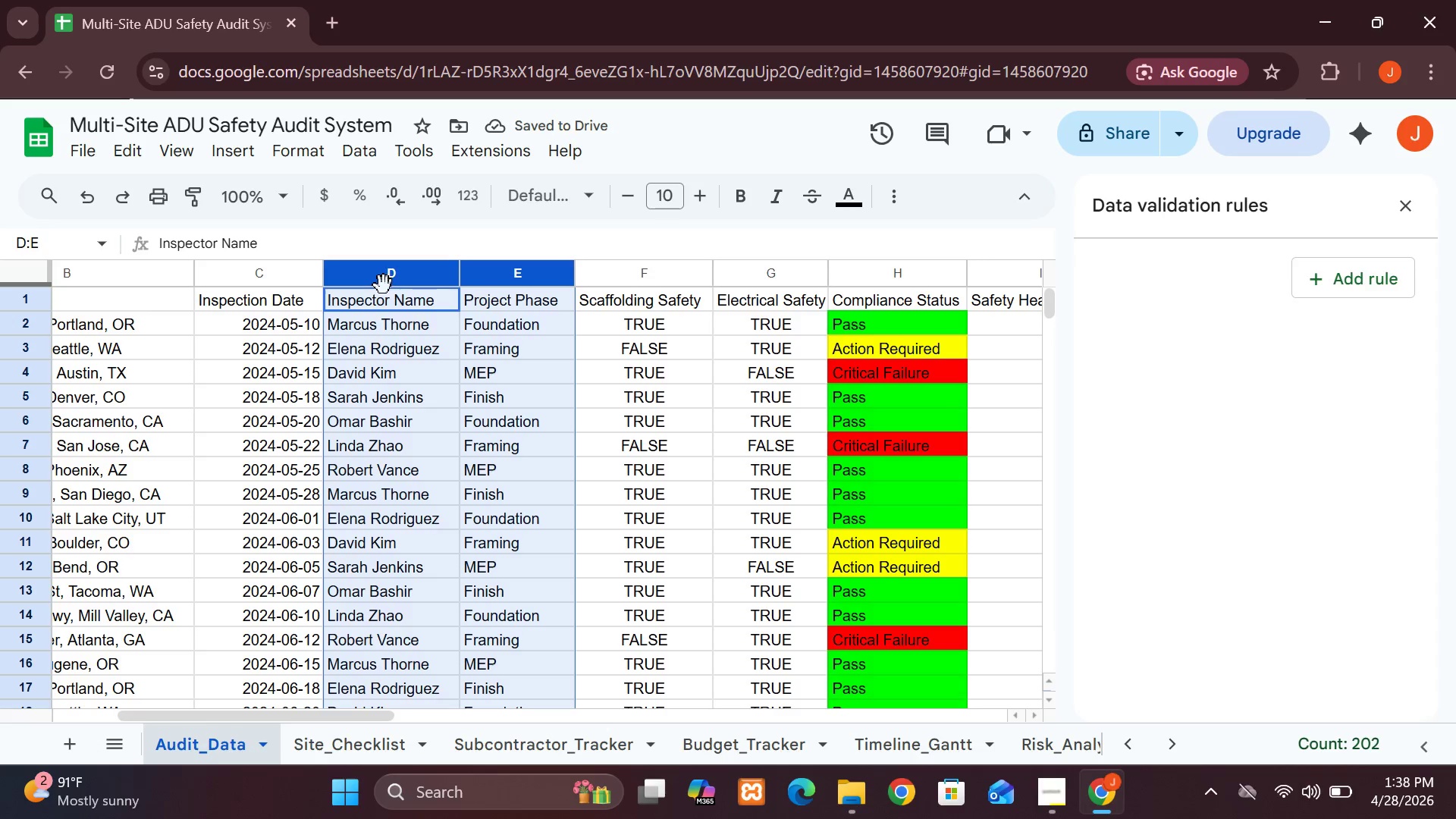 
left_click([379, 285])
 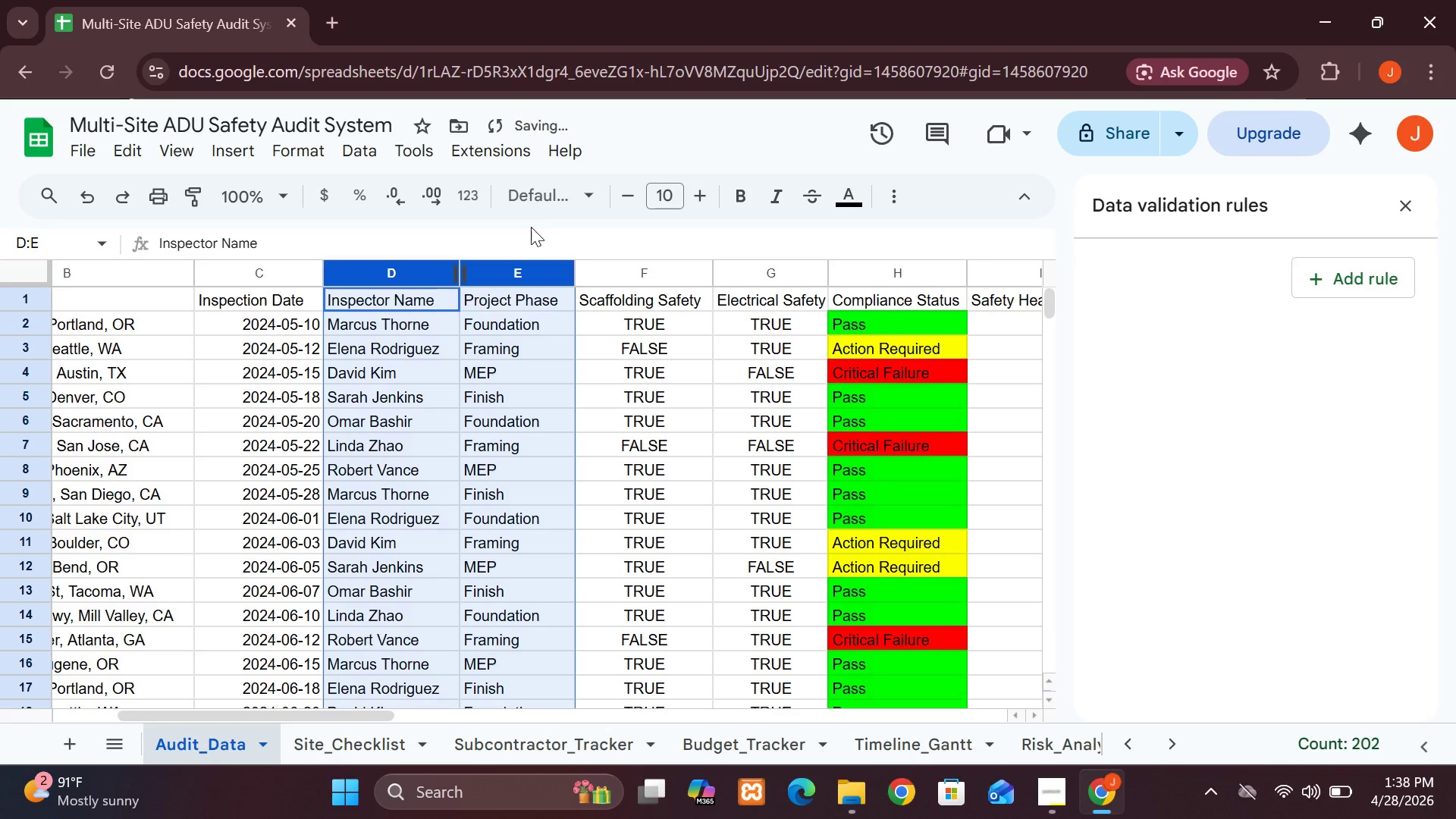 
left_click([531, 227])
 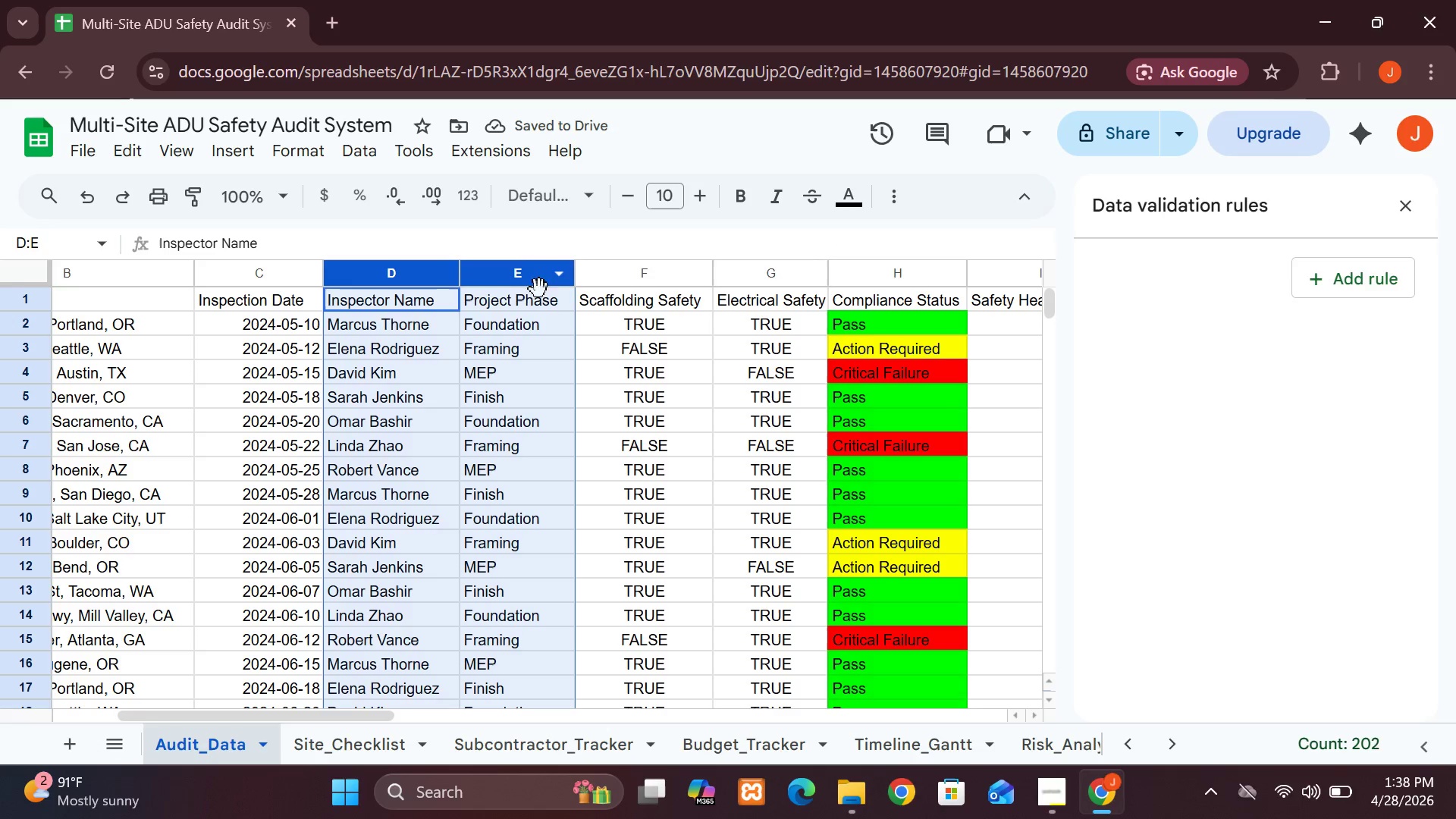 
left_click([483, 280])
 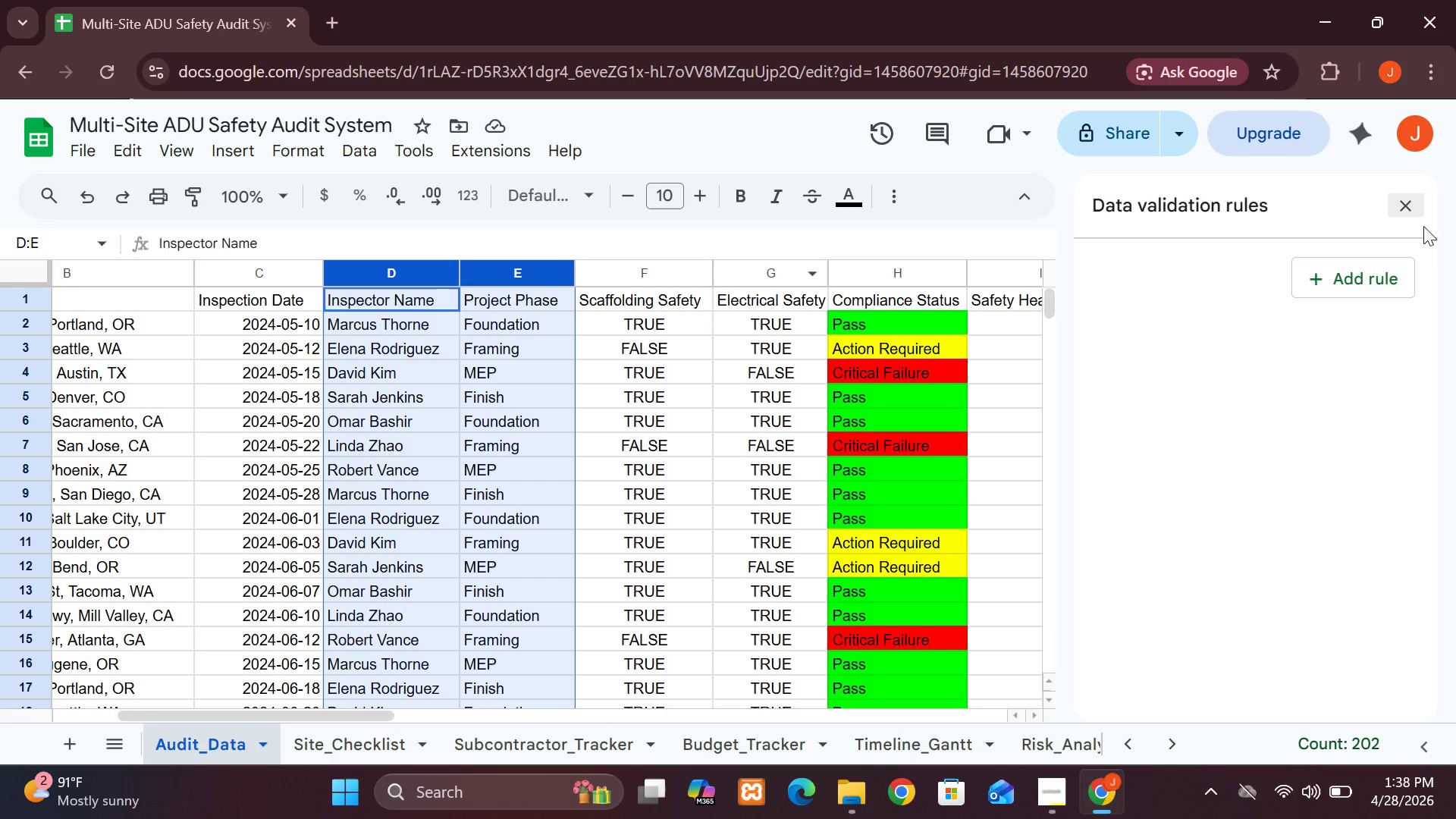 
left_click([1401, 205])
 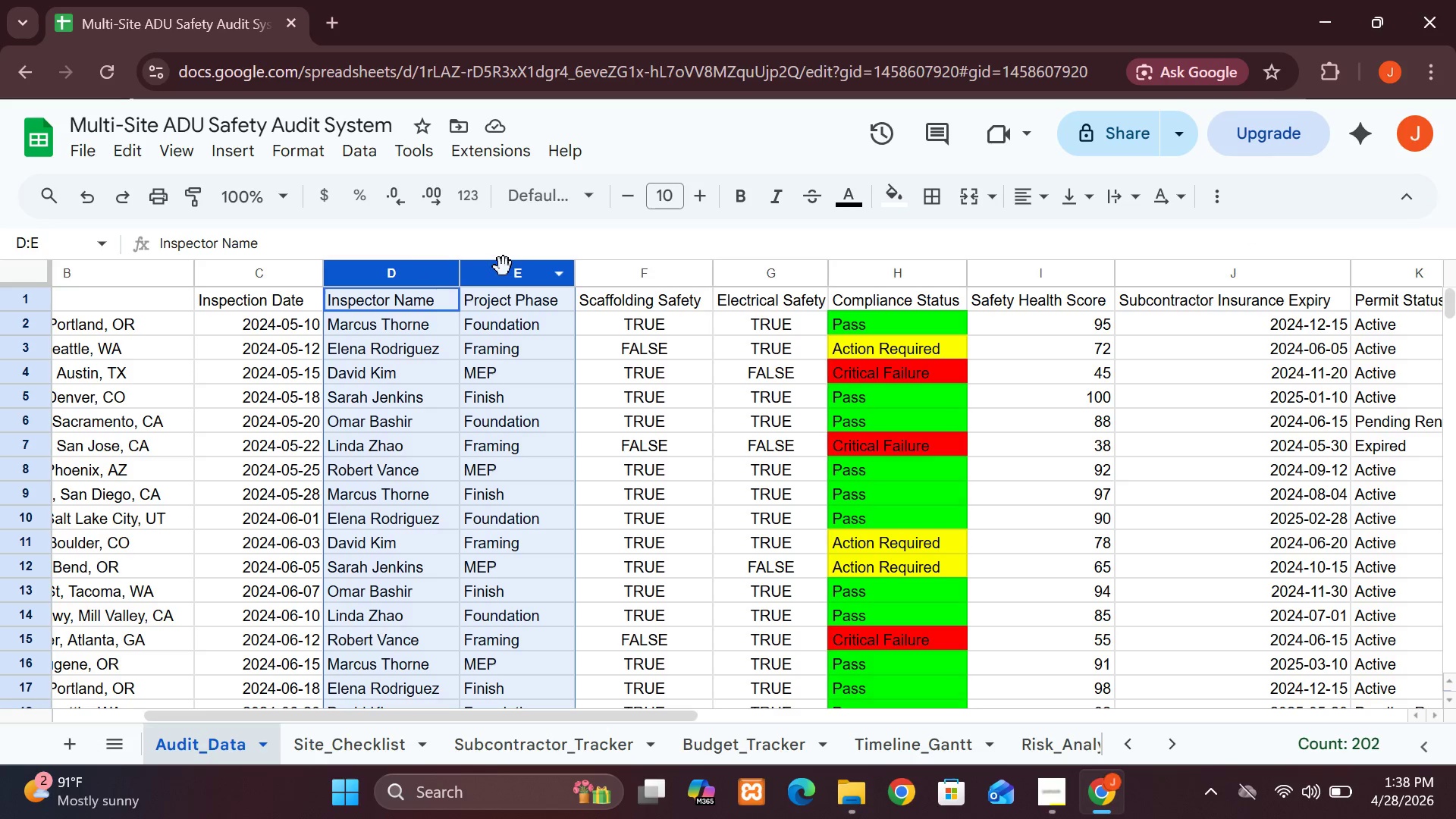 
left_click([476, 287])
 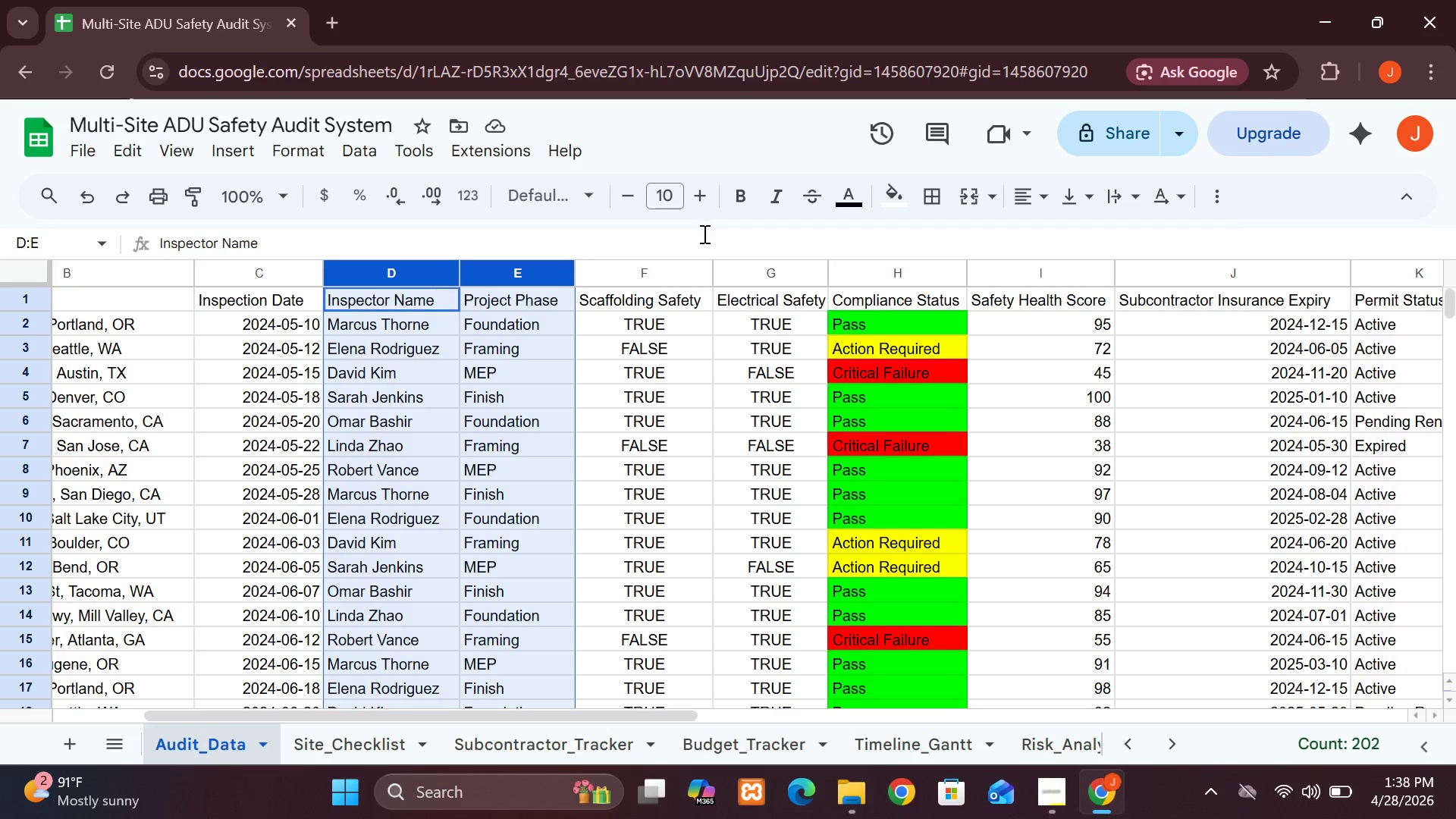 
left_click([703, 234])
 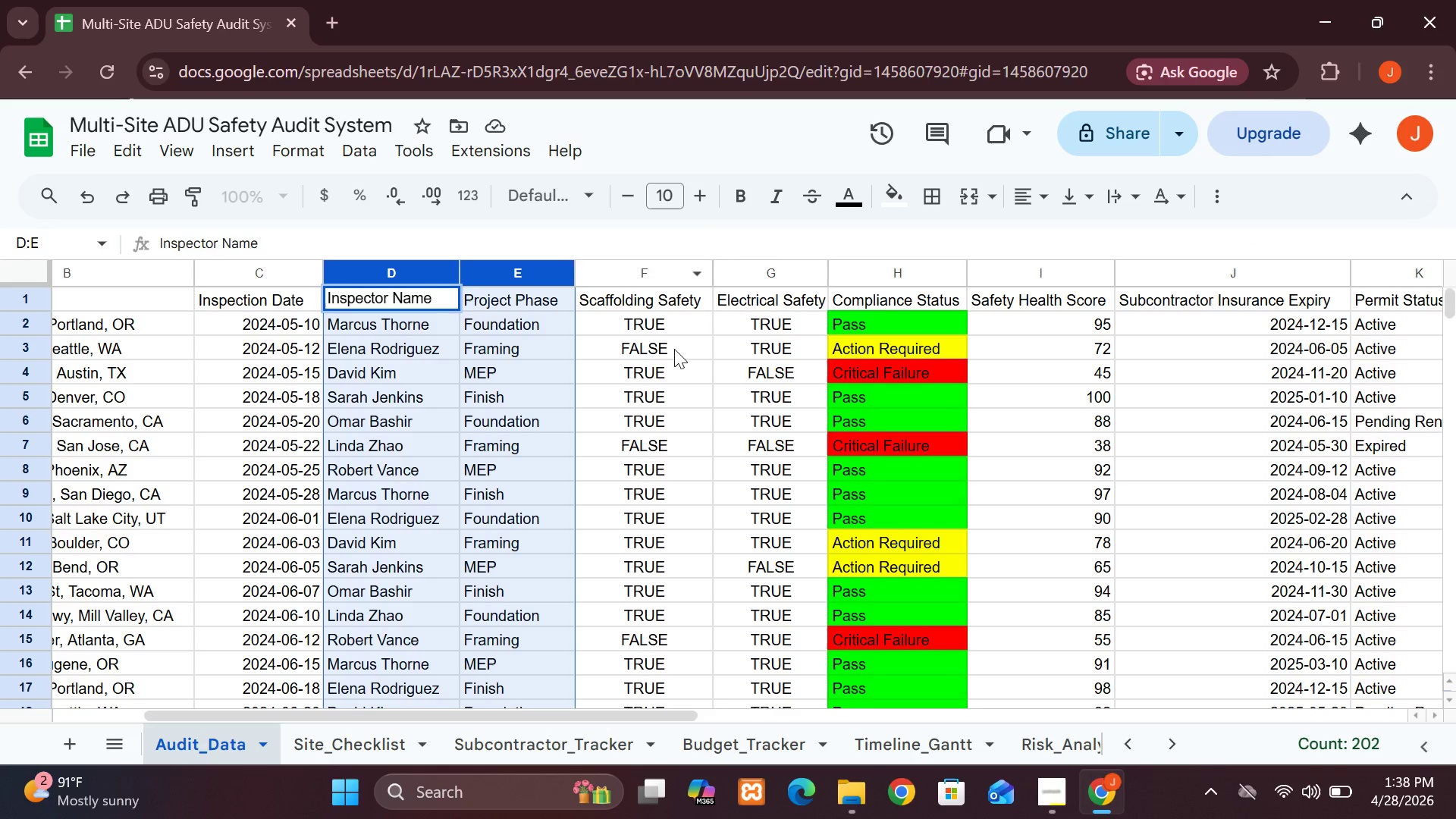 
left_click([674, 349])
 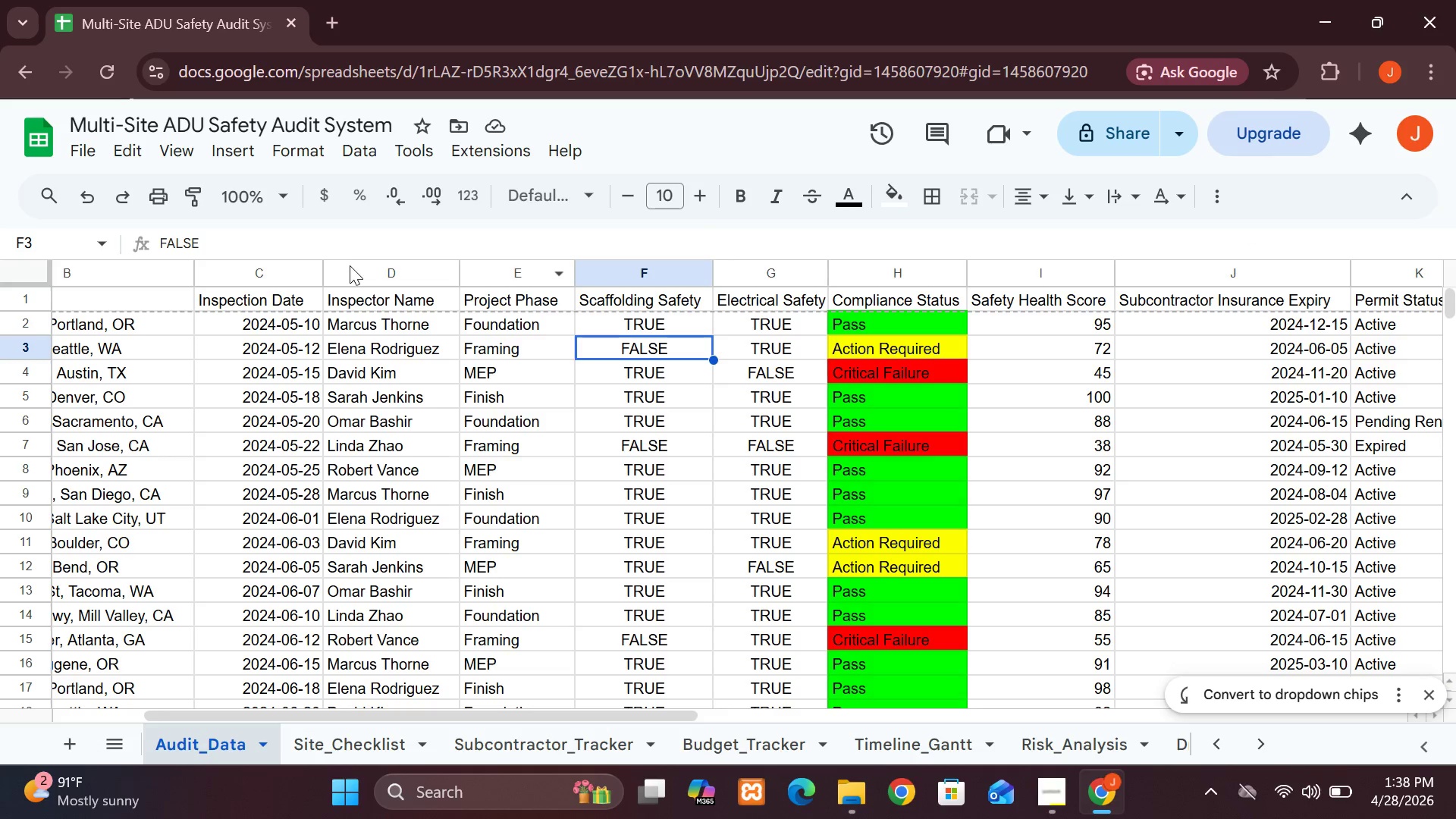 
left_click([350, 265])
 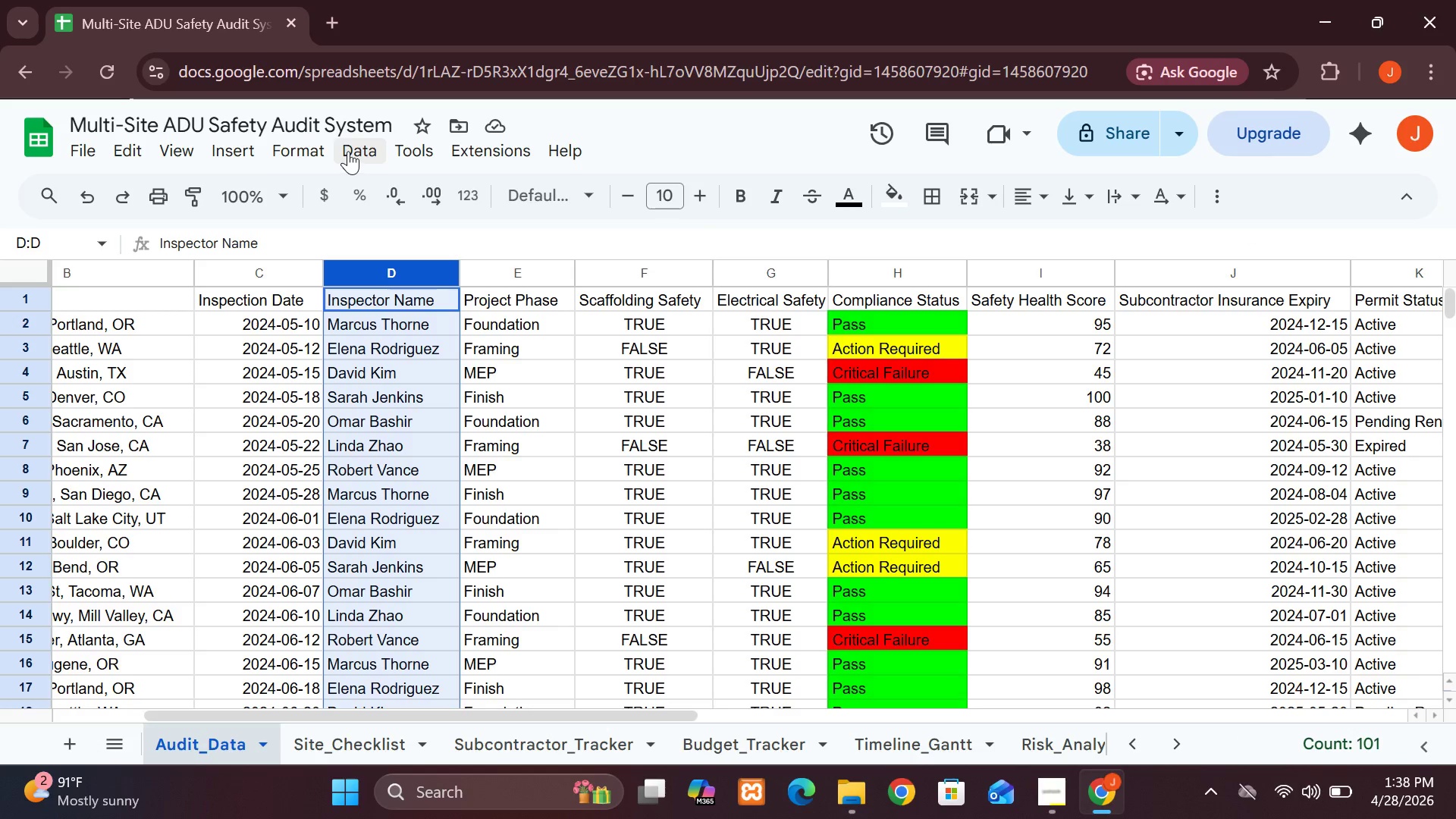 
wait(5.11)
 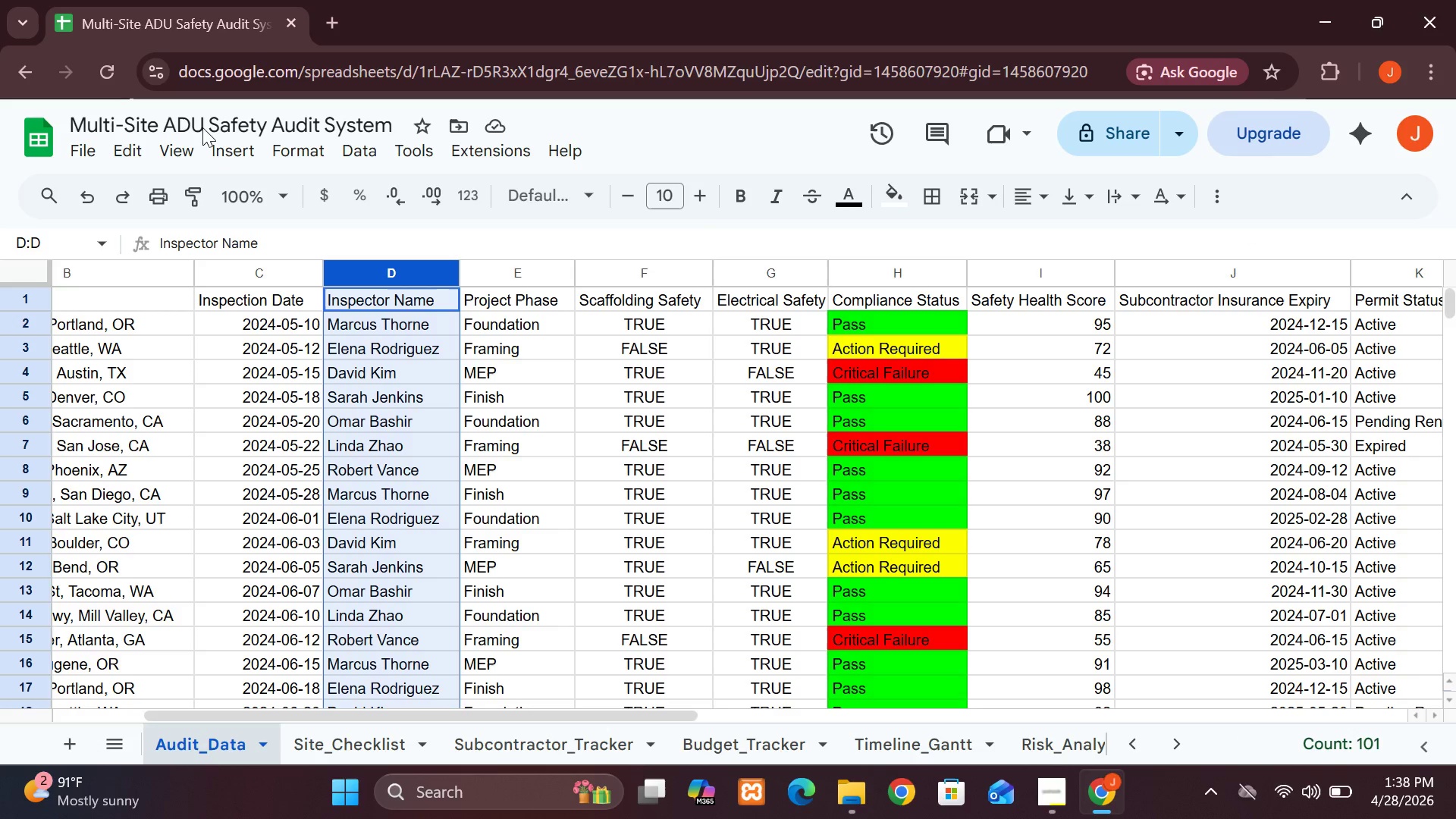 
left_click([348, 146])
 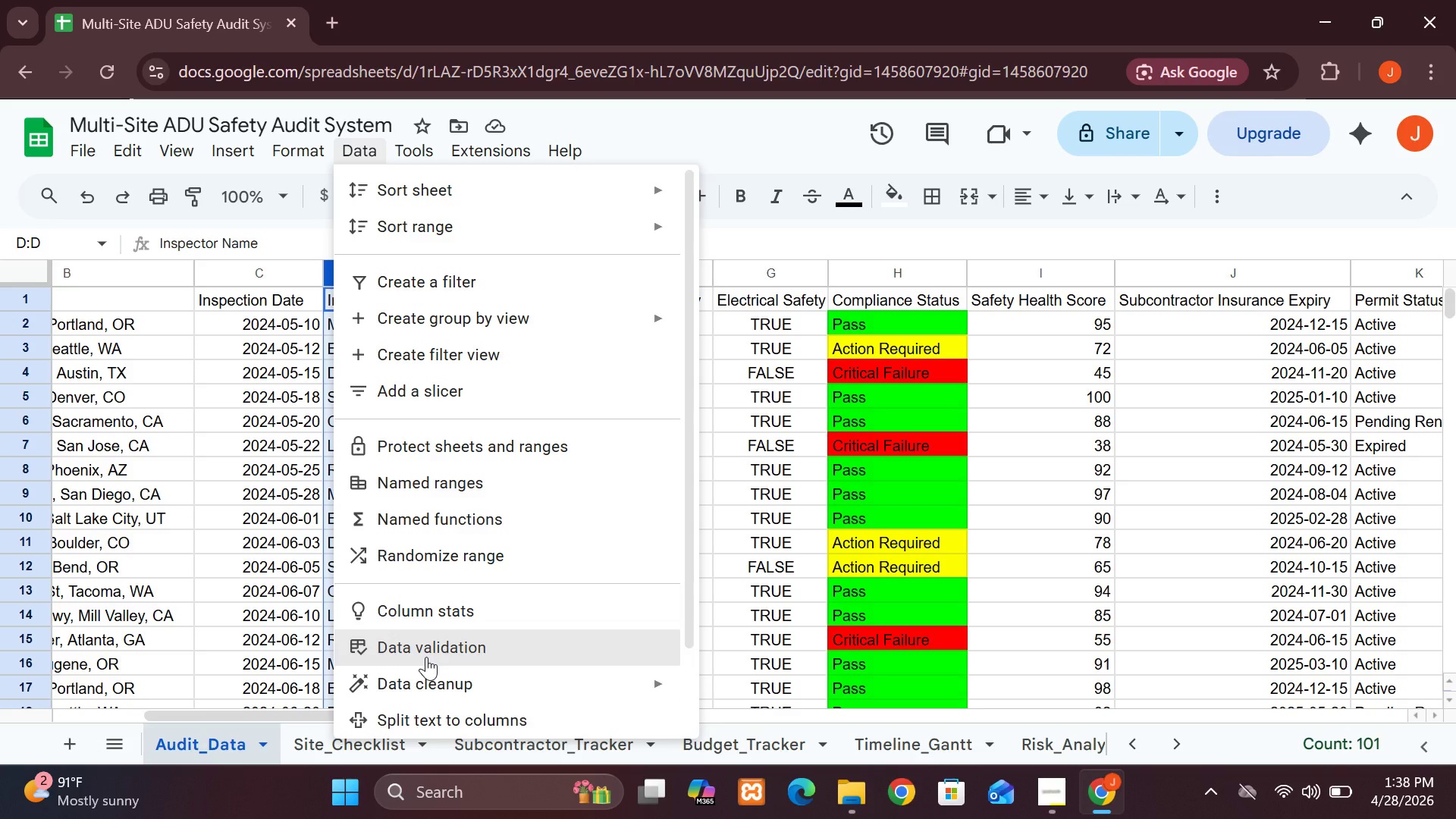 
left_click([426, 657])
 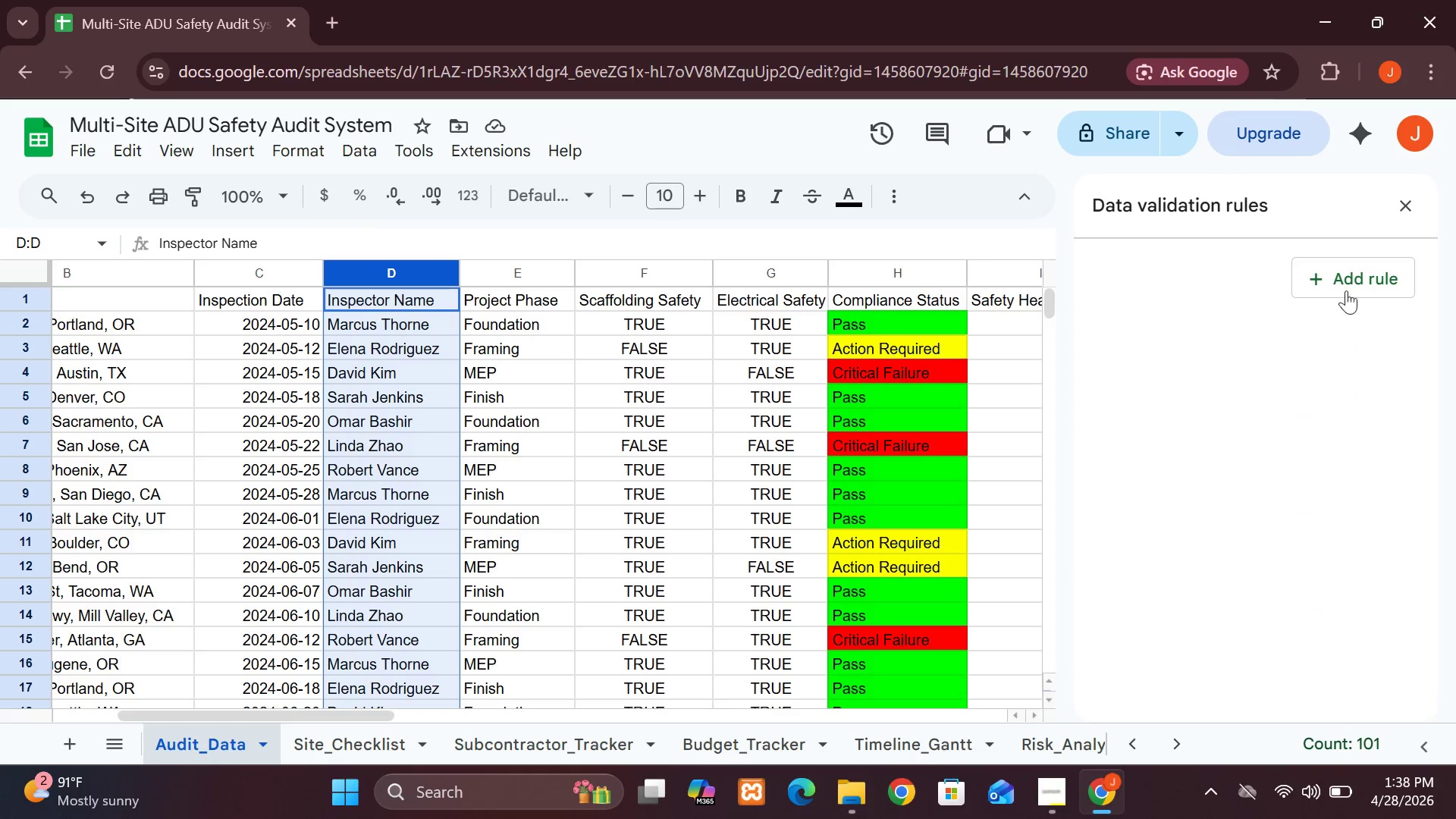 
left_click([1343, 277])
 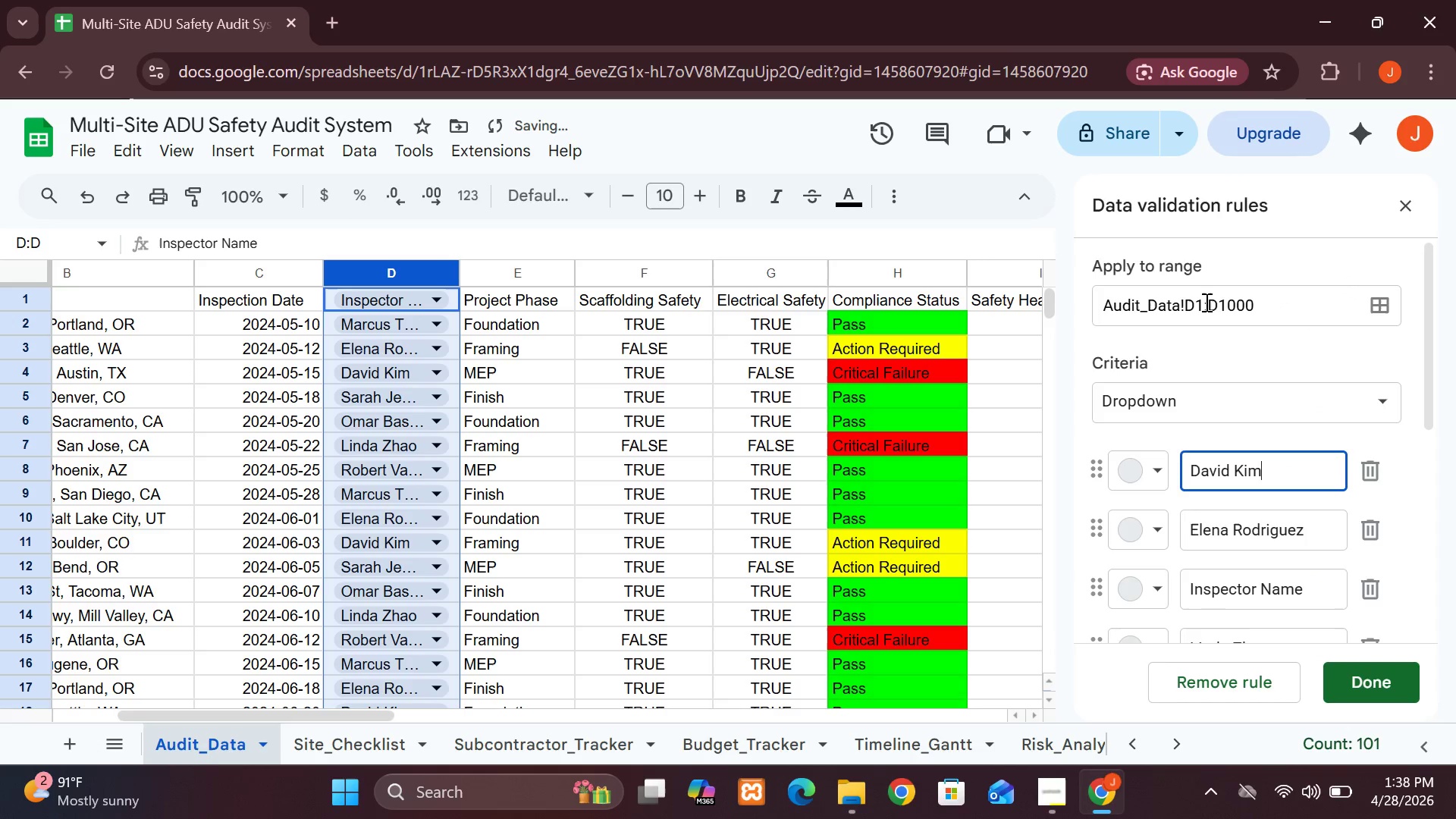 
left_click([1203, 302])
 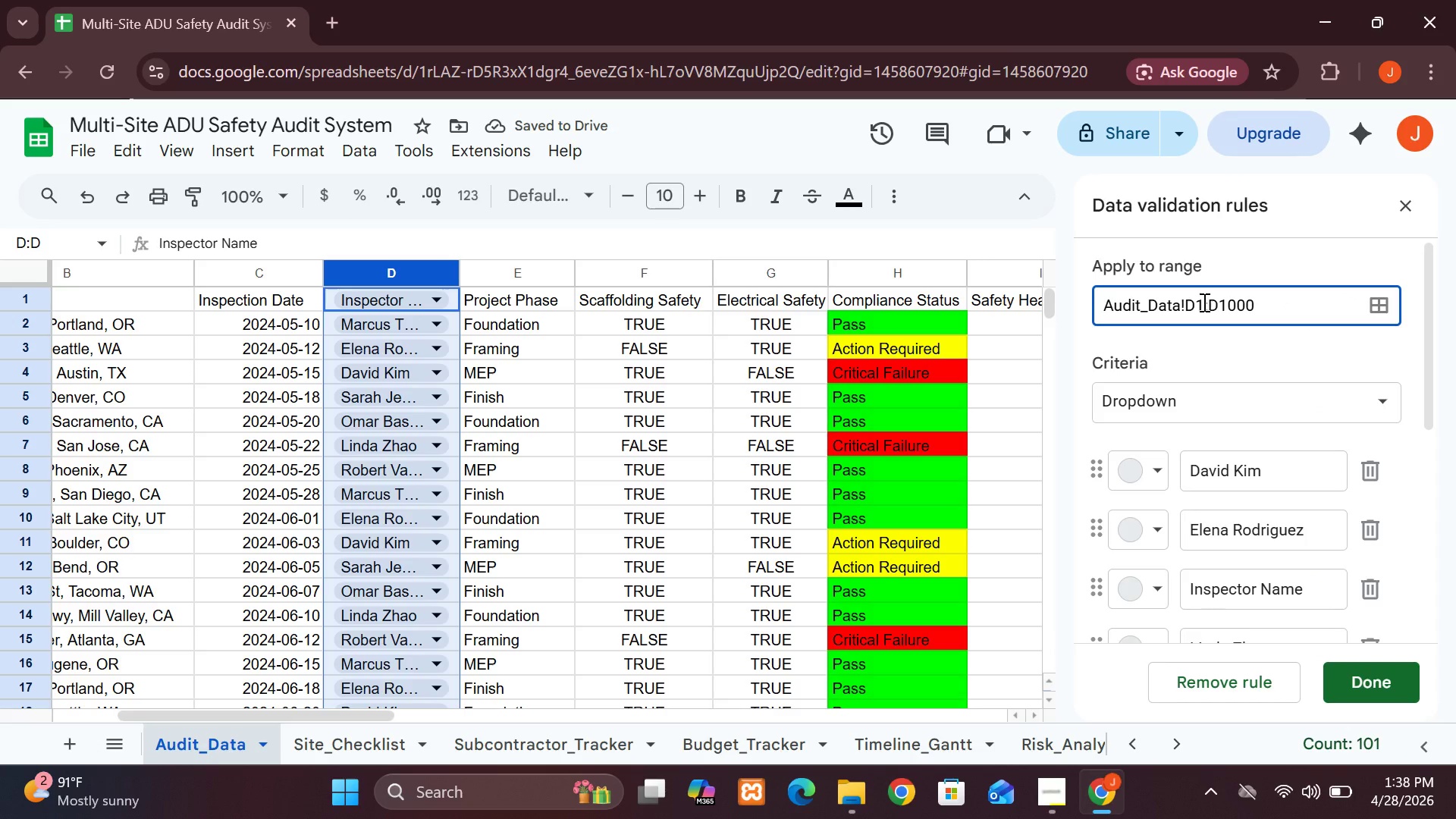 
key(Backspace)
 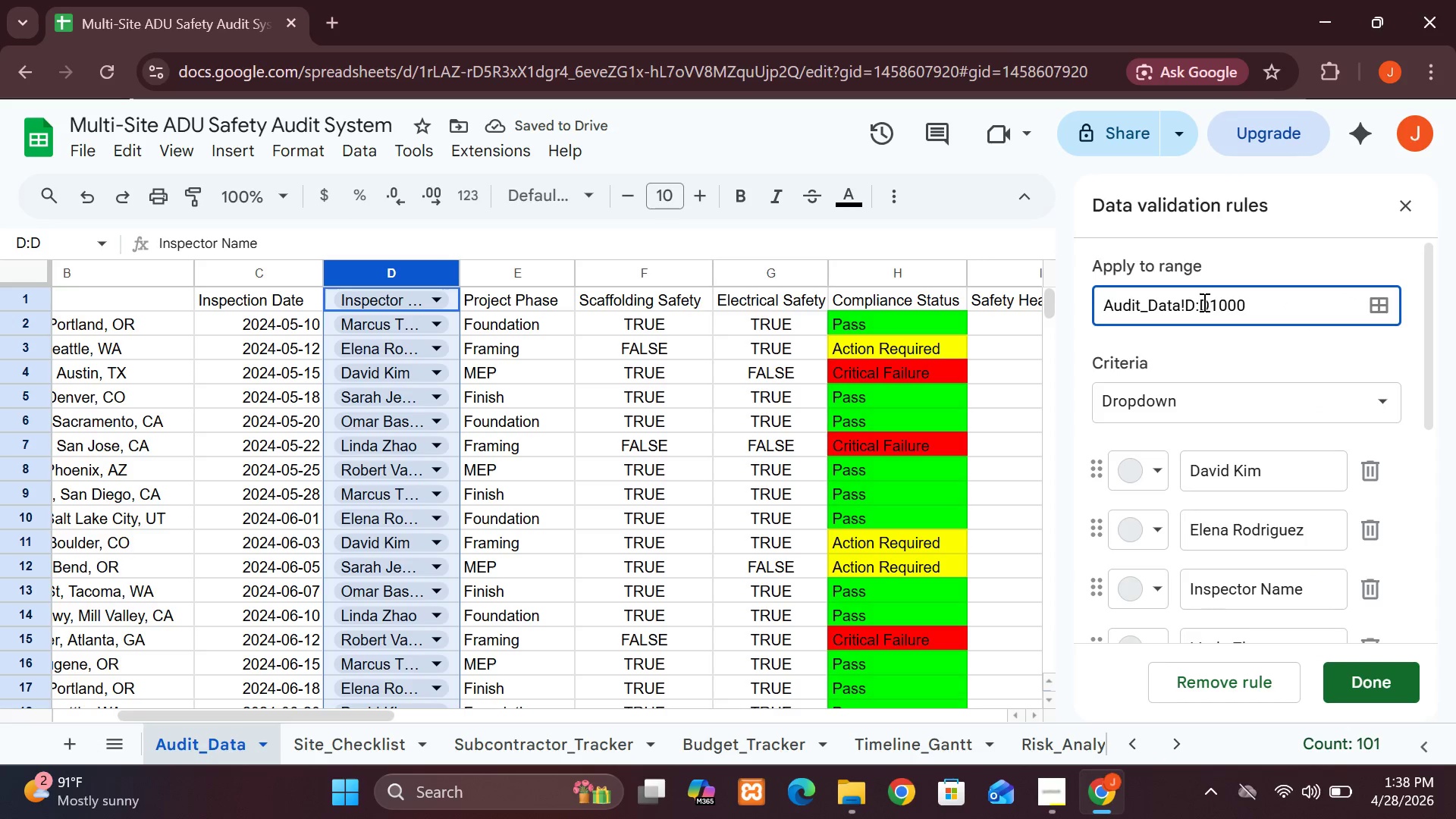 
key(2)
 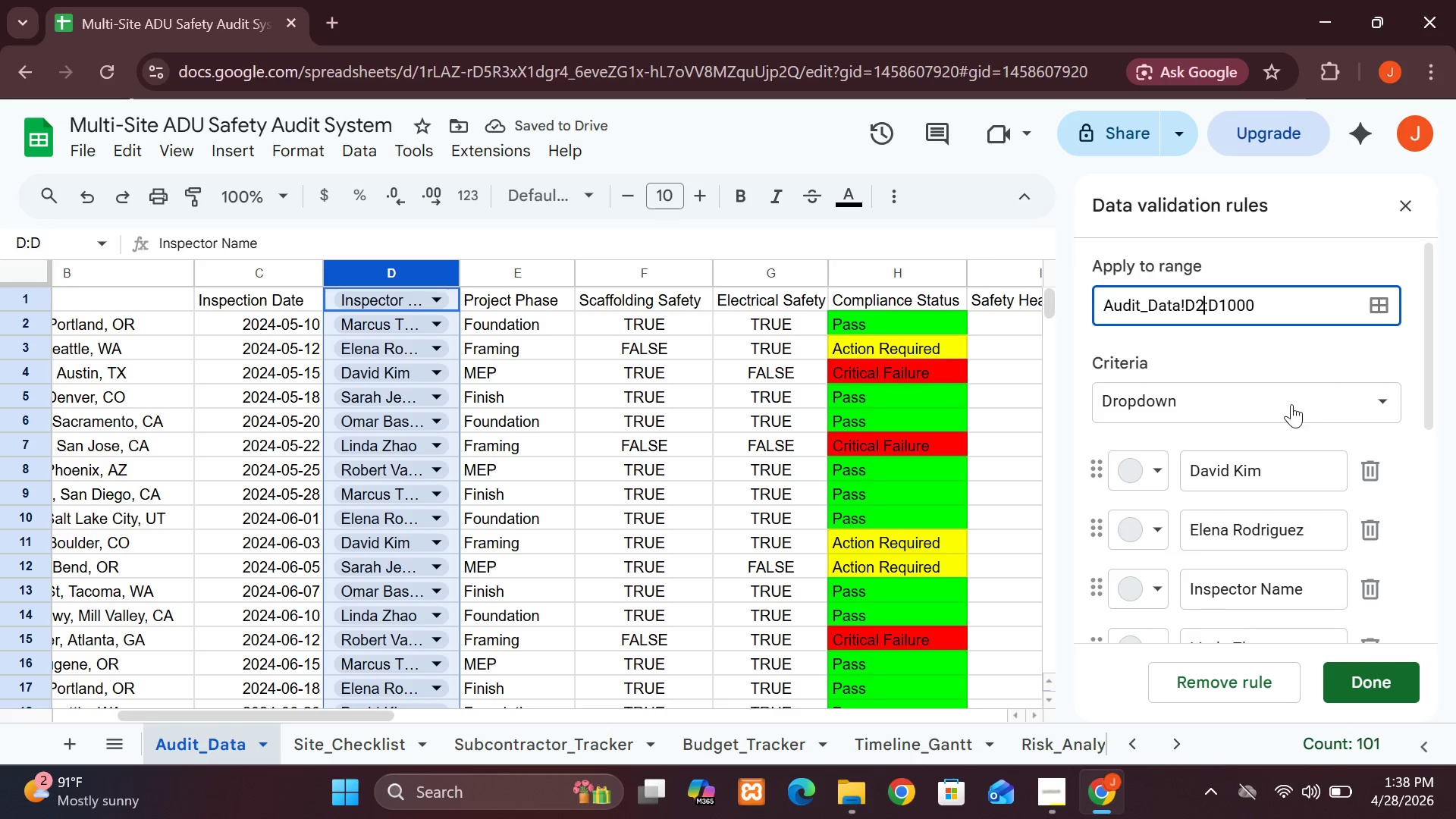 
left_click([1291, 402])
 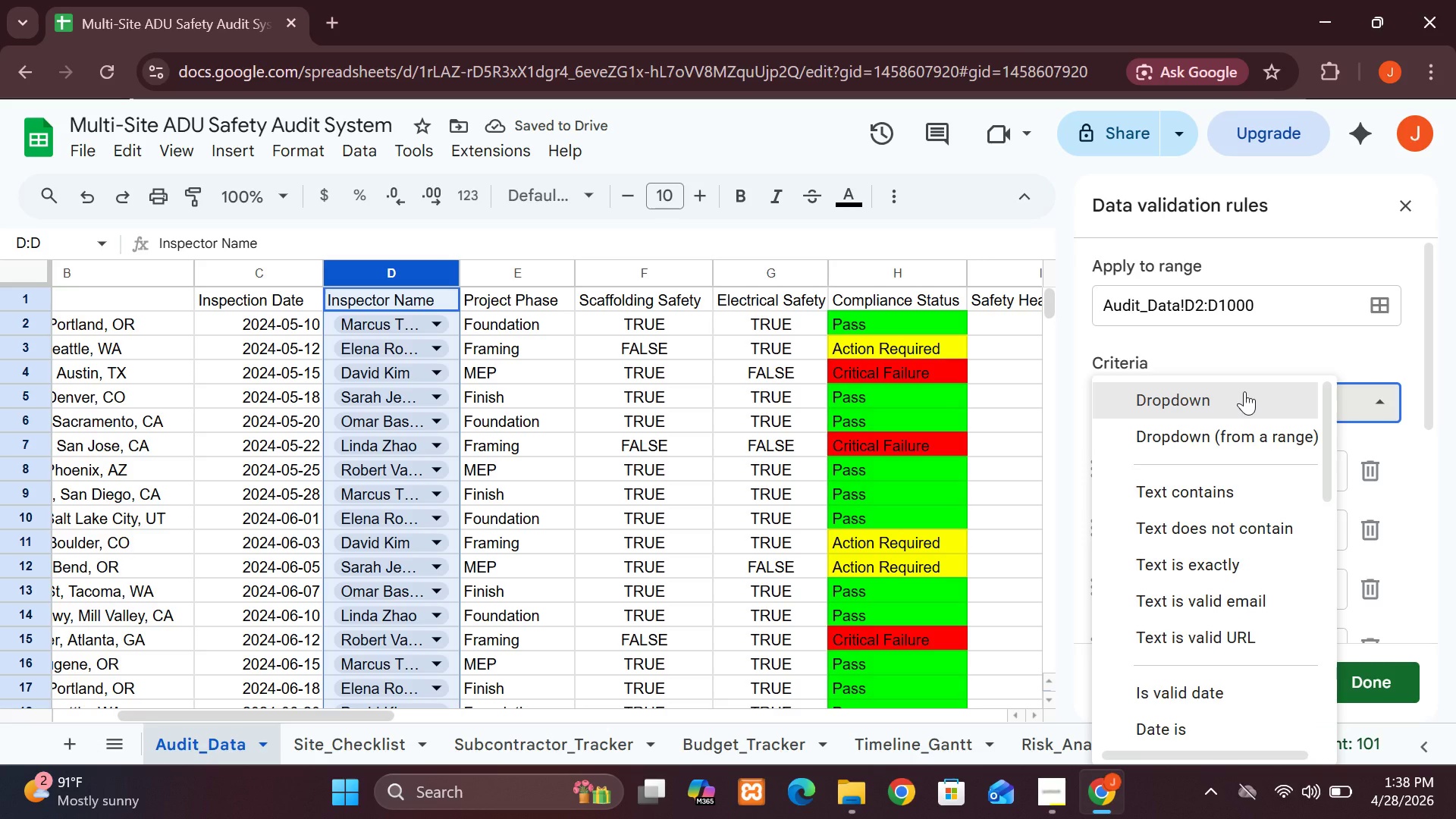 
left_click([1250, 410])
 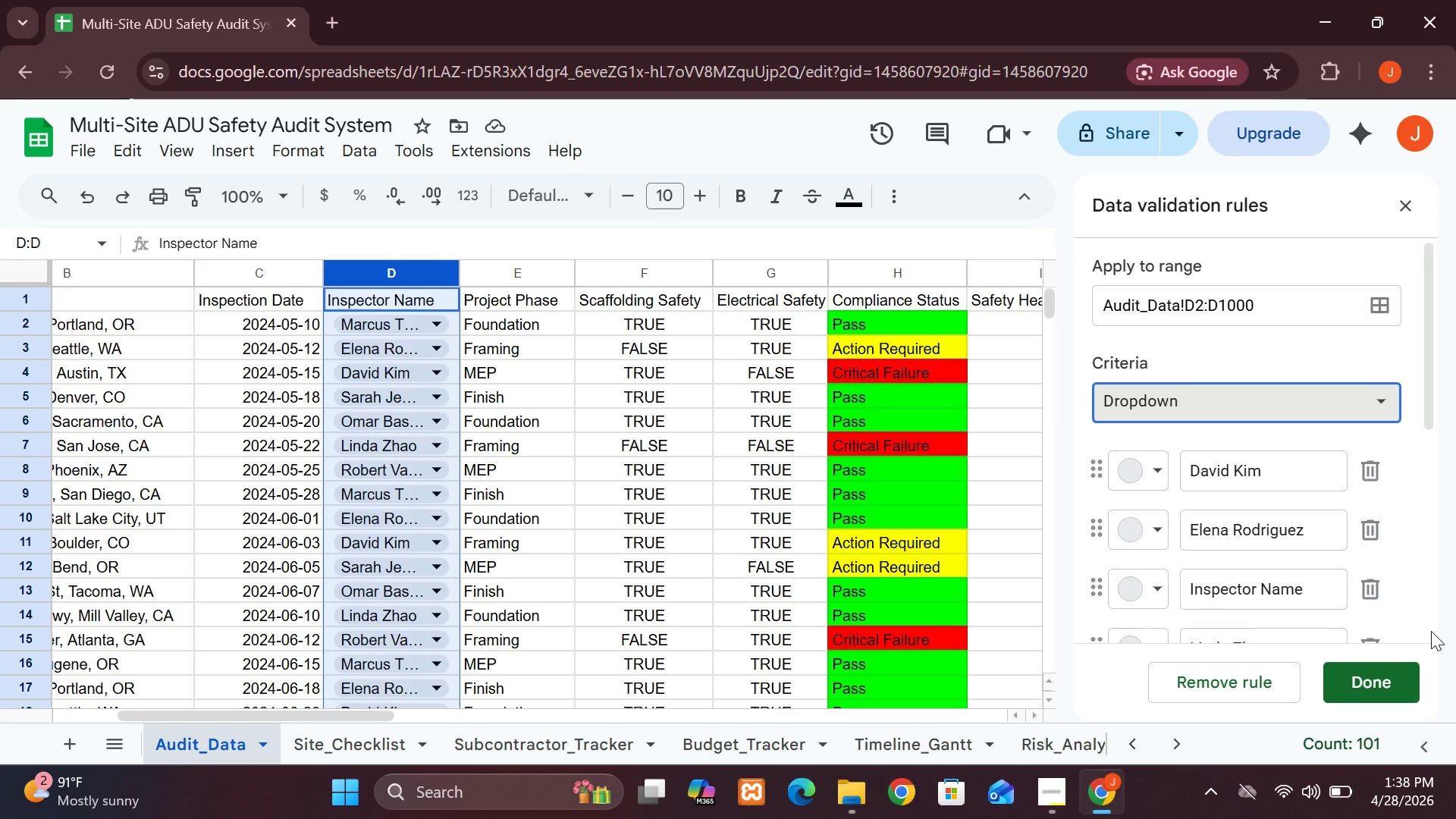 
double_click([1431, 631])
 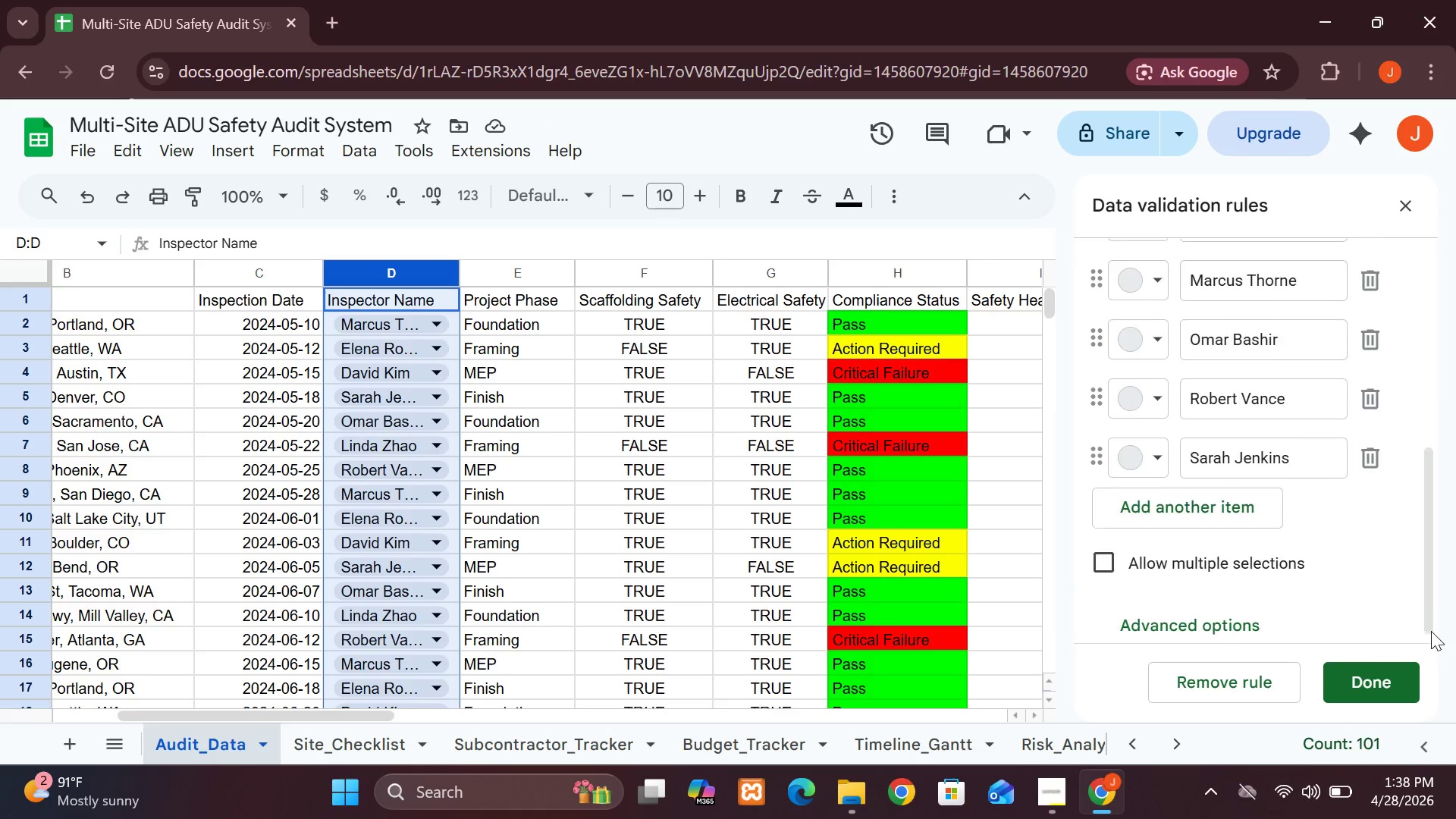 
triple_click([1431, 631])
 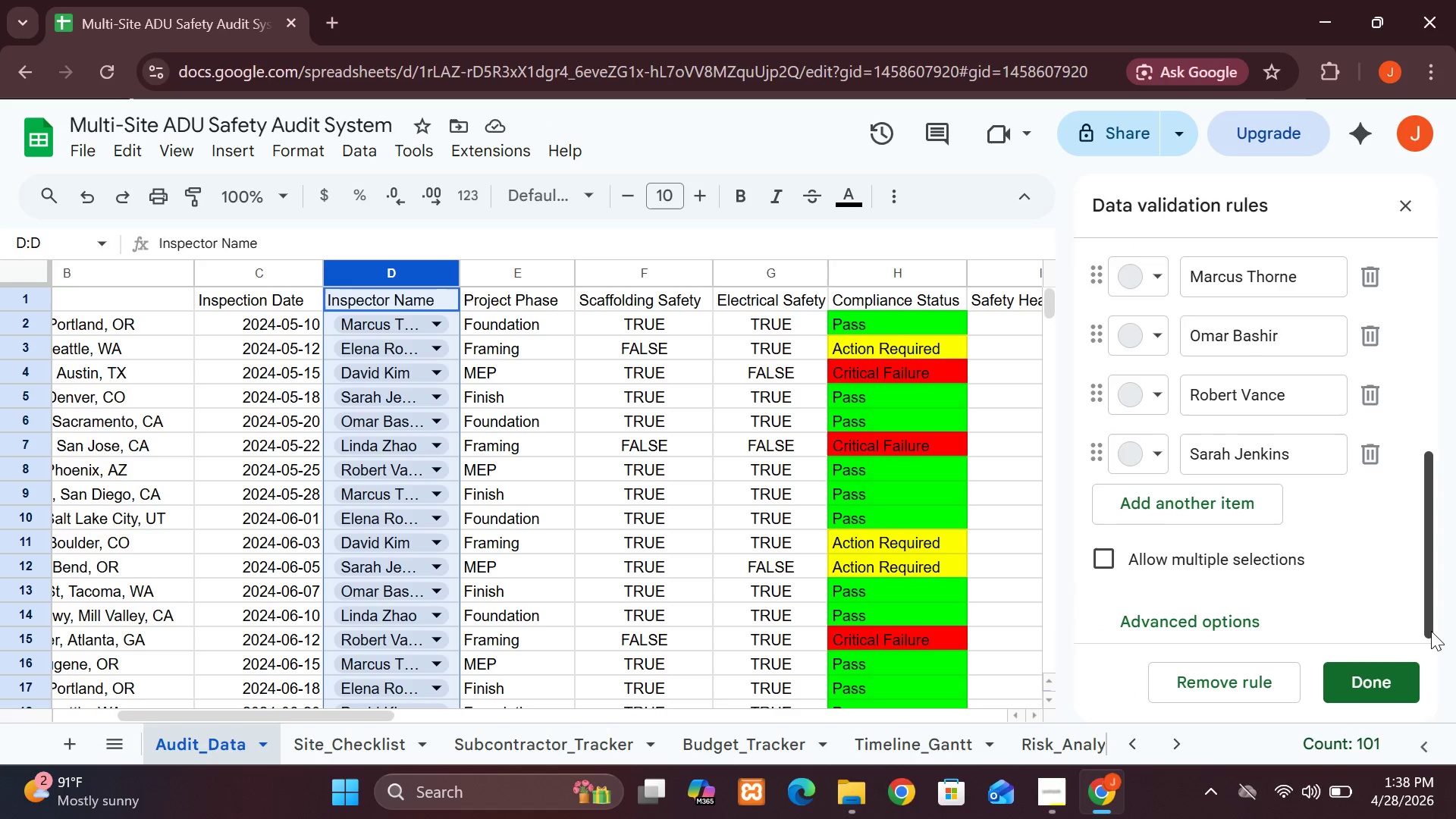 
left_click_drag(start_coordinate=[1431, 631], to_coordinate=[1375, 682])
 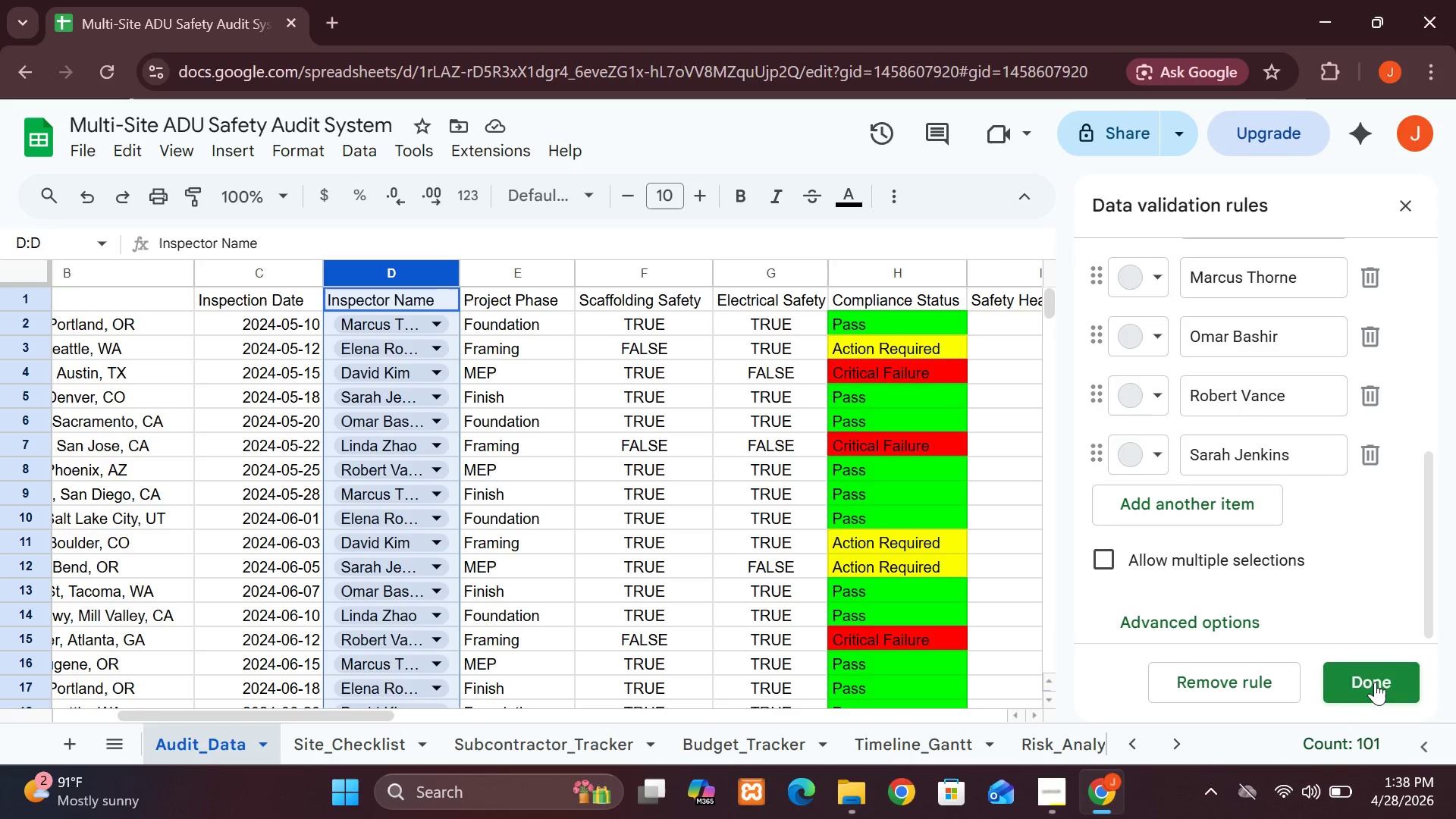 
left_click([1375, 682])
 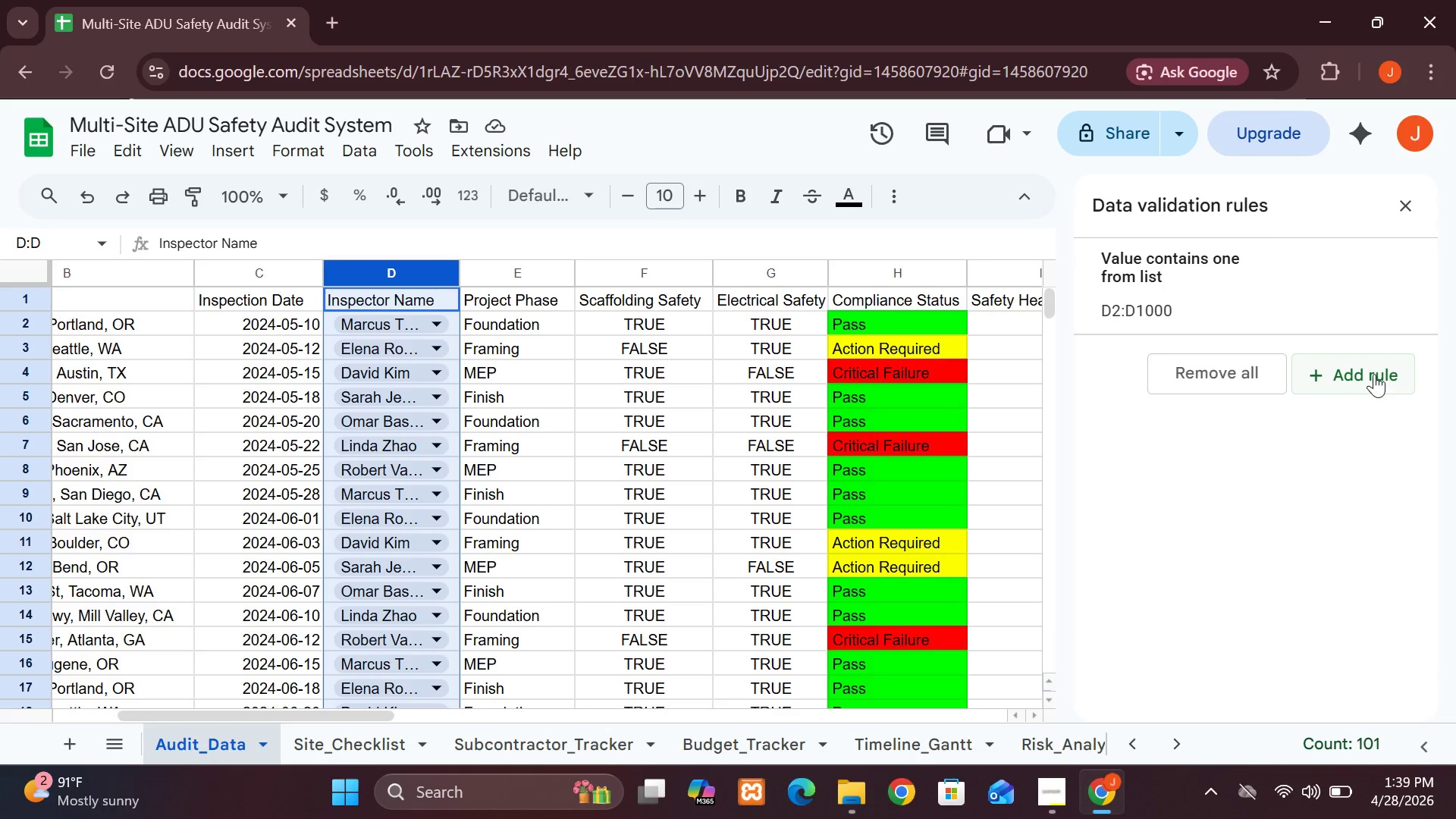 
left_click([1376, 377])
 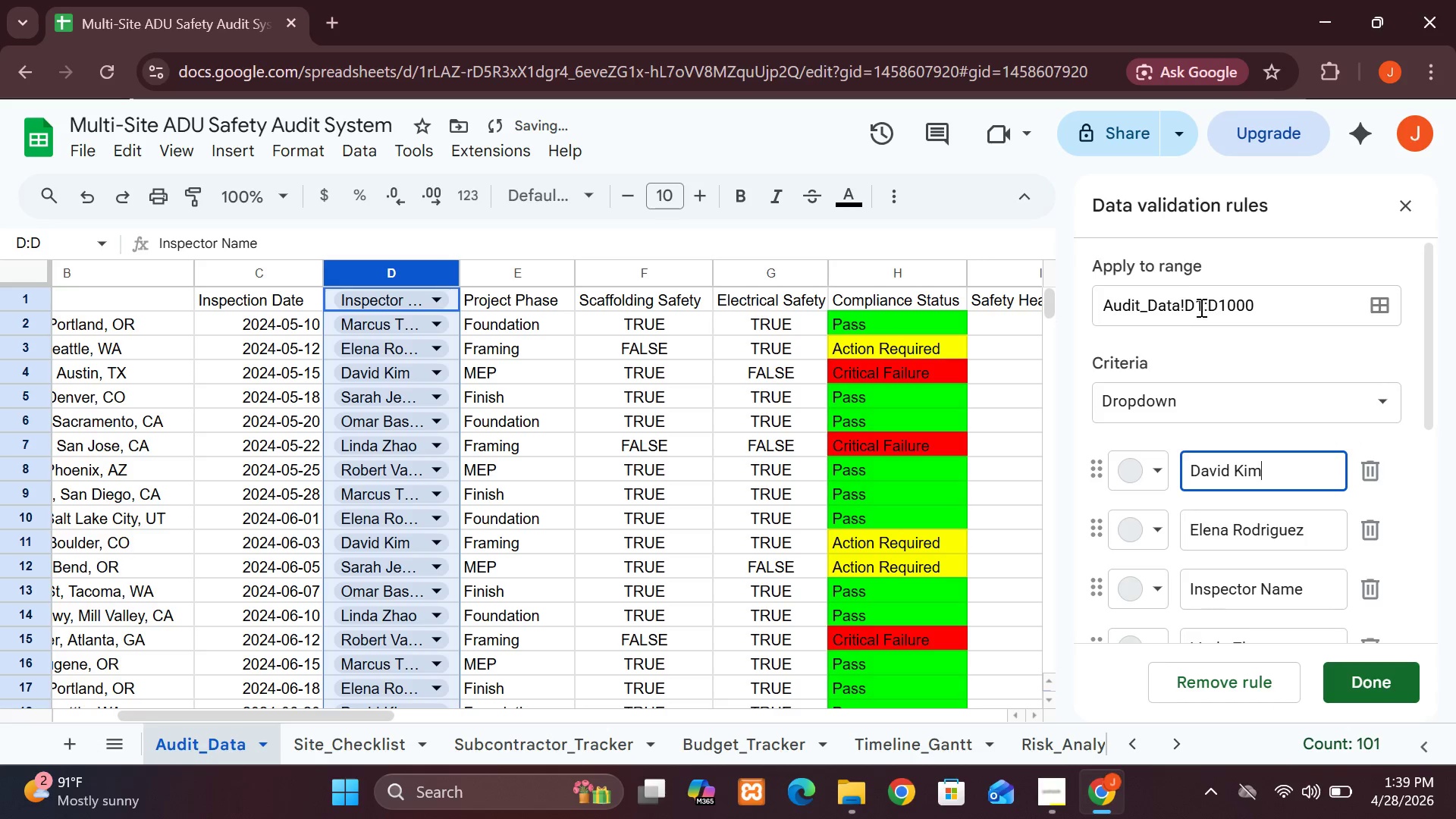 
left_click([1200, 308])
 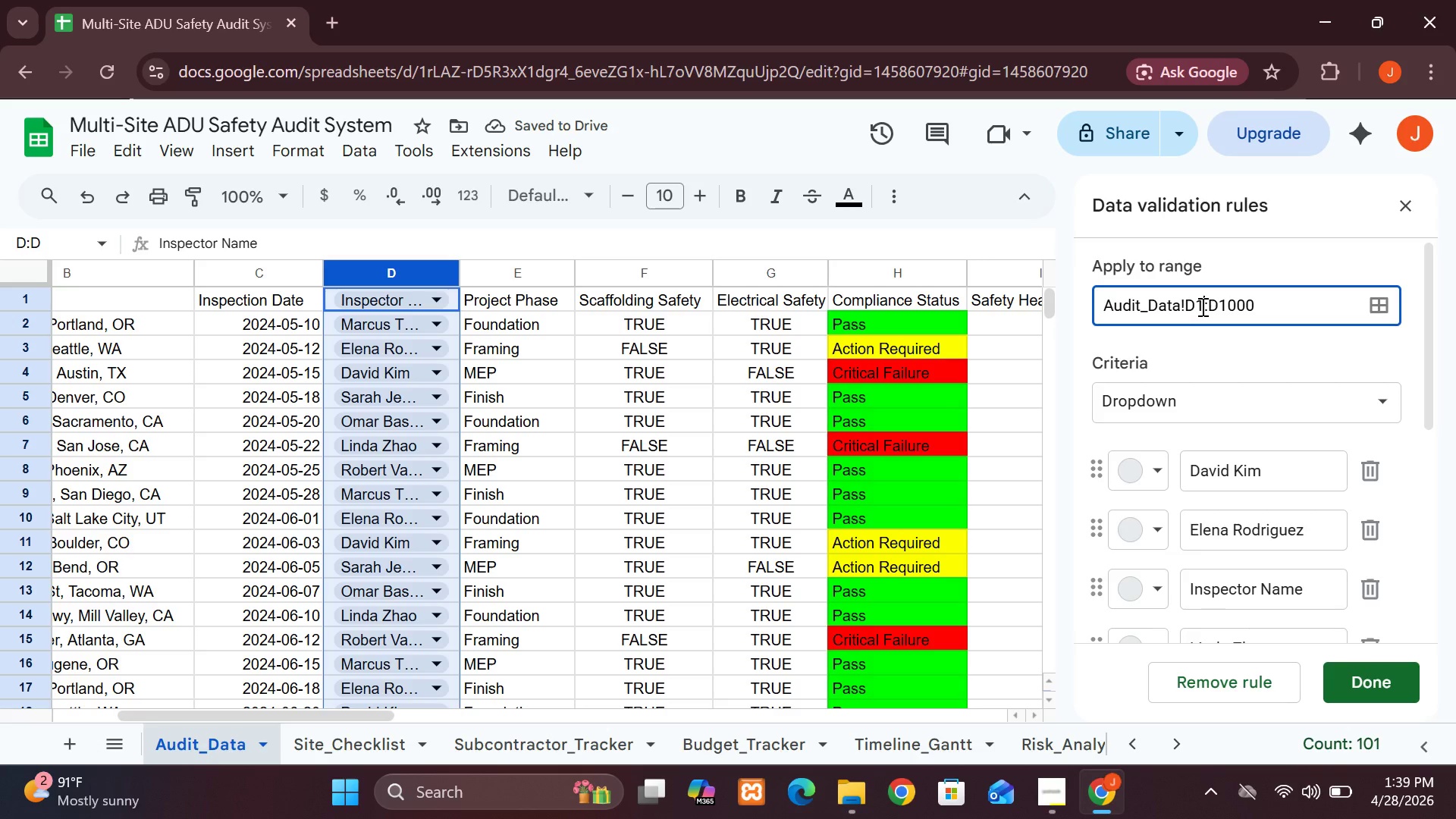 
key(Backspace)
key(Backspace)
type(E2)
 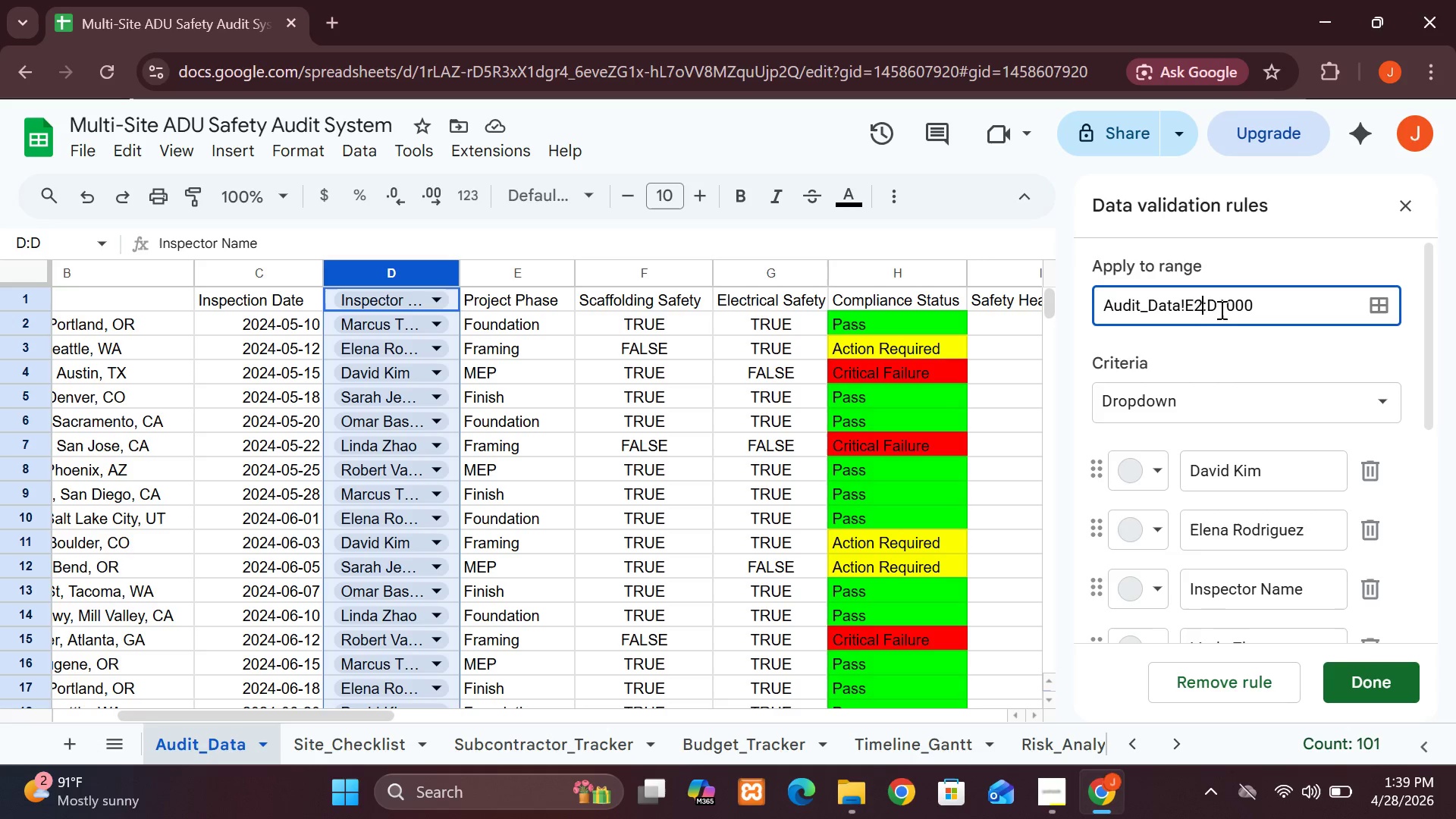 
left_click([1222, 301])
 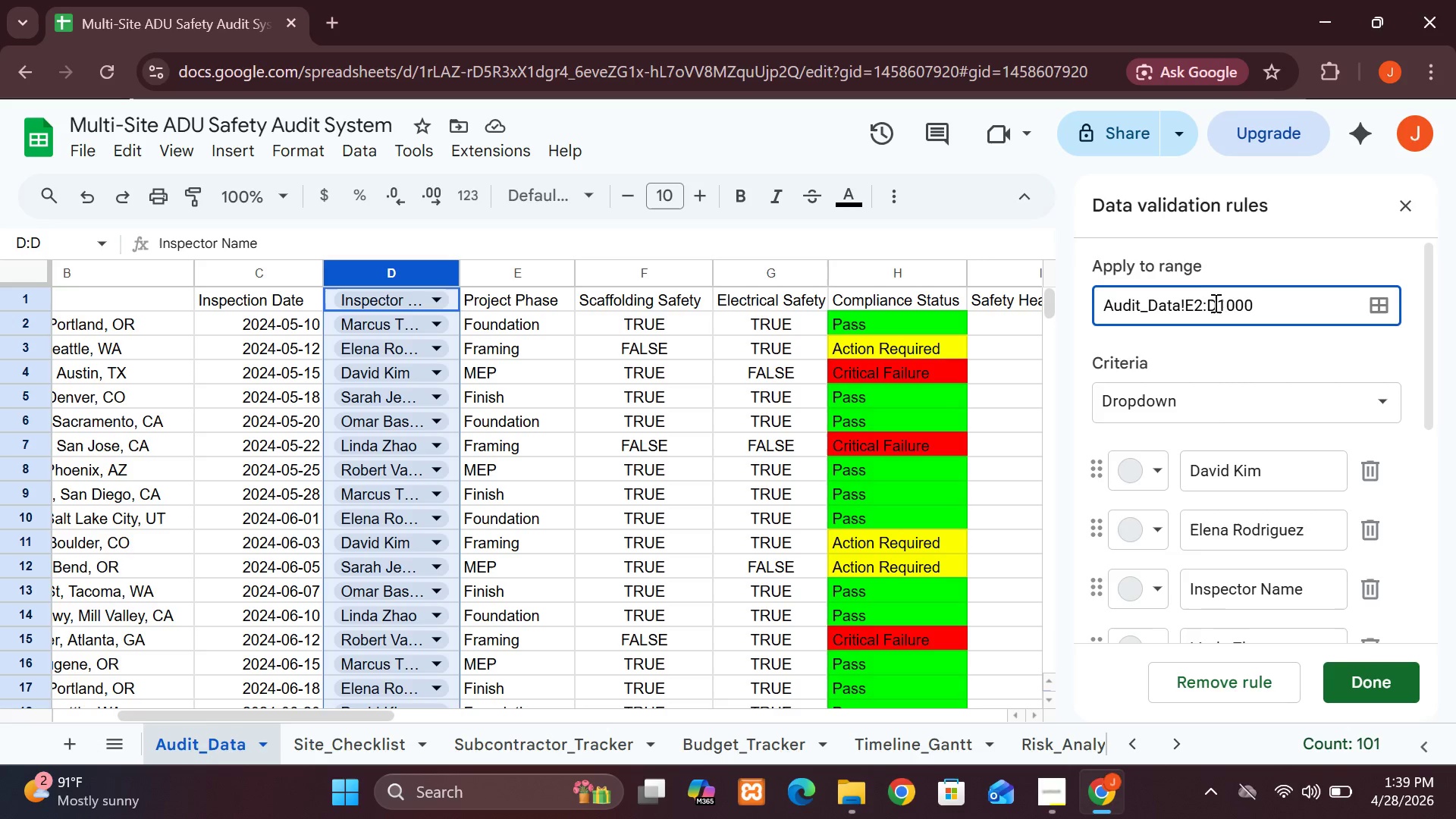 
left_click([1218, 305])
 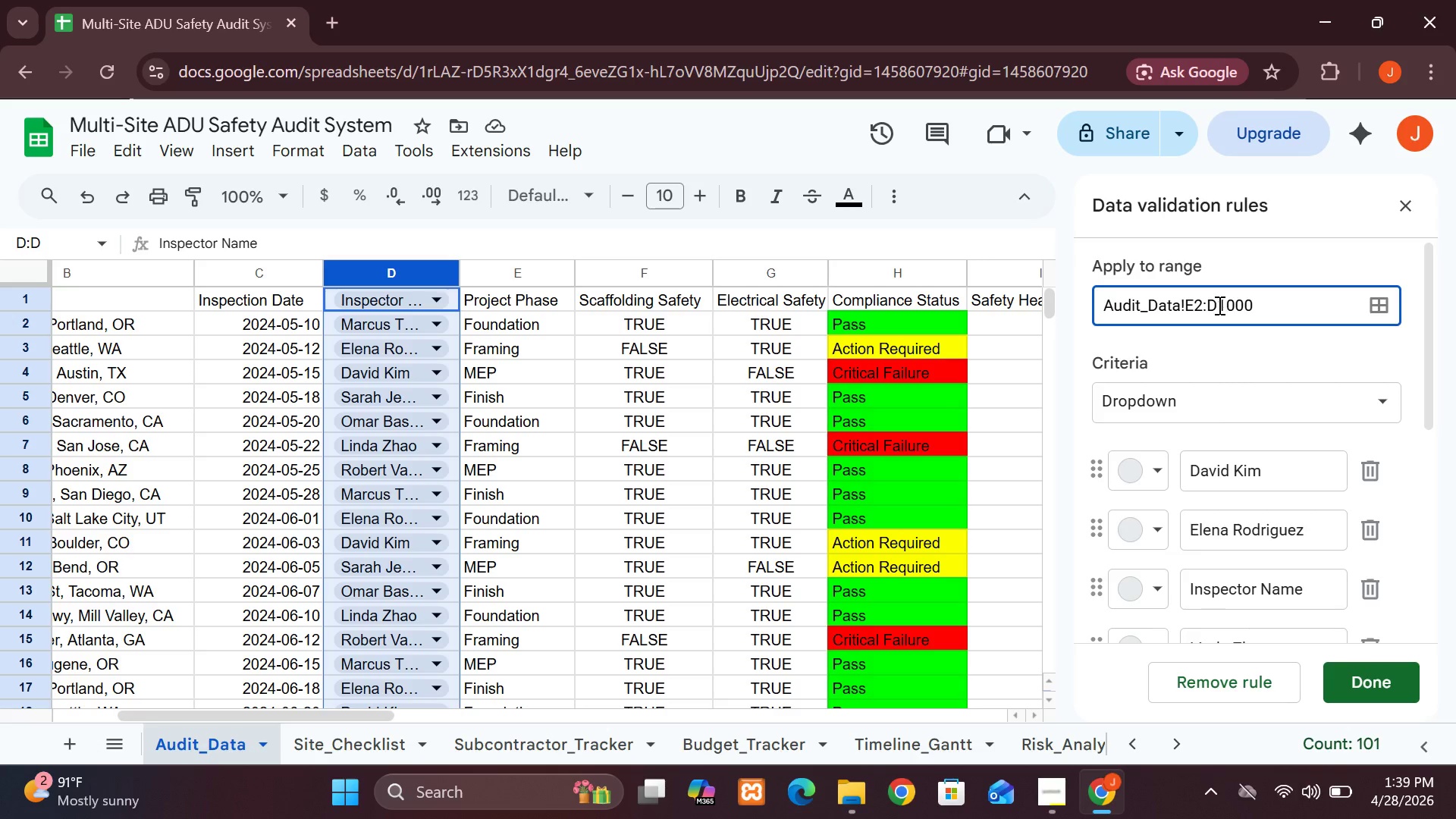 
key(Backspace)
 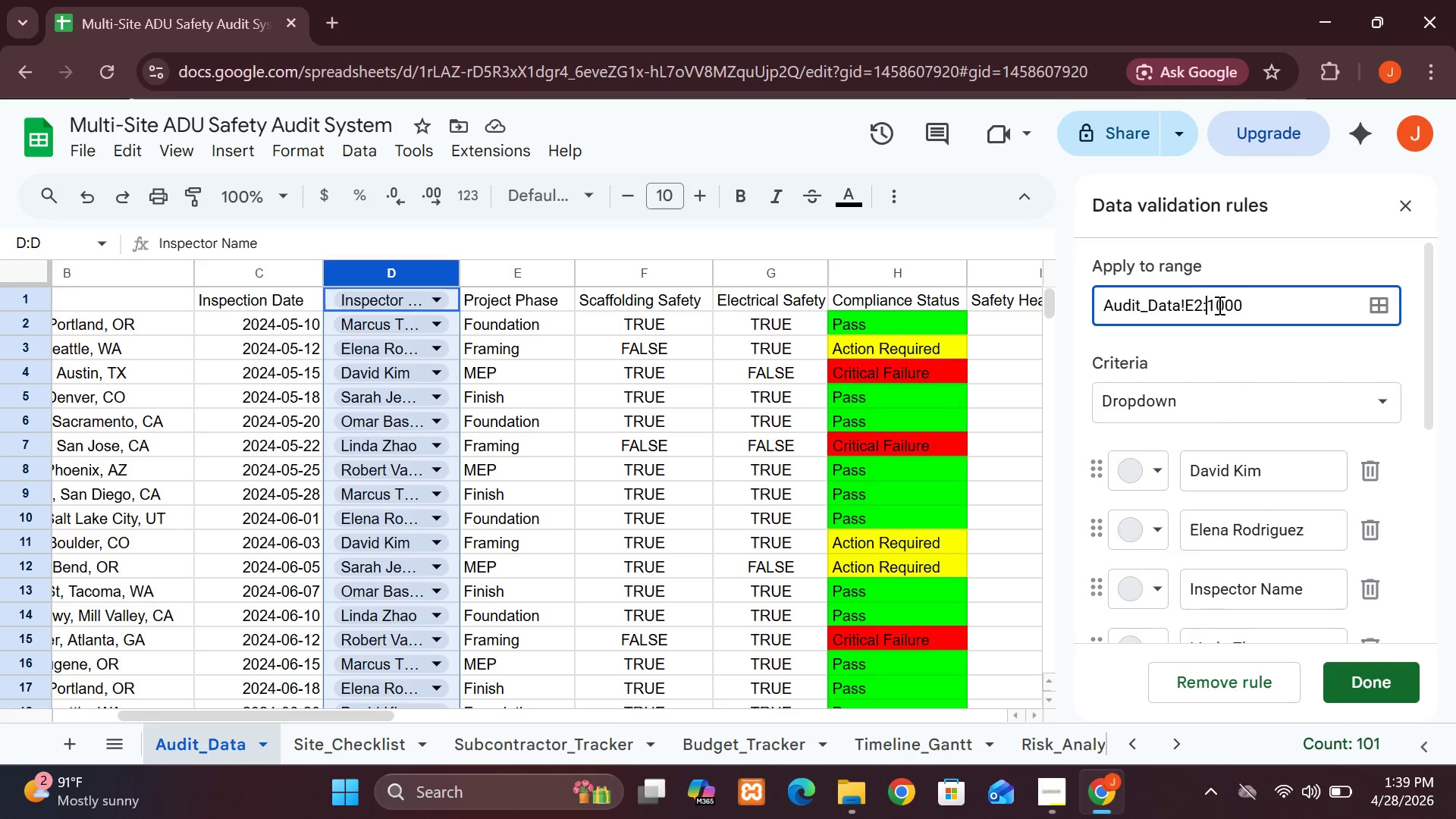 
key(E)
 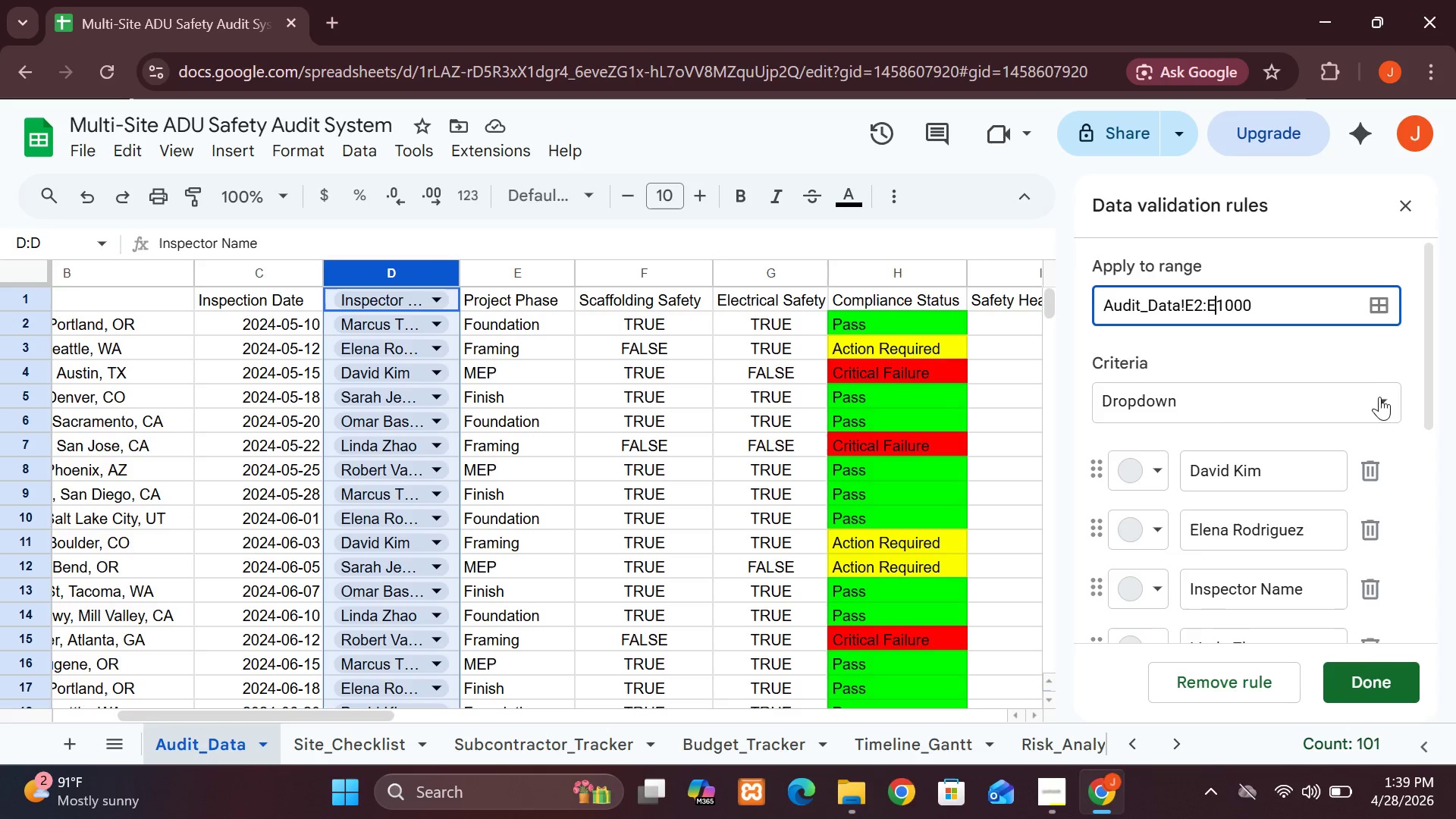 
left_click([1302, 294])
 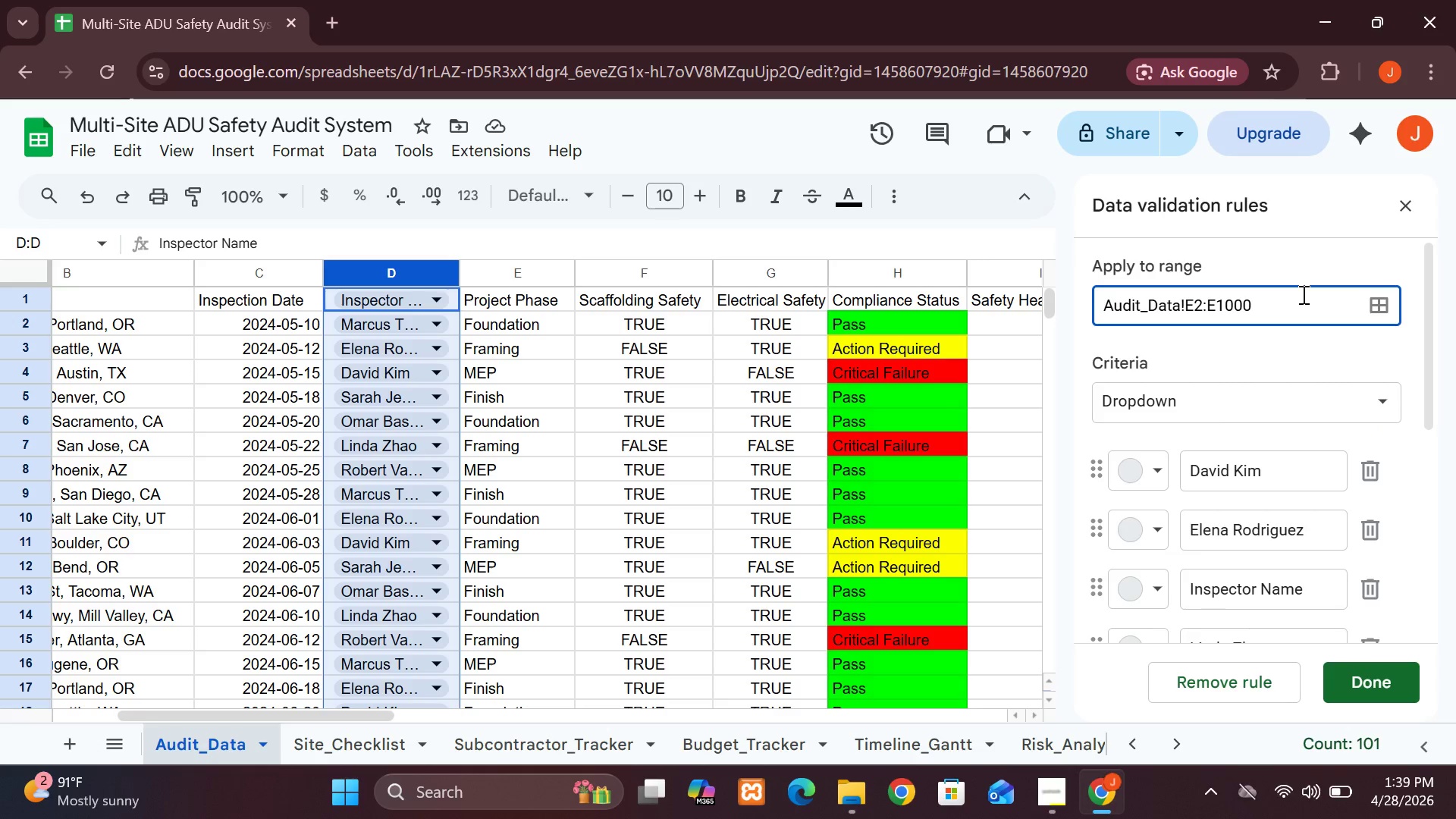 
key(Enter)
 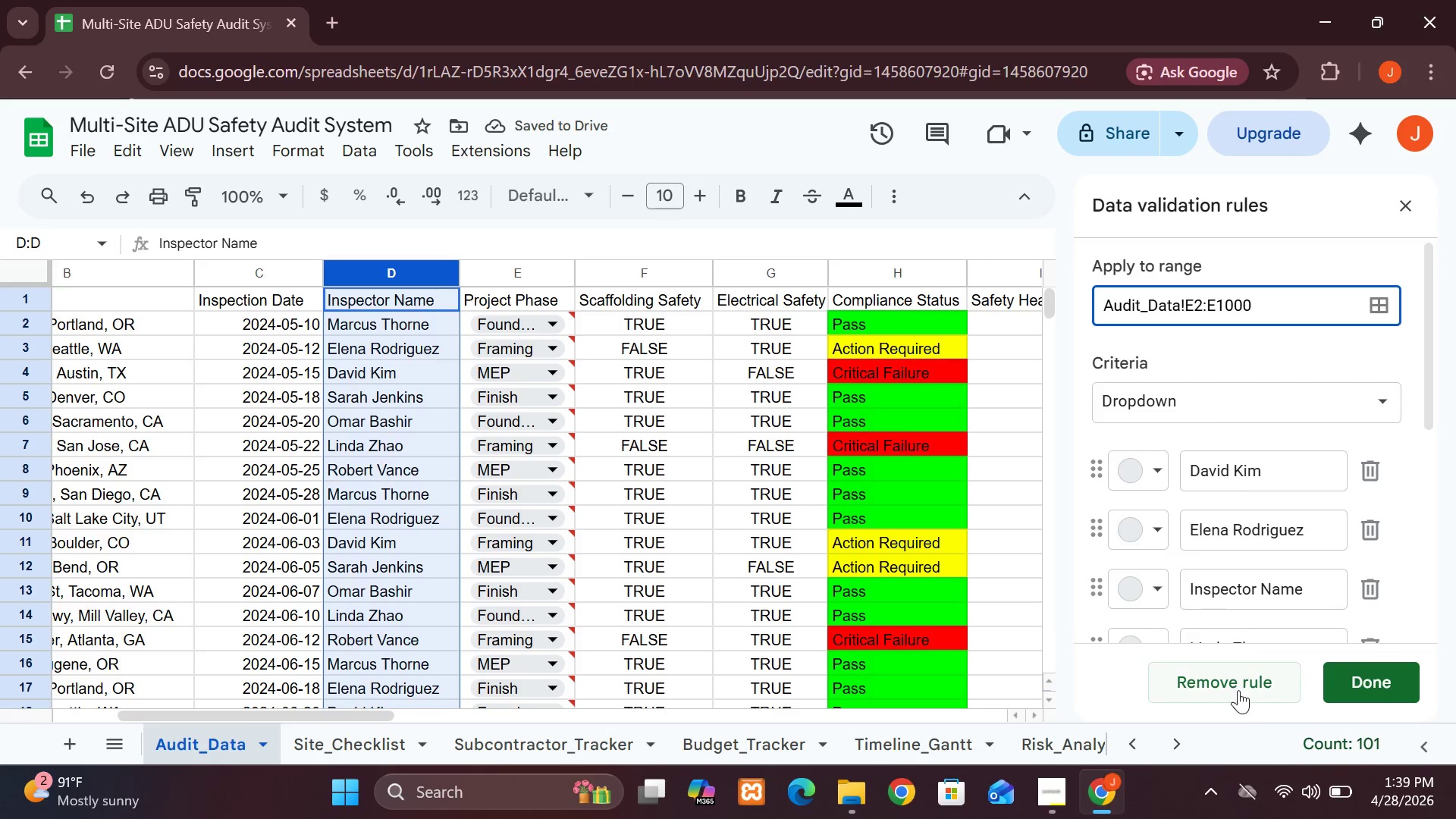 
left_click([1231, 678])
 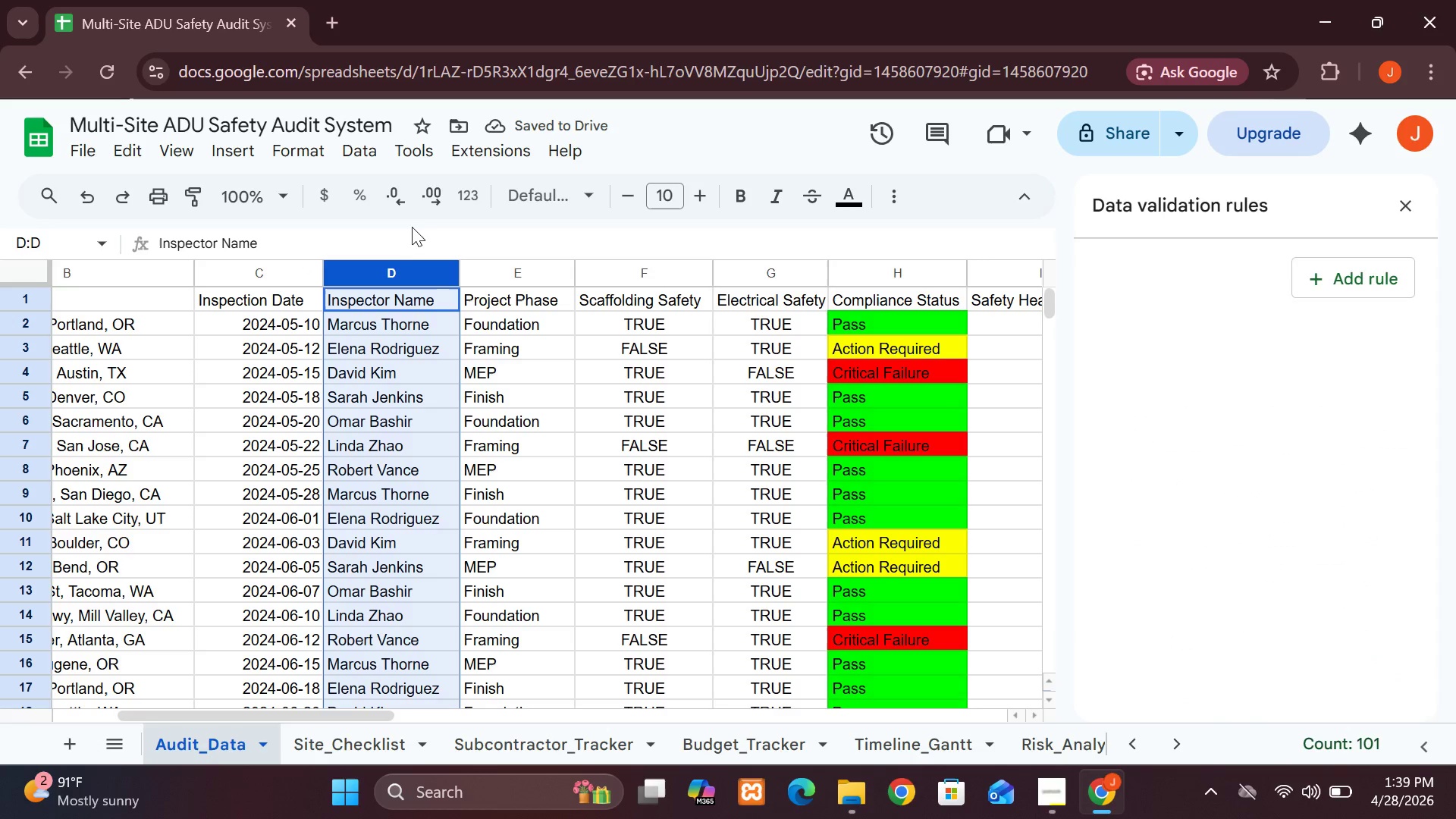 
key(Control+Z)
 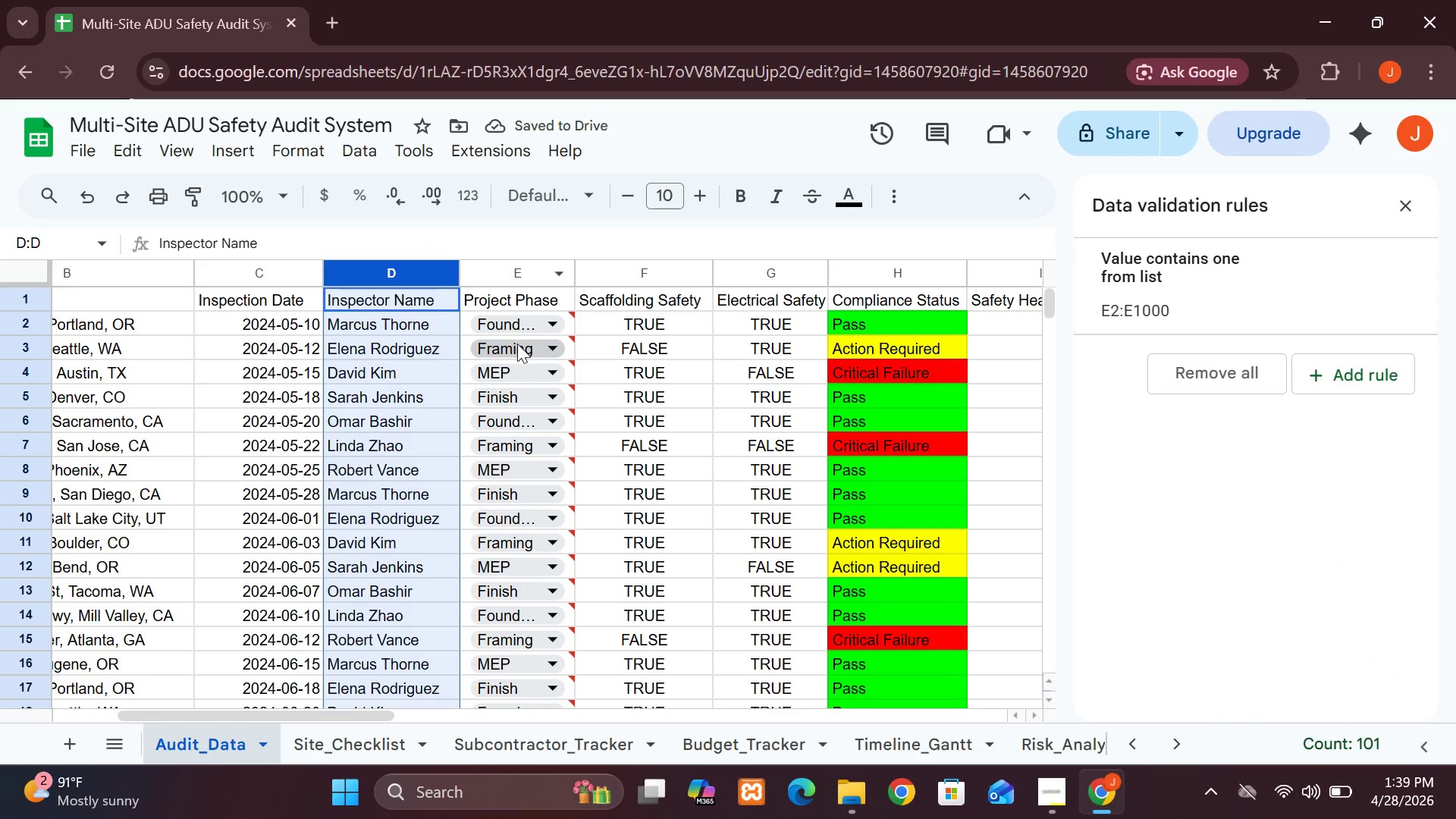 
left_click([529, 328])
 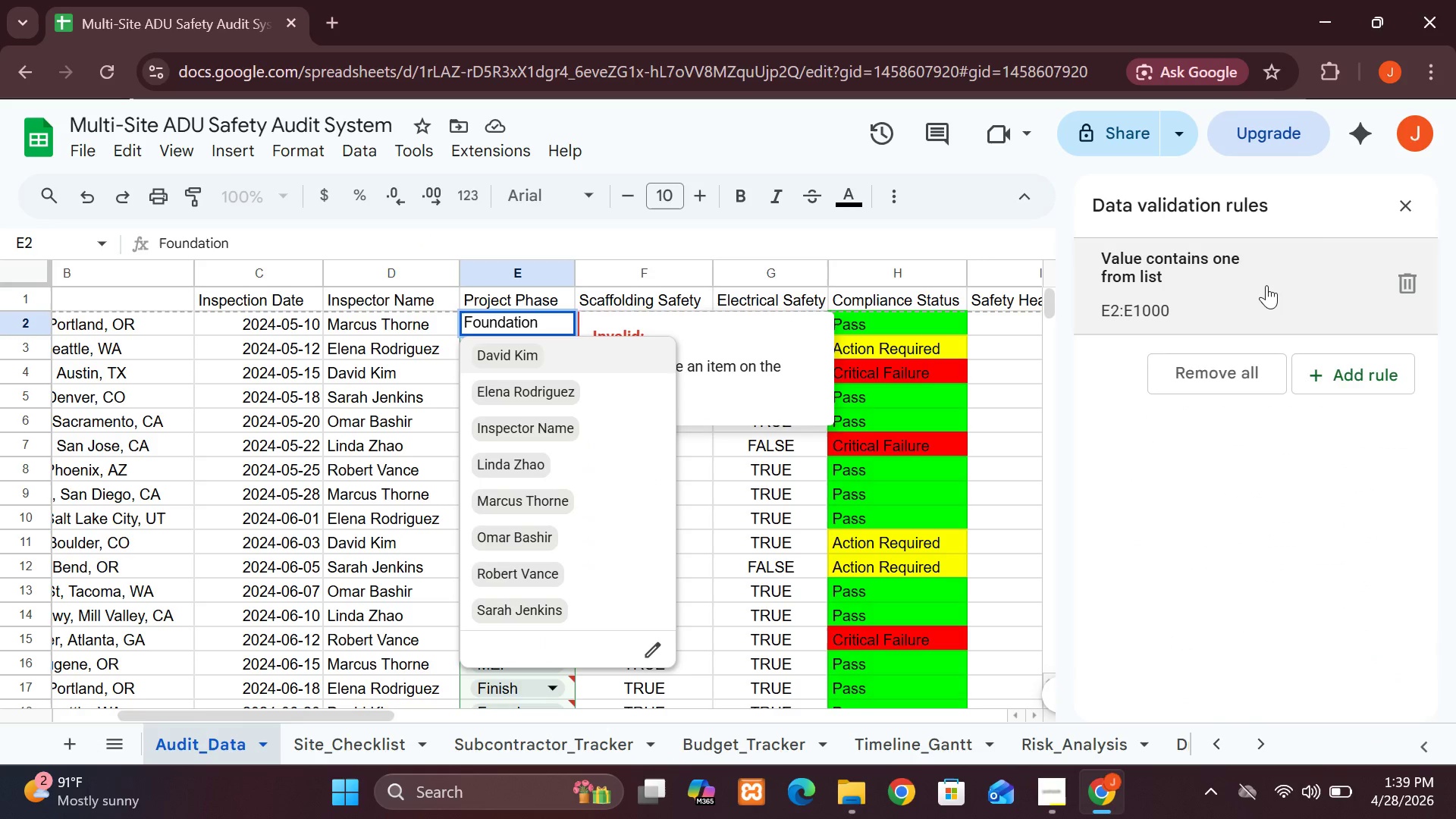 
hold_key(key=ControlLeft, duration=0.72)
 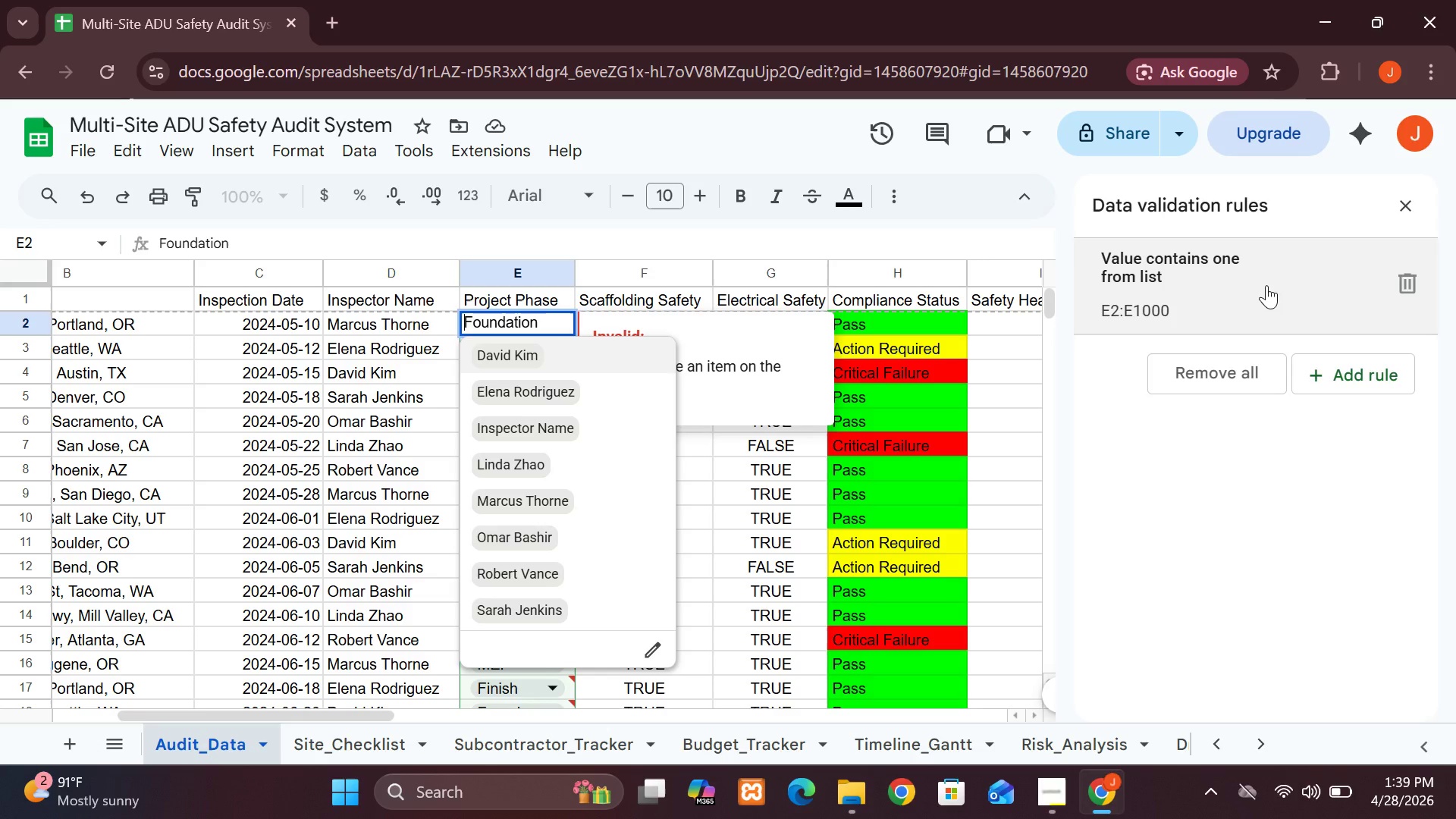 
hold_key(key=Z, duration=0.34)
 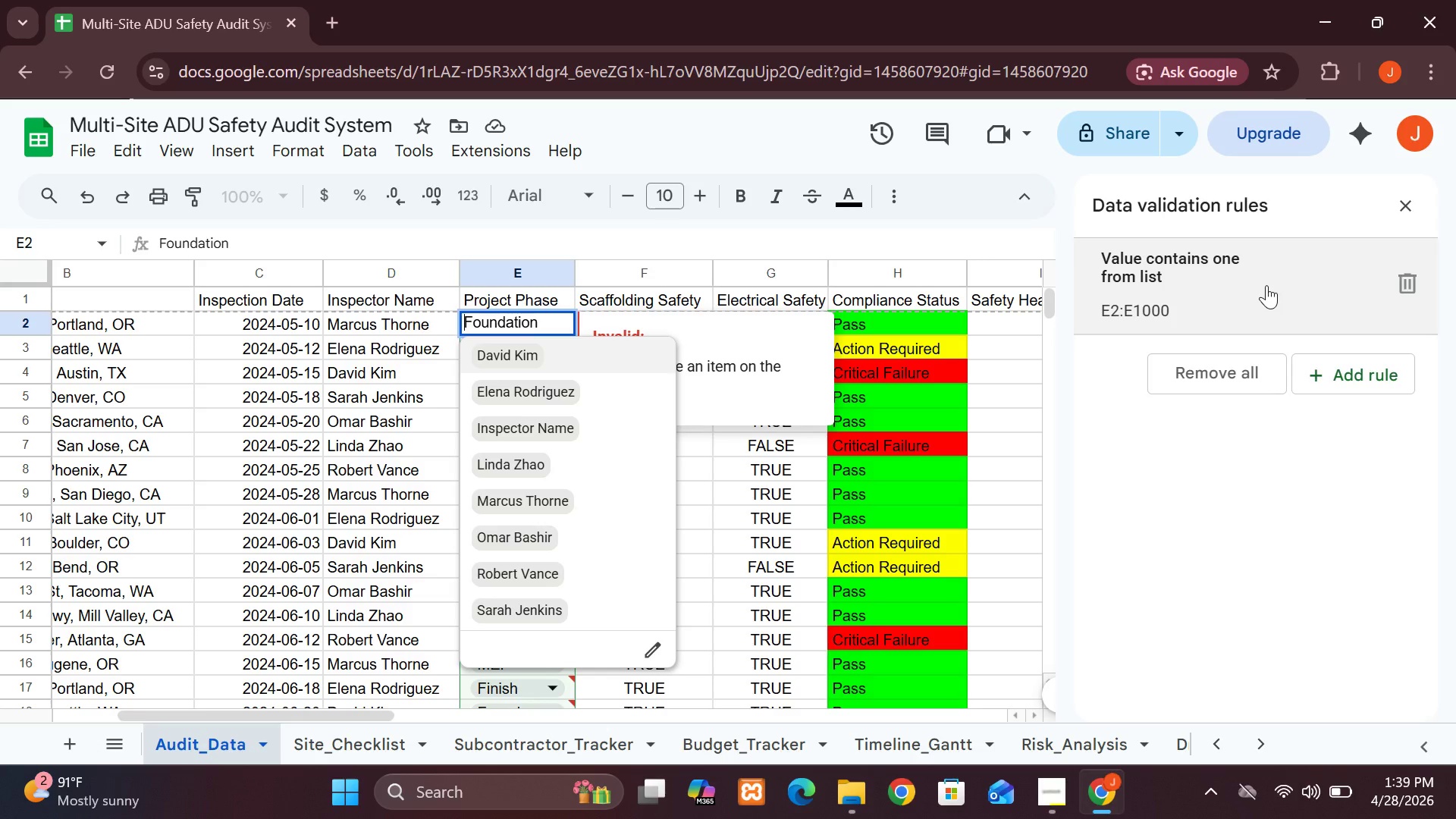 
hold_key(key=ControlLeft, duration=0.69)
 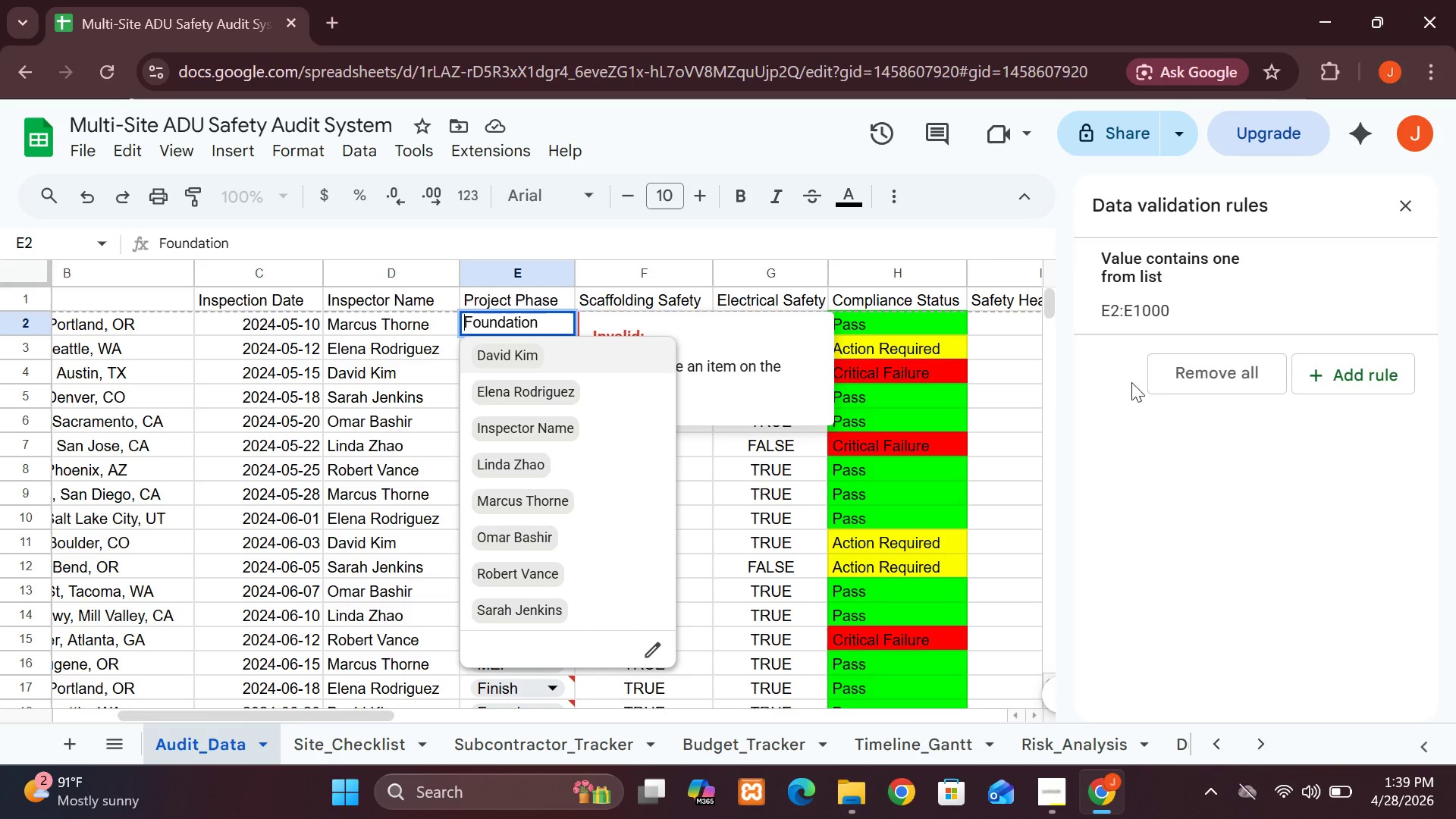 
hold_key(key=Z, duration=0.31)
 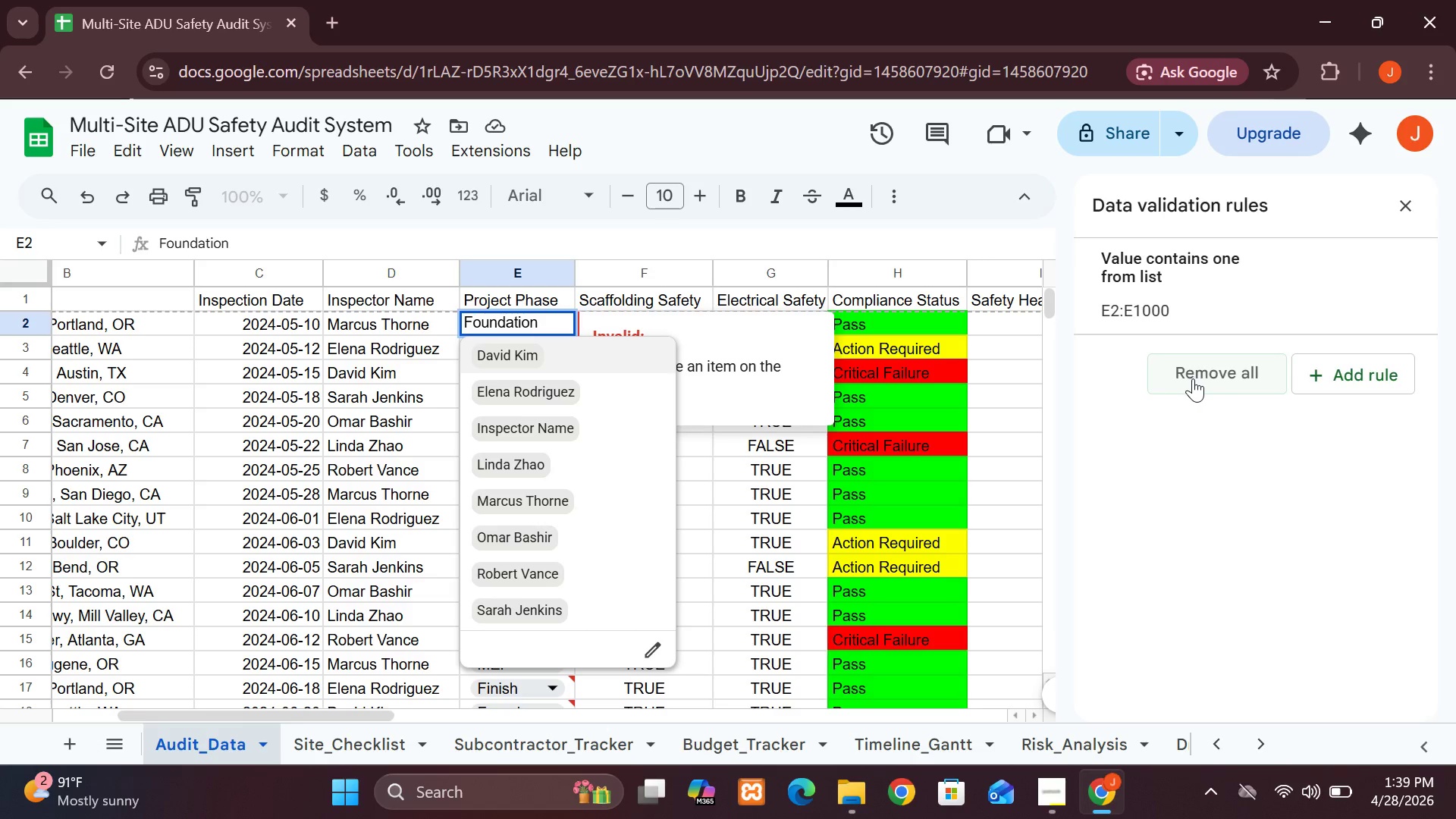 
left_click([1194, 378])
 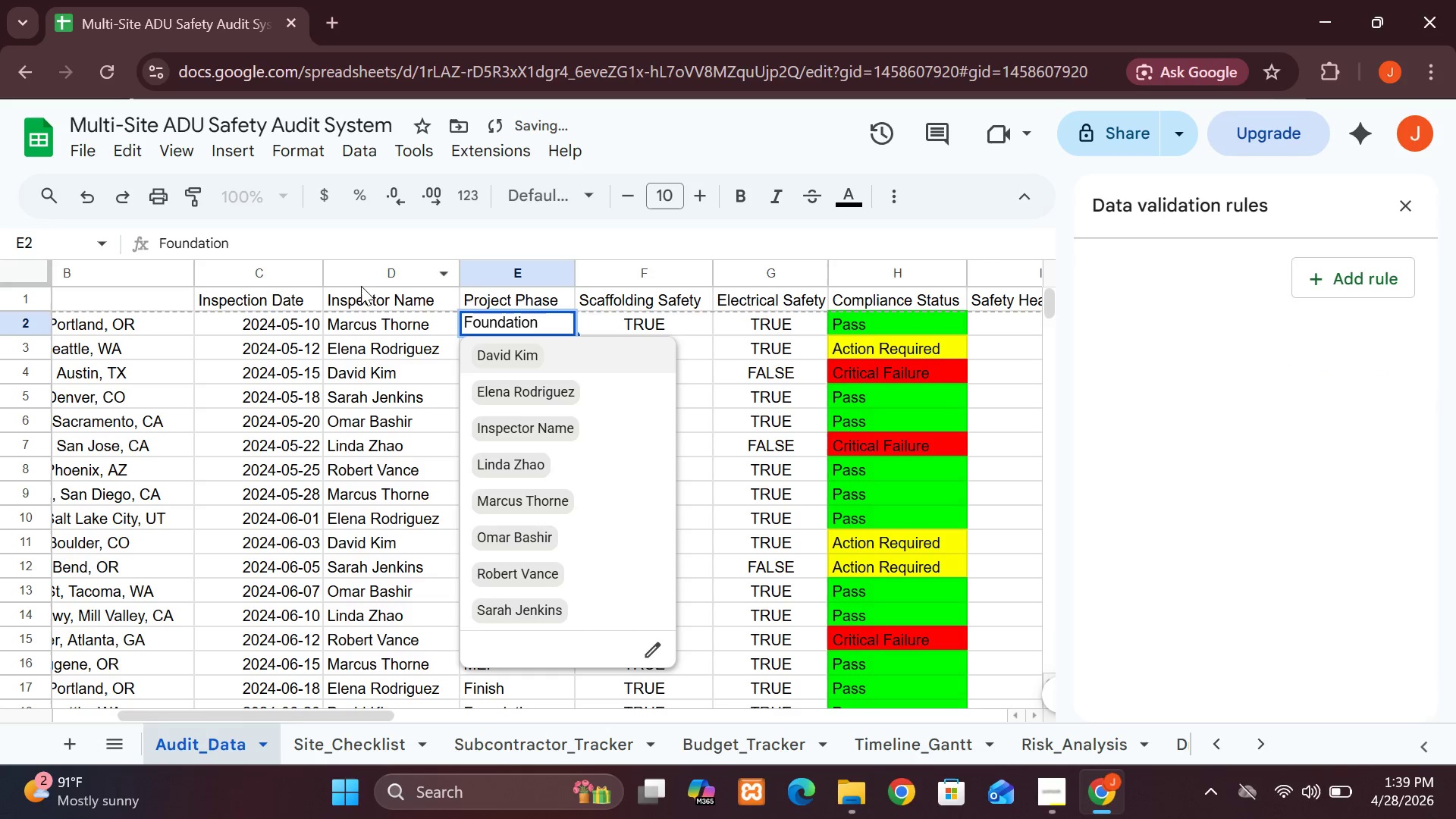 
left_click([350, 271])
 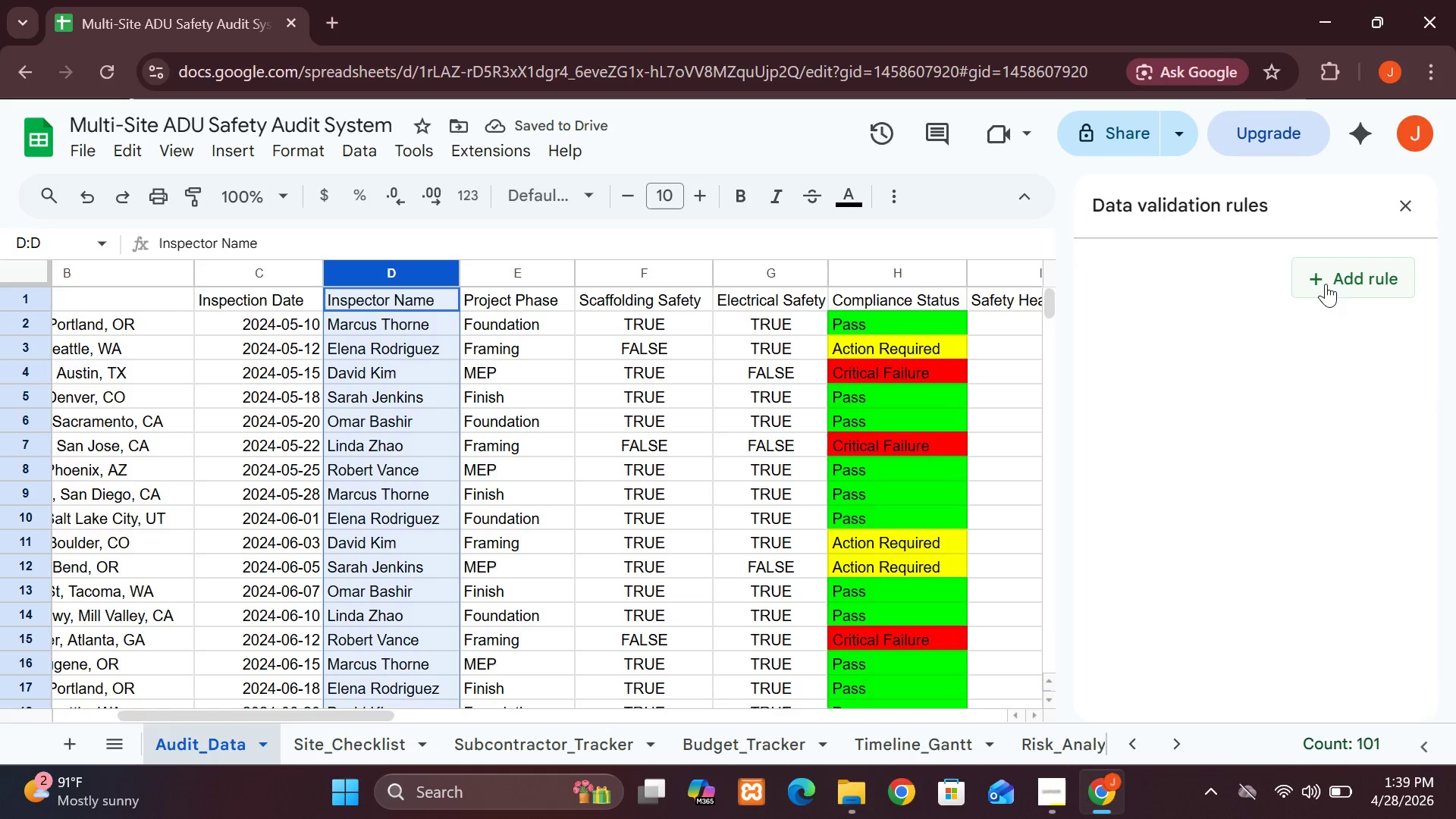 
left_click([1326, 287])
 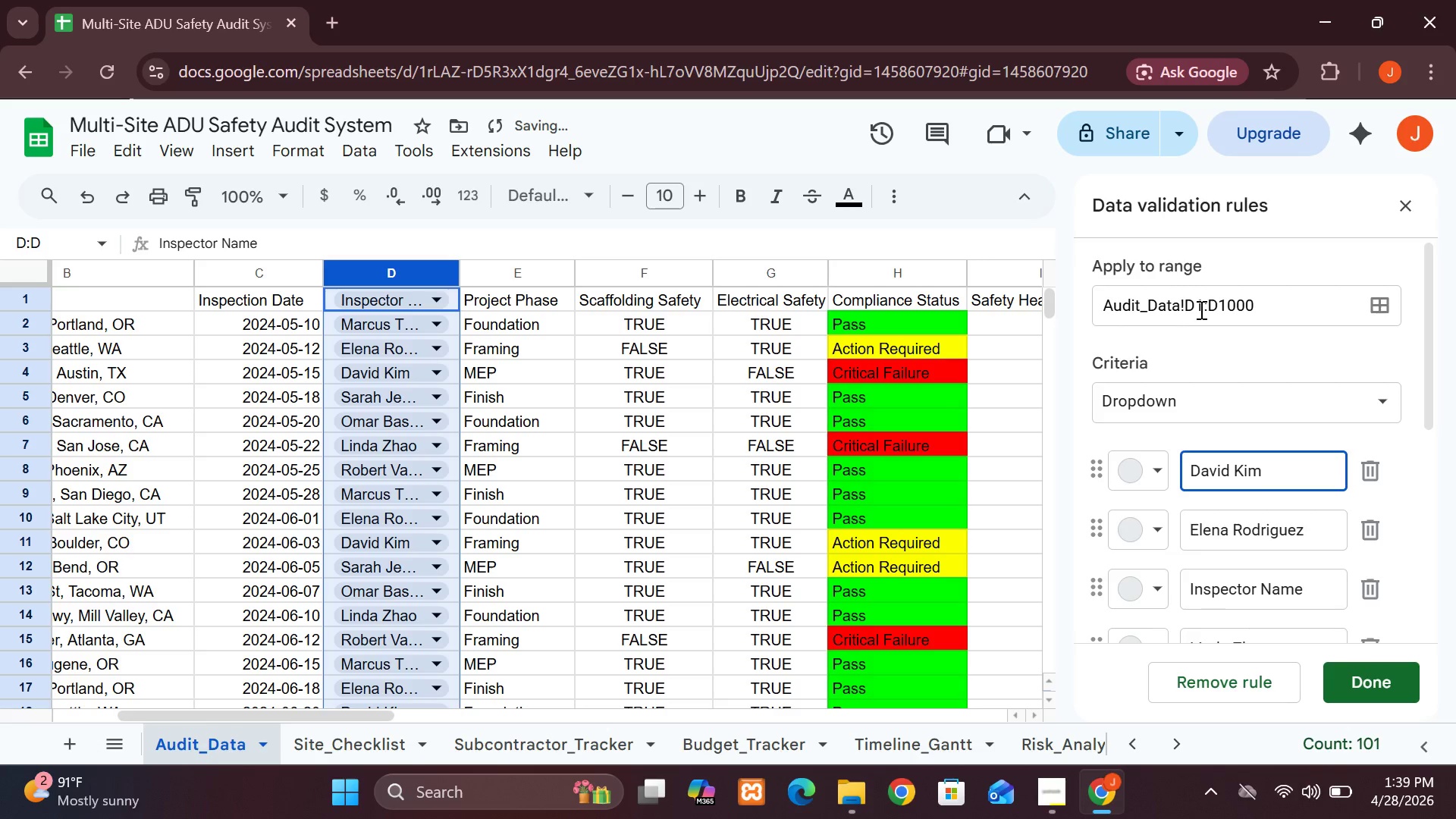 
left_click([1203, 303])
 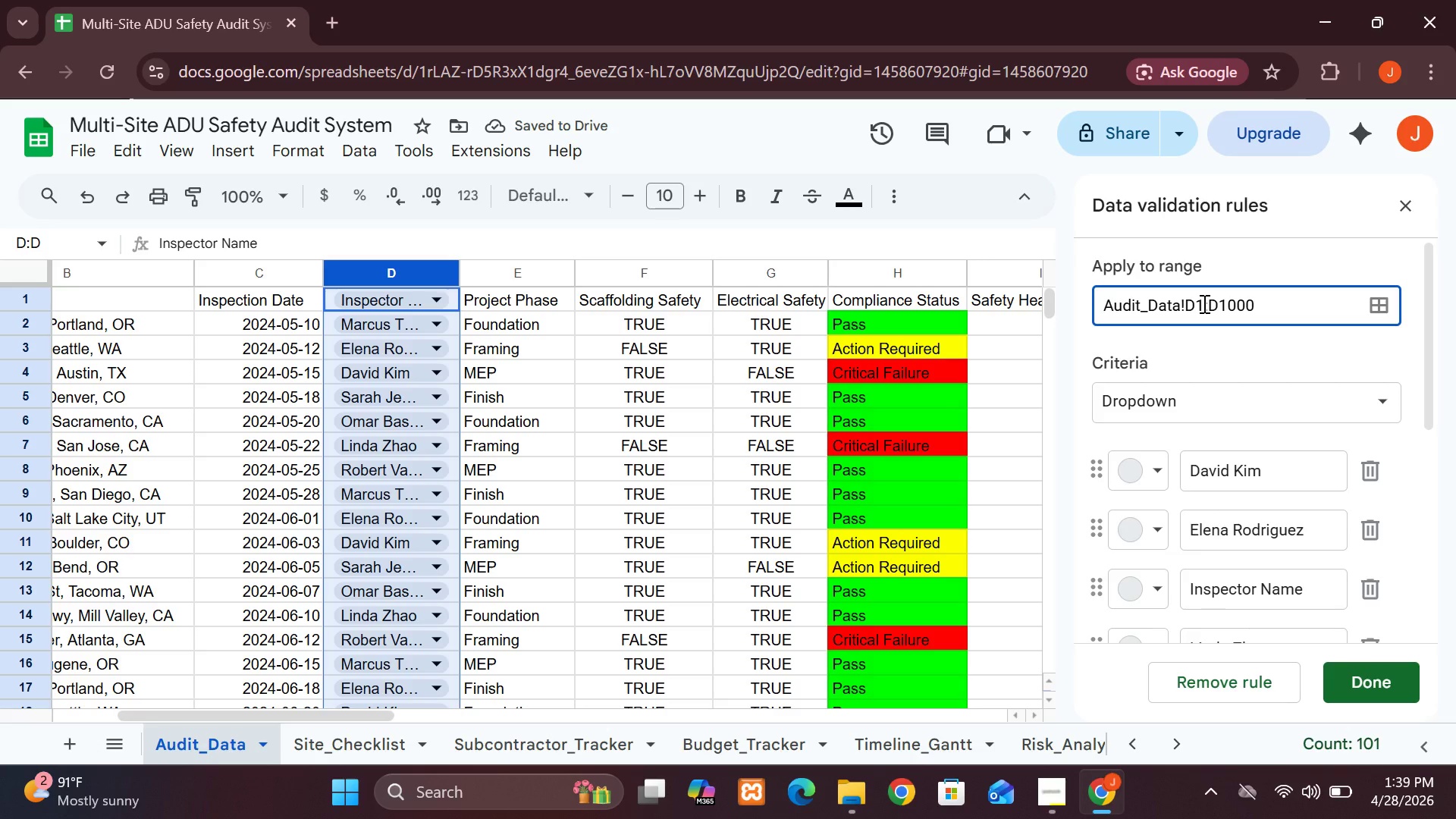 
key(Backspace)
 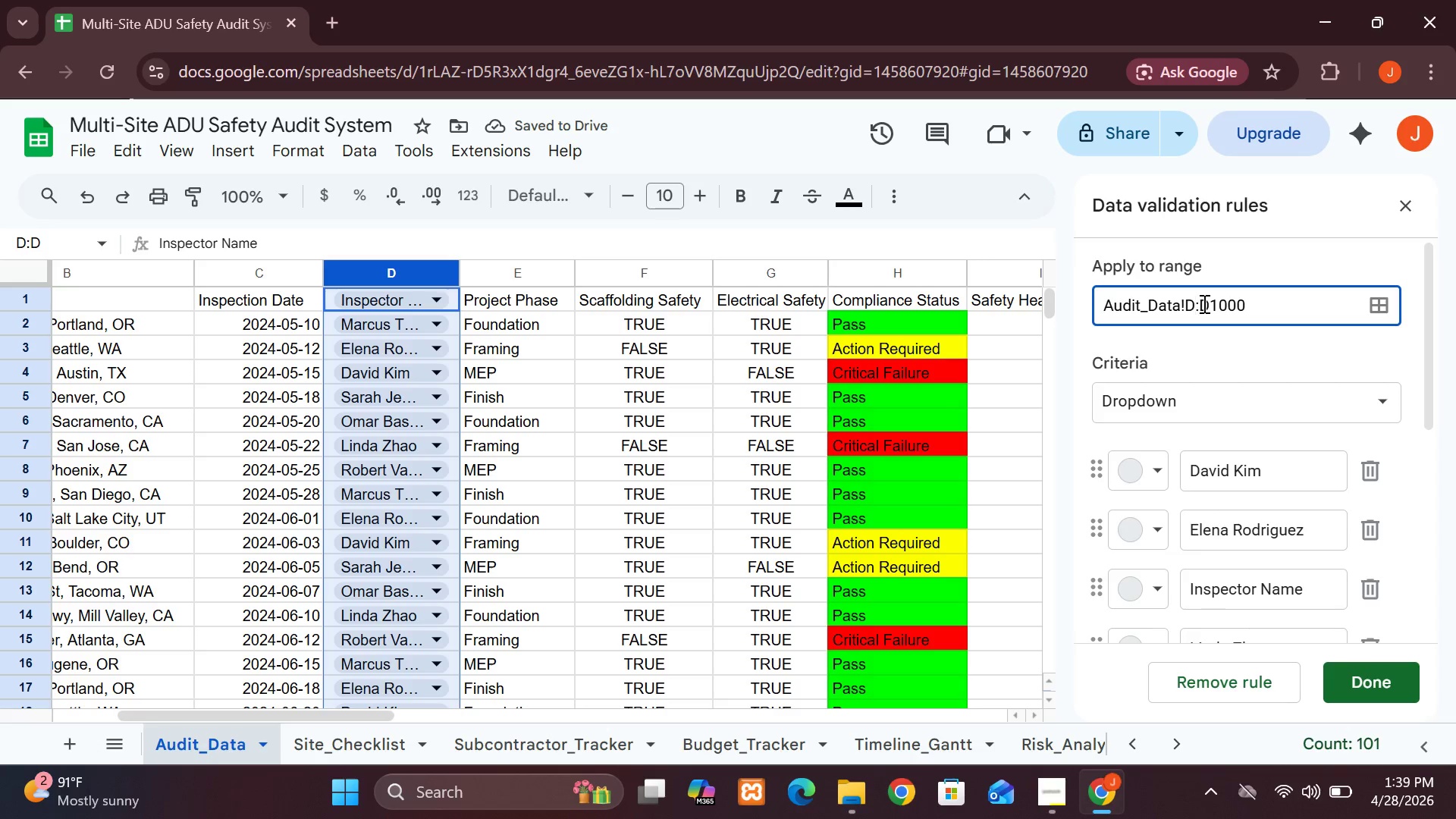 
key(2)
 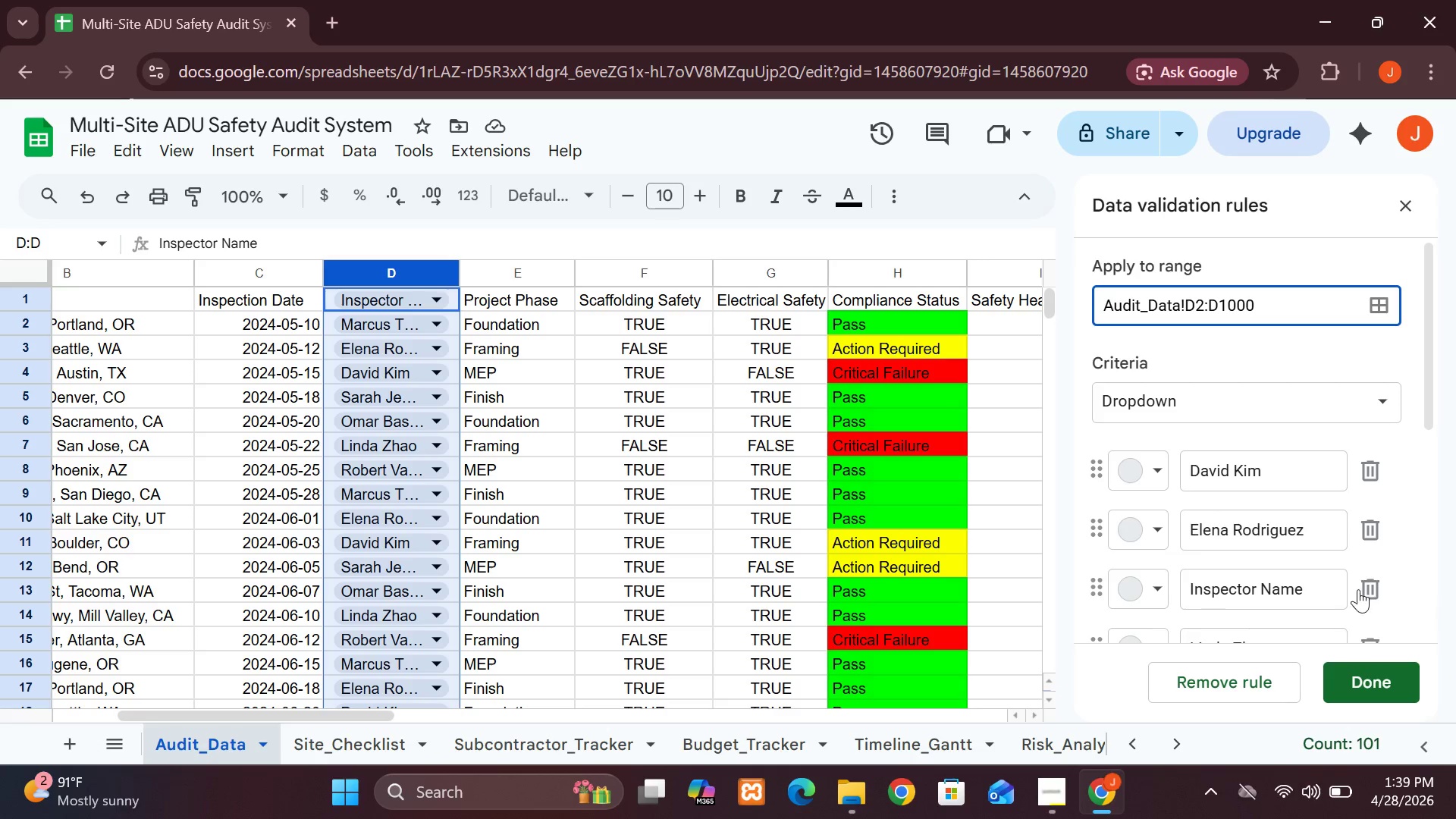 
left_click([1370, 590])
 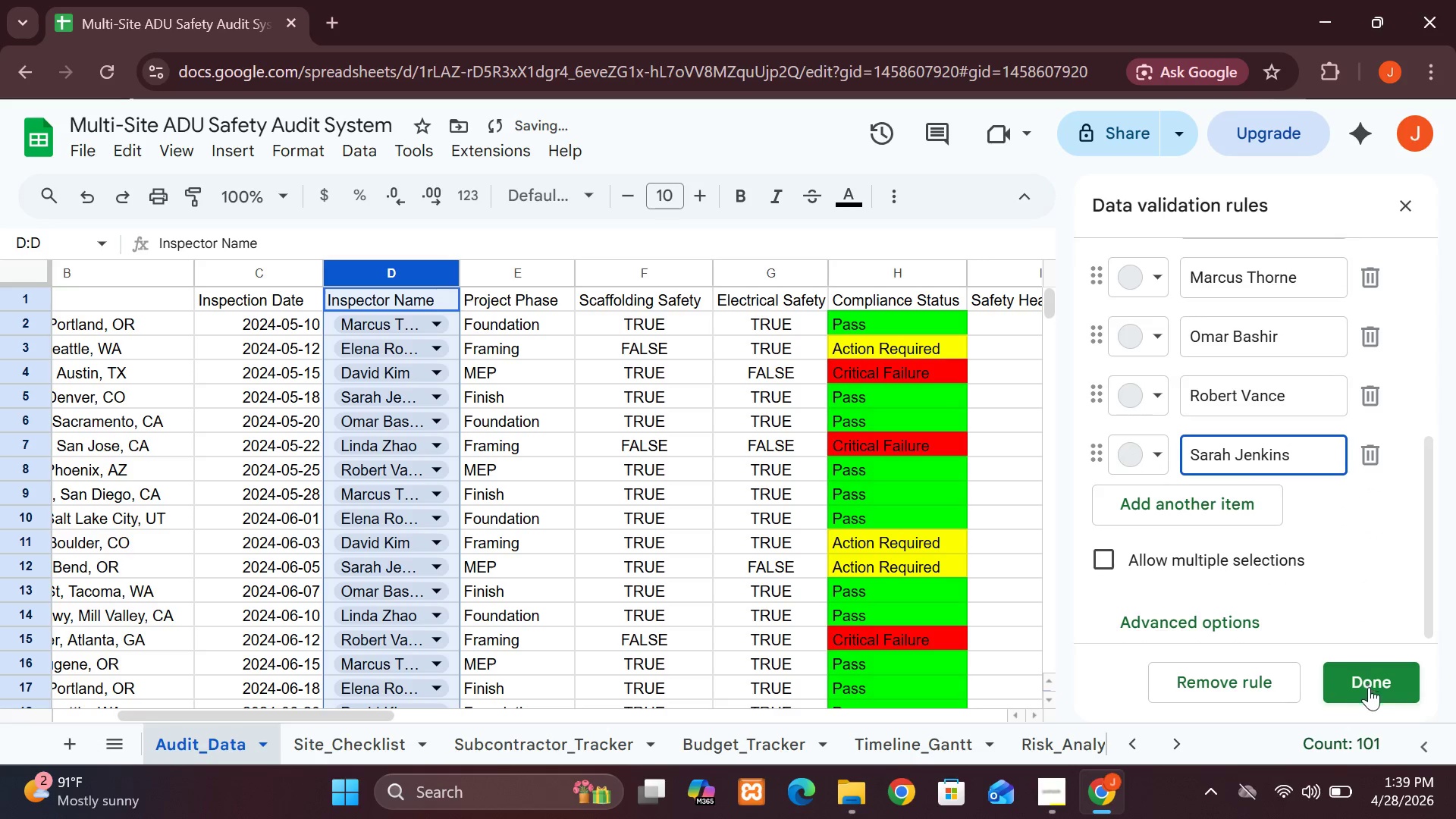 
left_click([1370, 688])
 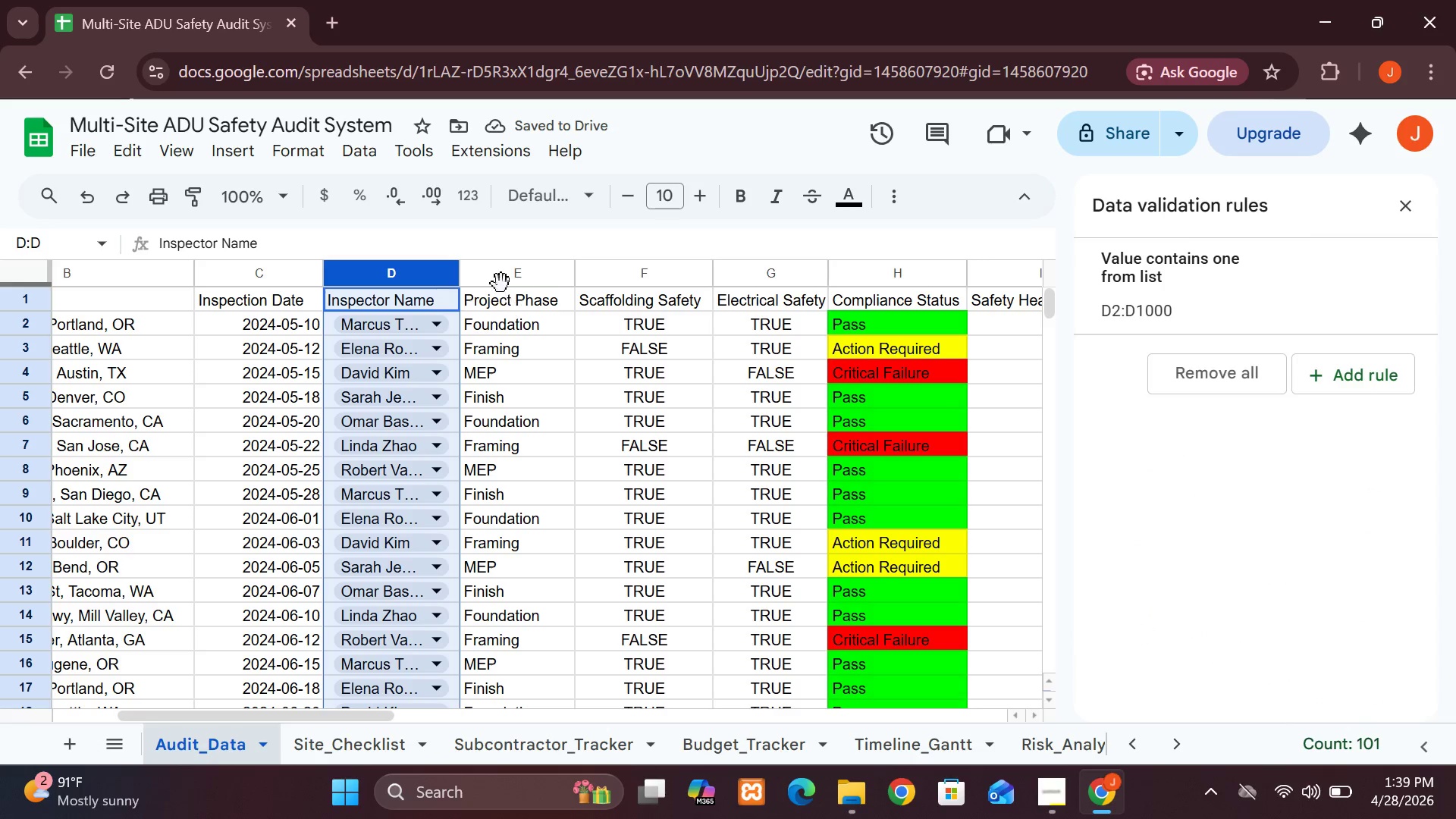 
left_click([492, 278])
 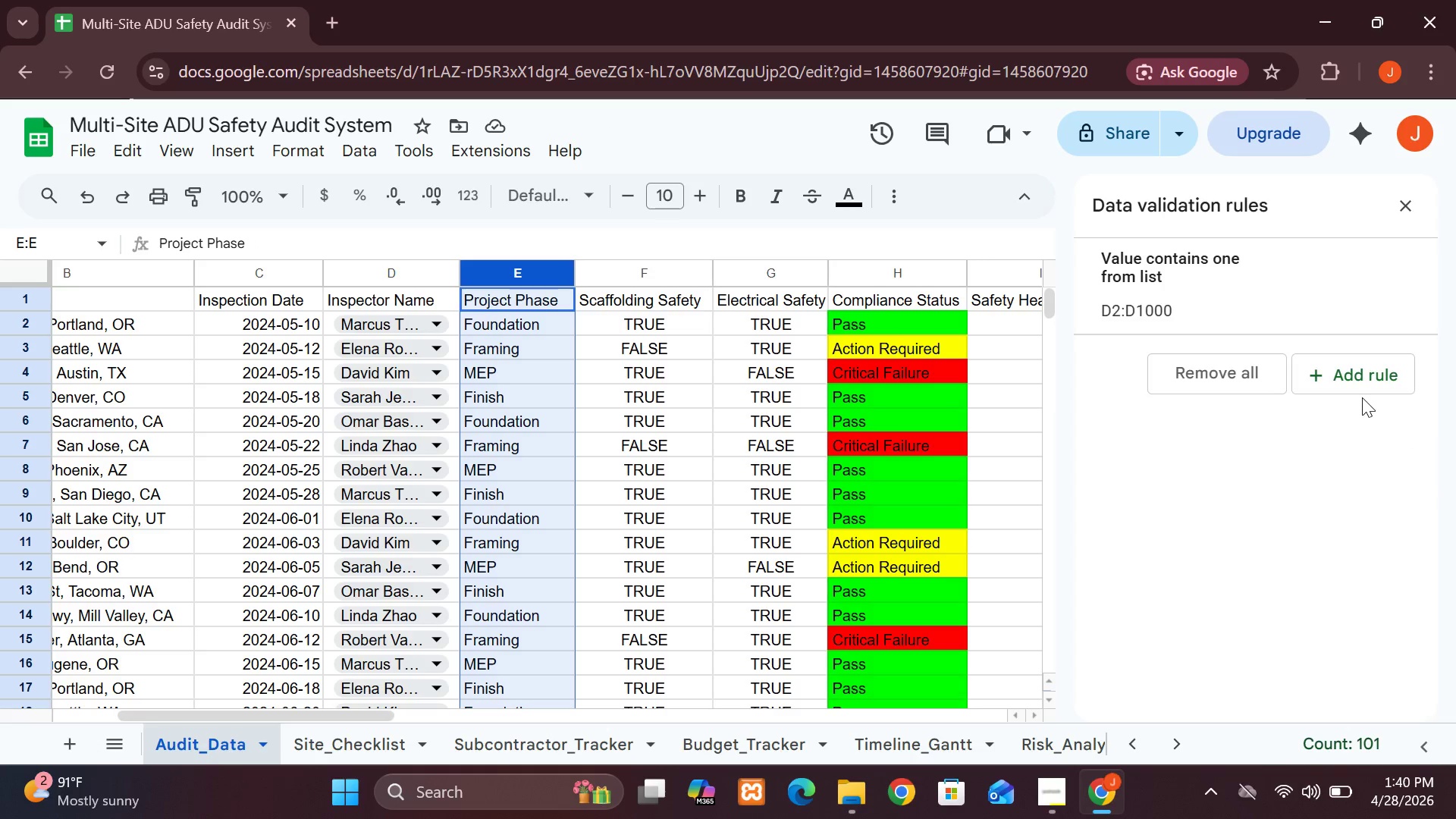 
left_click([1354, 379])
 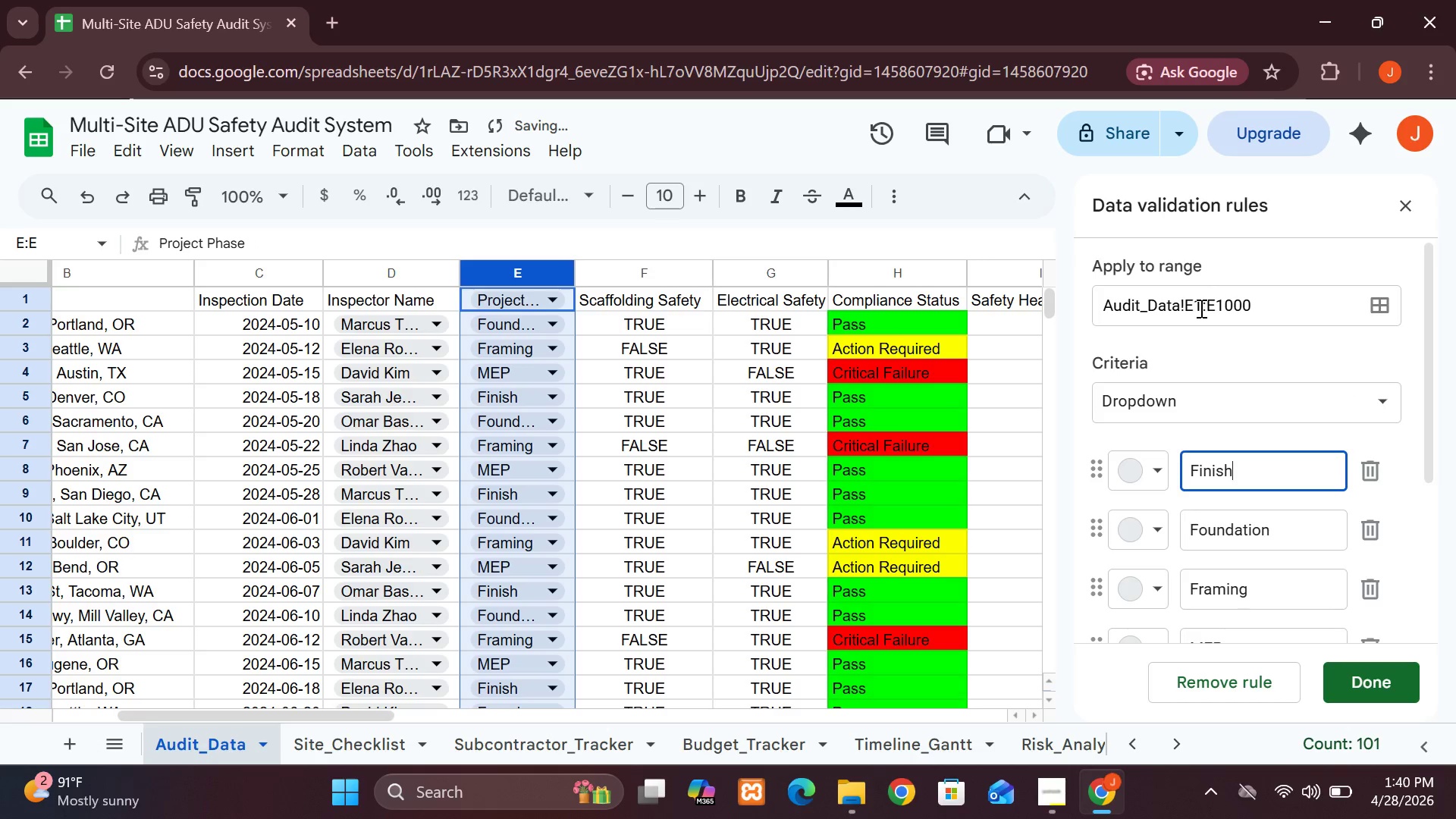 
left_click([1200, 308])
 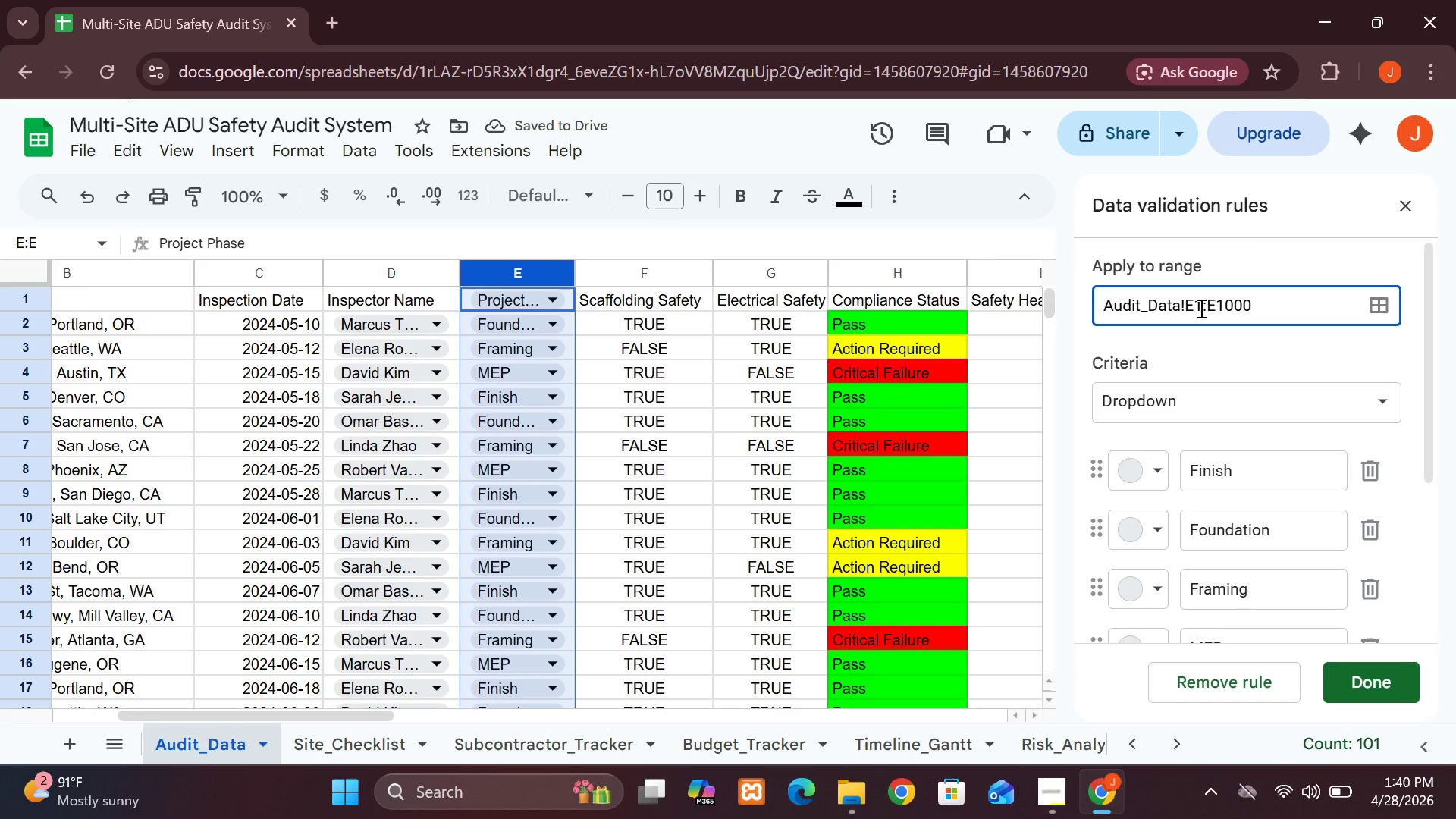 
key(Backspace)
 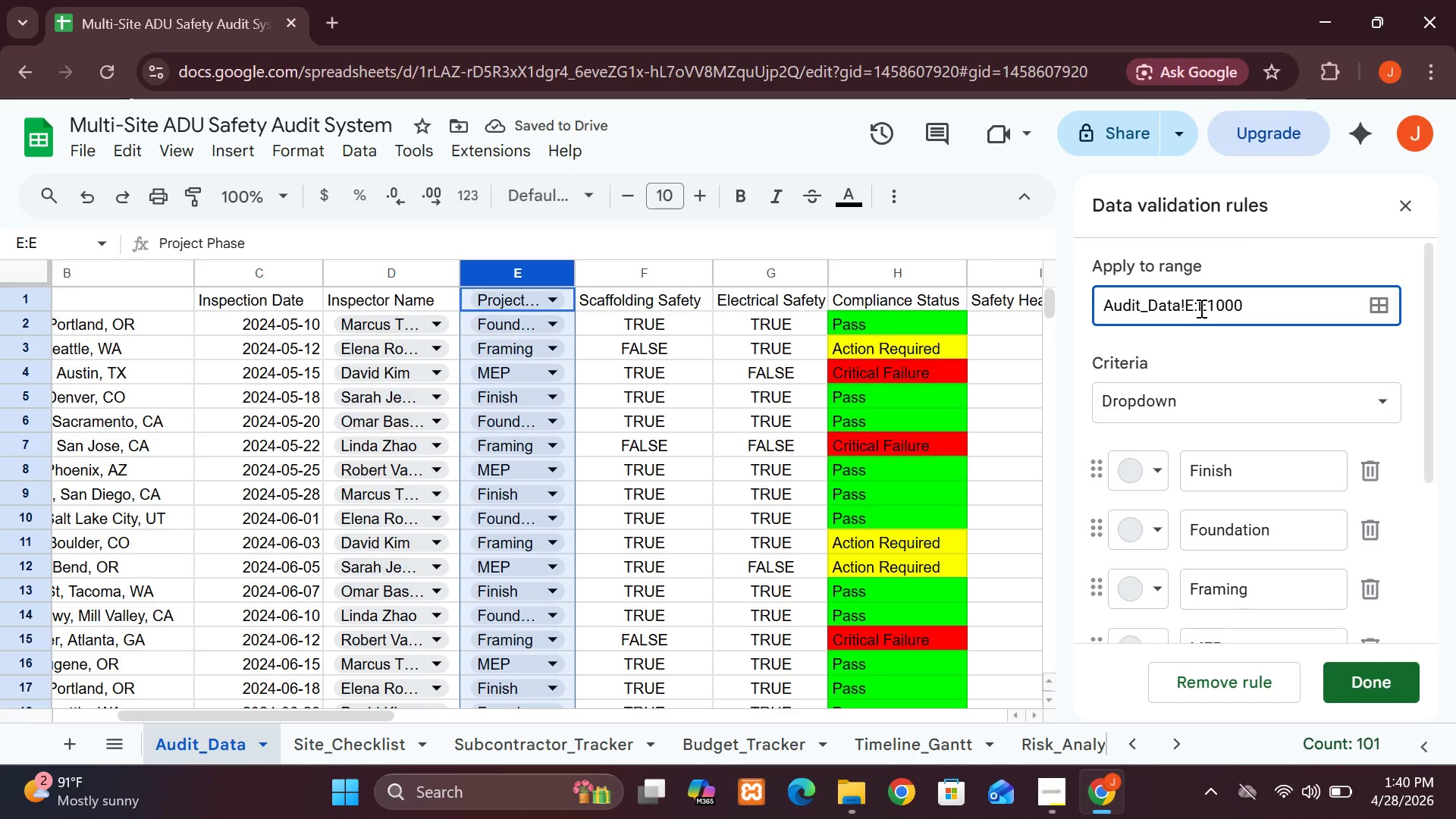 
key(2)
 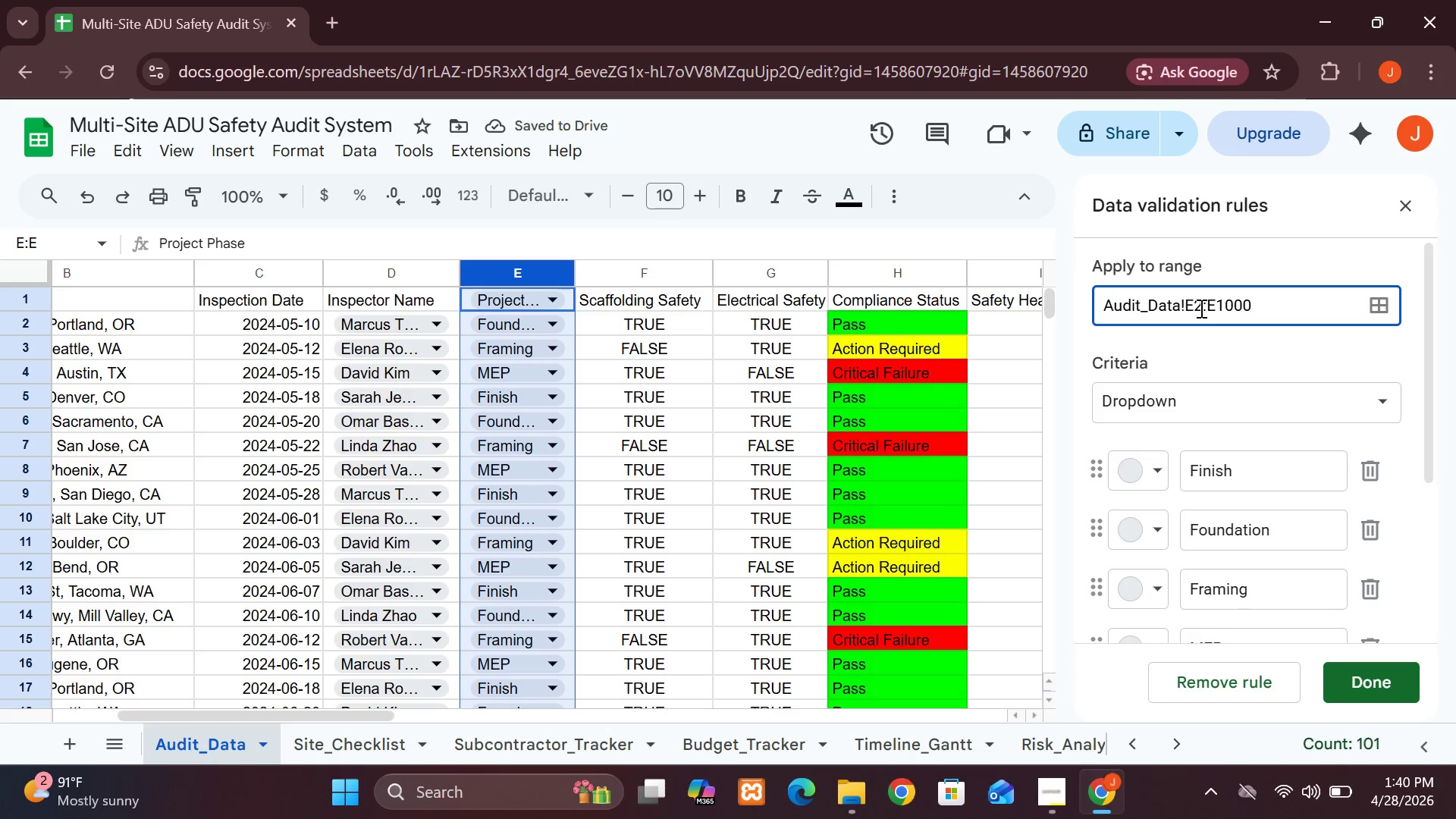 
key(Enter)
 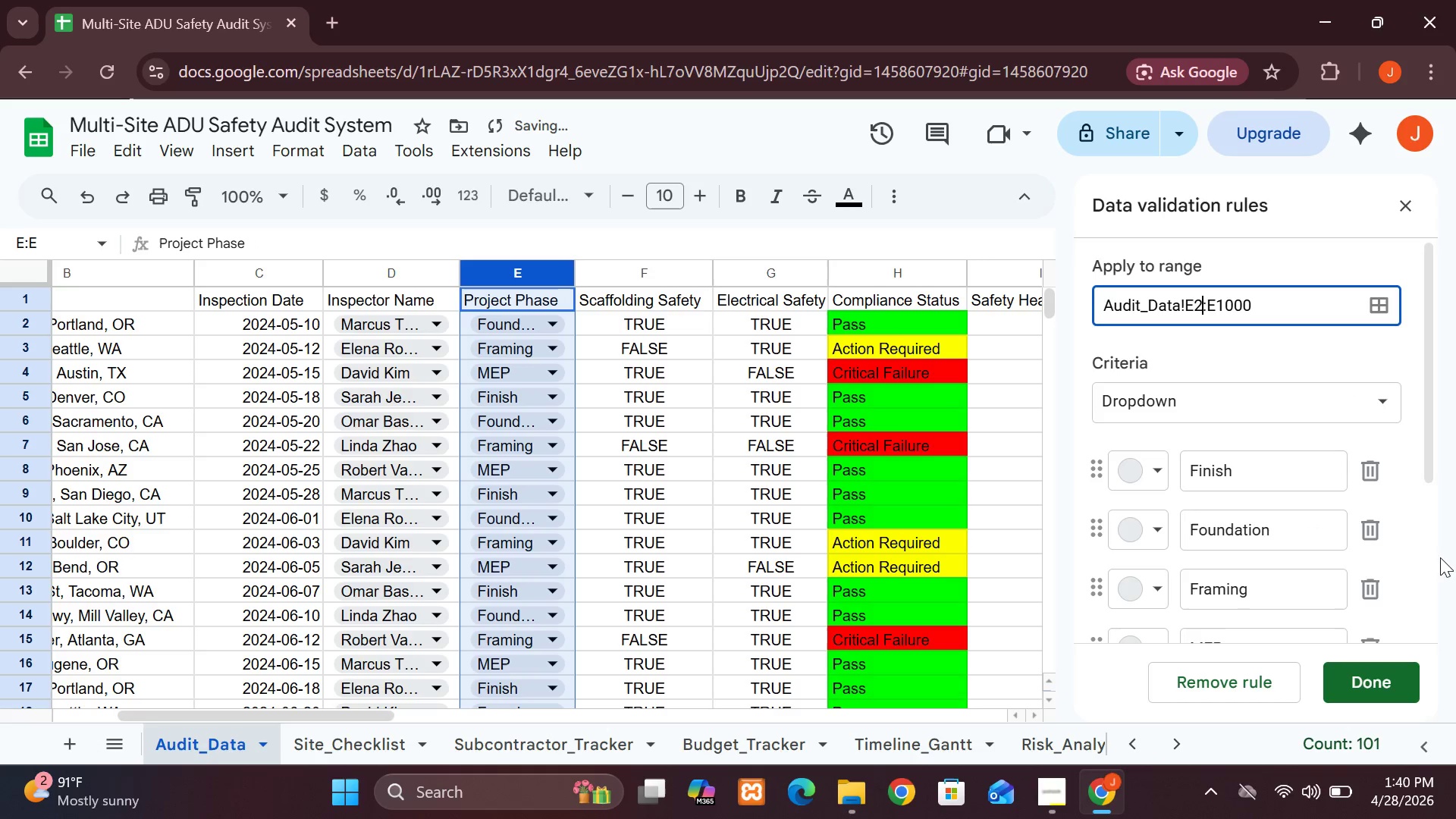 
left_click([1434, 555])
 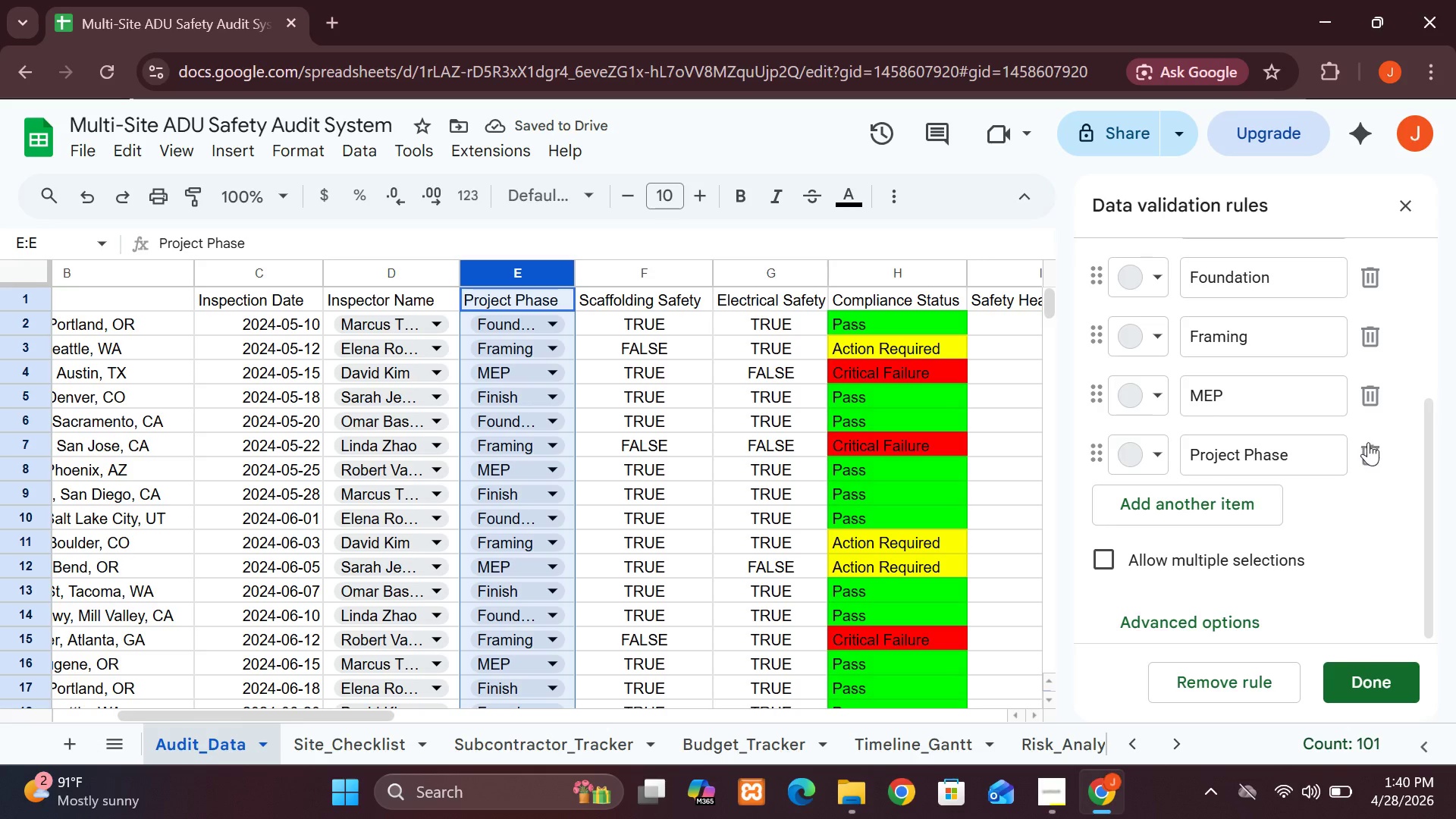 
left_click([1367, 456])
 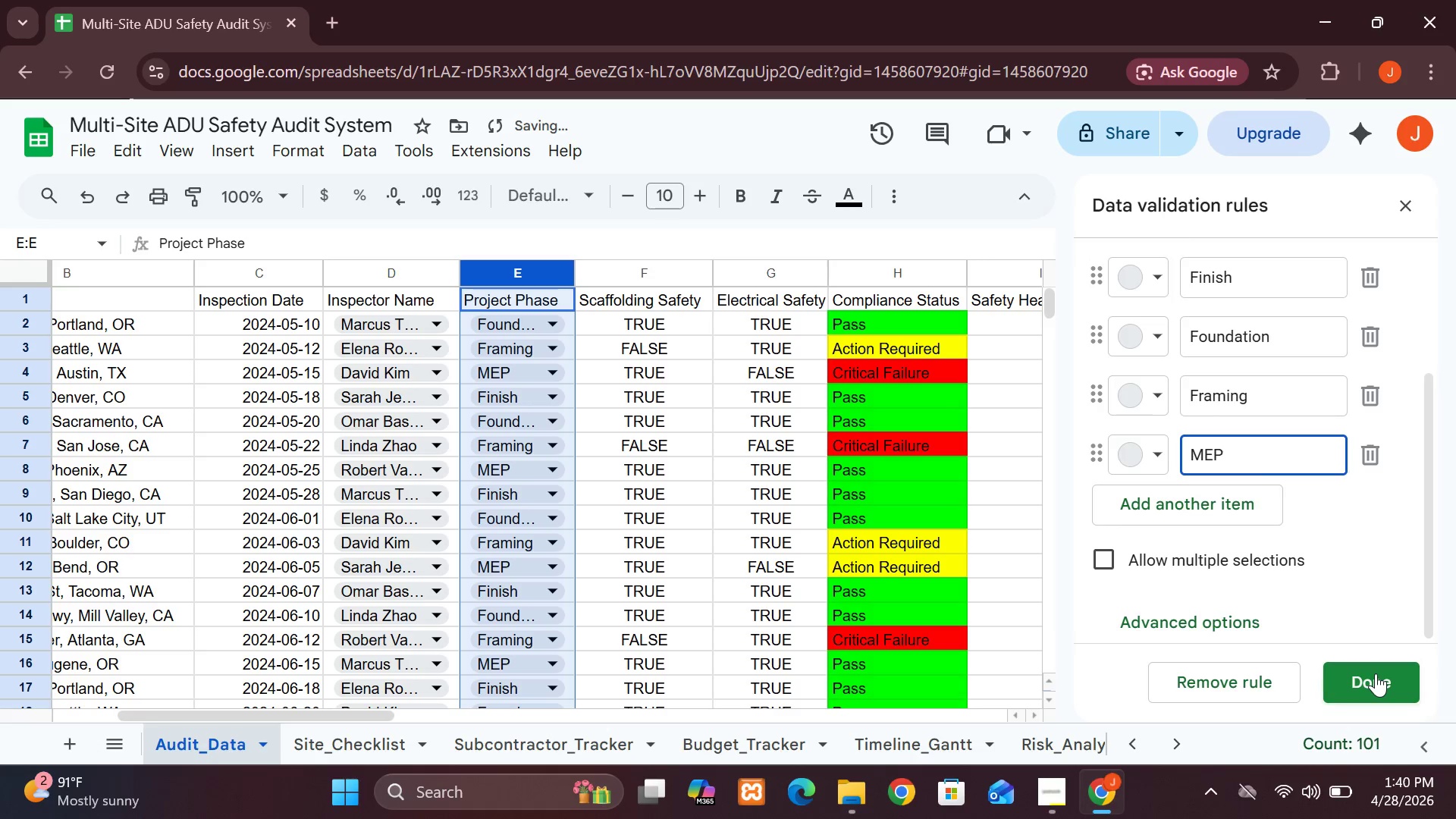 
left_click([1376, 673])
 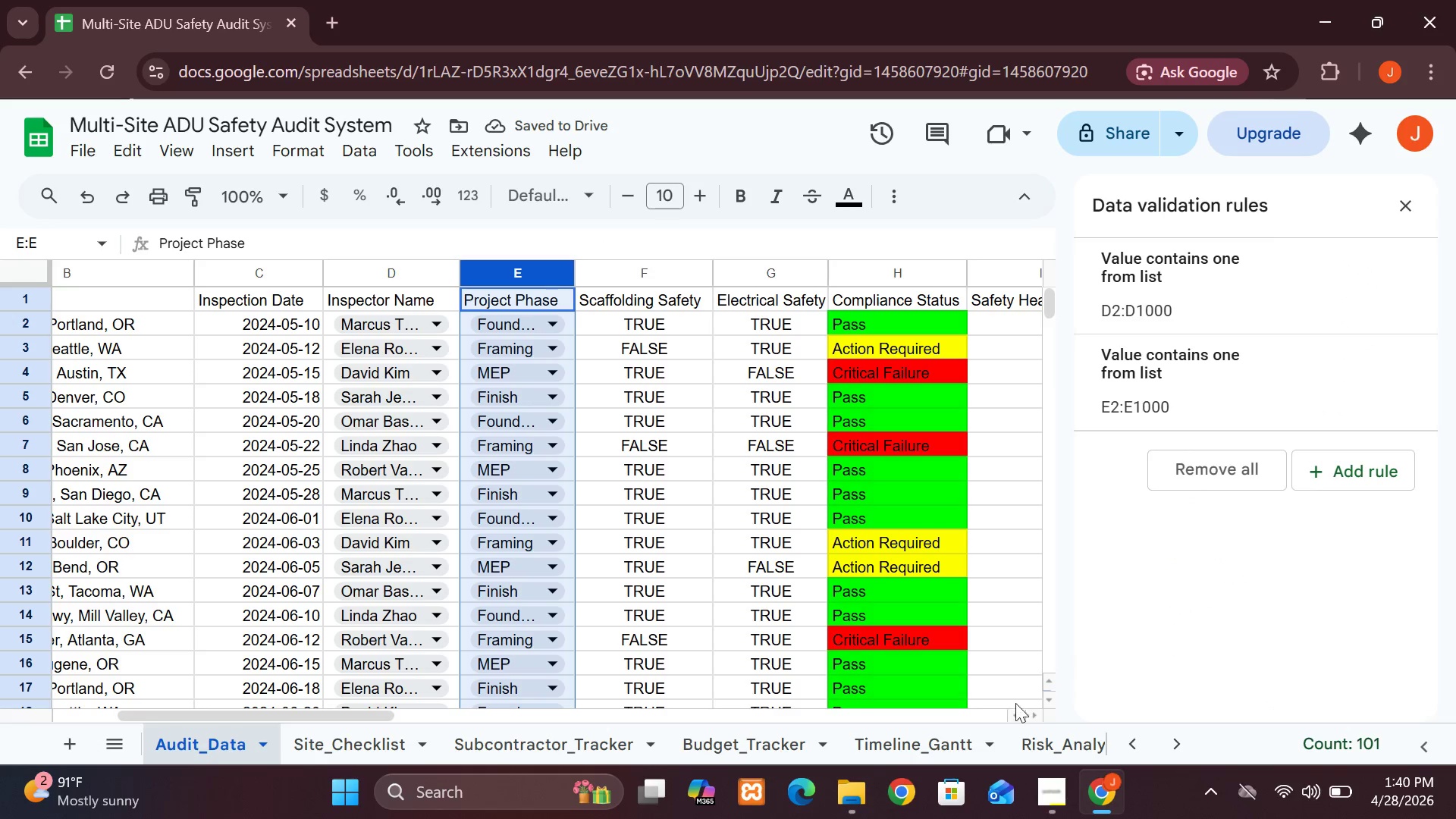 
left_click([1037, 720])
 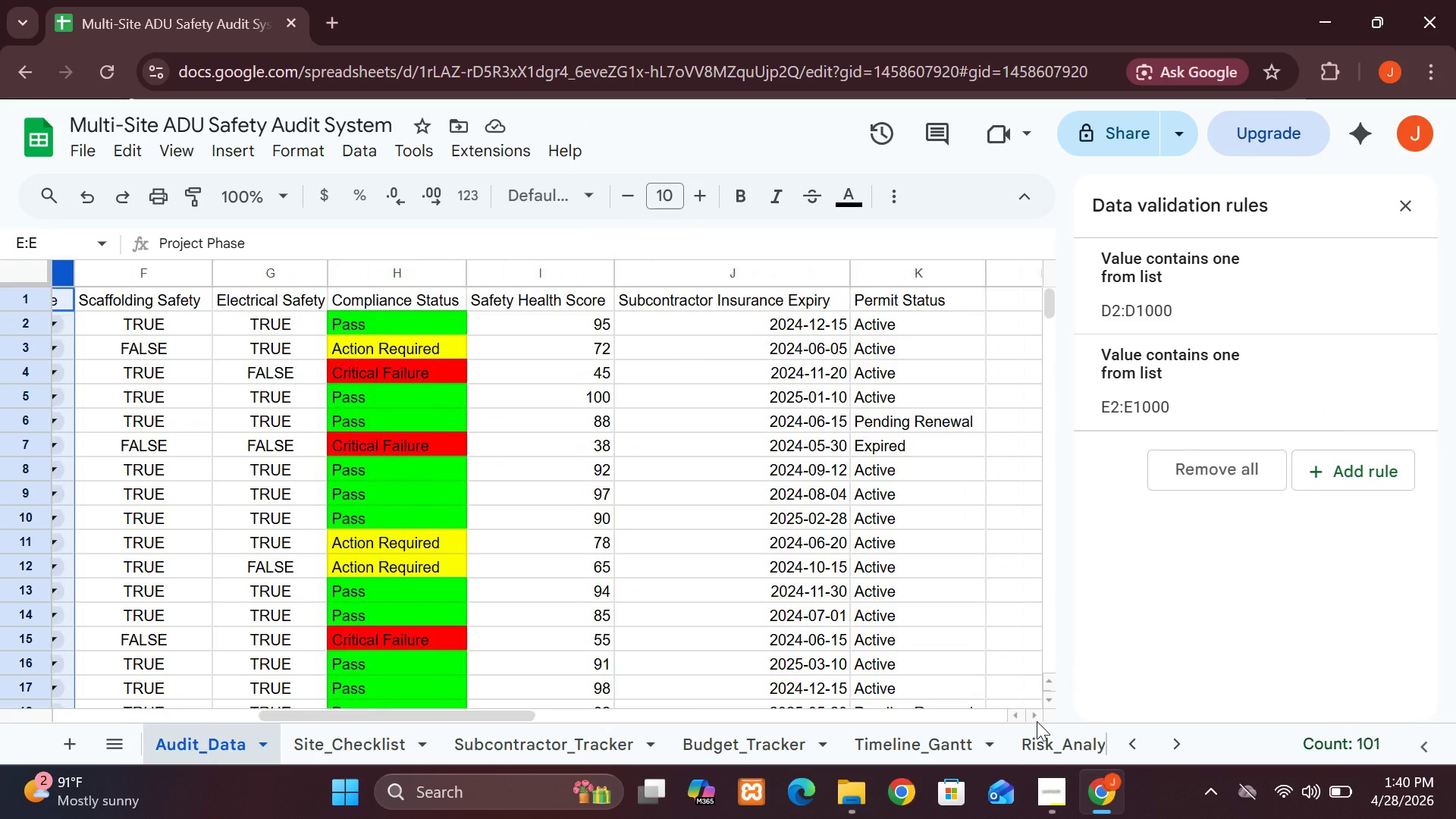 
double_click([1037, 721])
 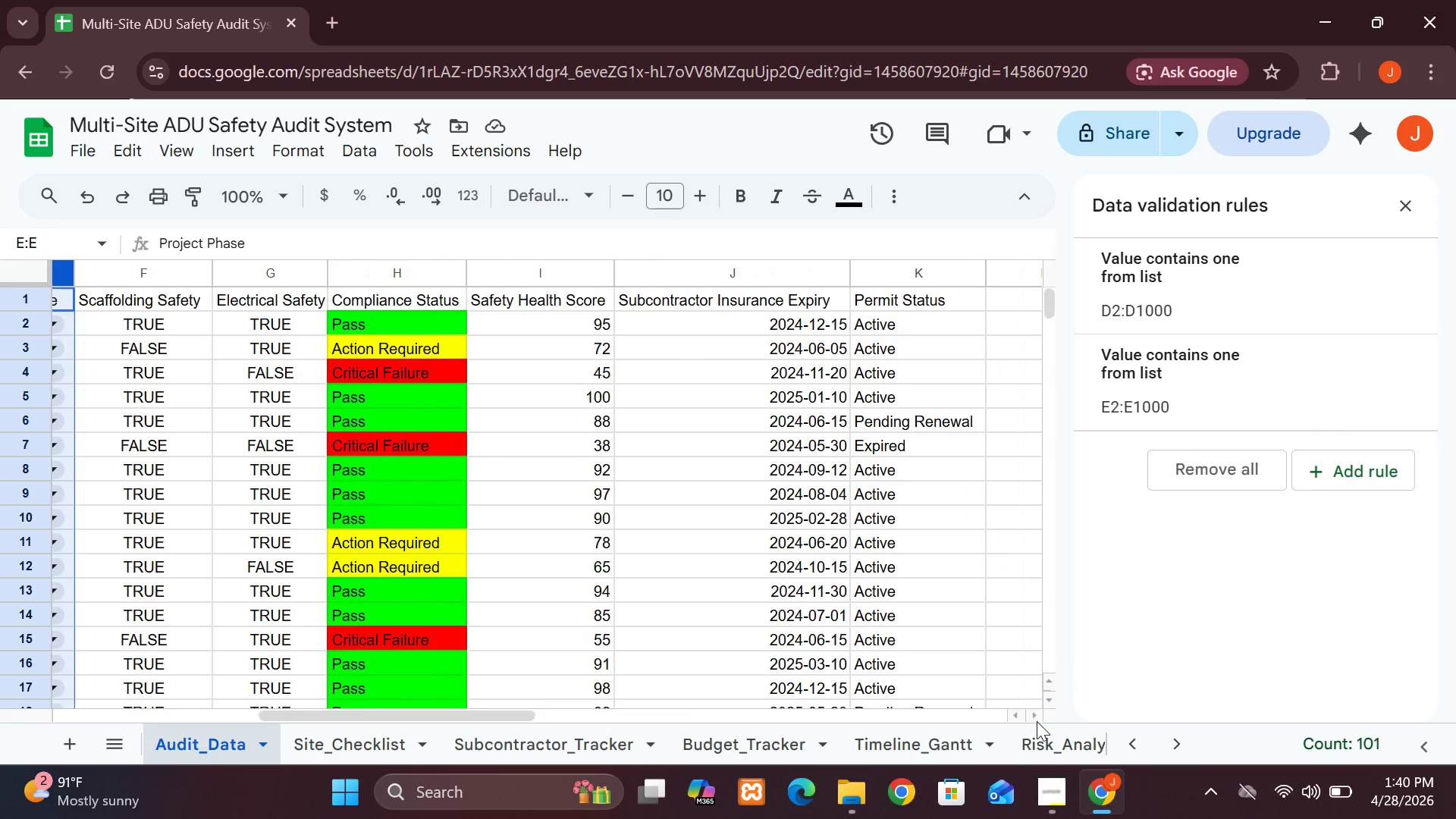 
left_click_drag(start_coordinate=[1037, 721], to_coordinate=[1002, 271])
 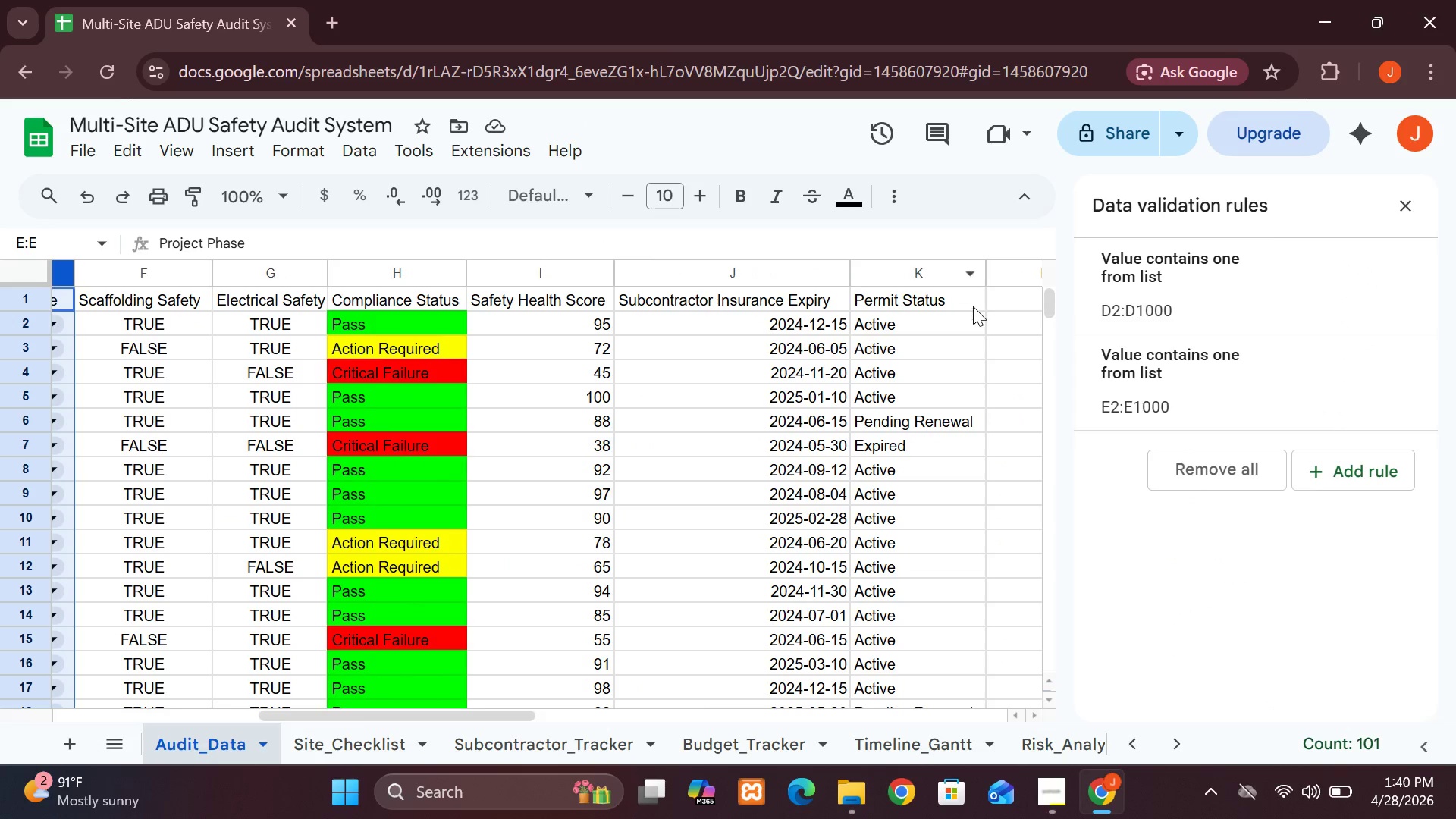 
left_click([973, 306])
 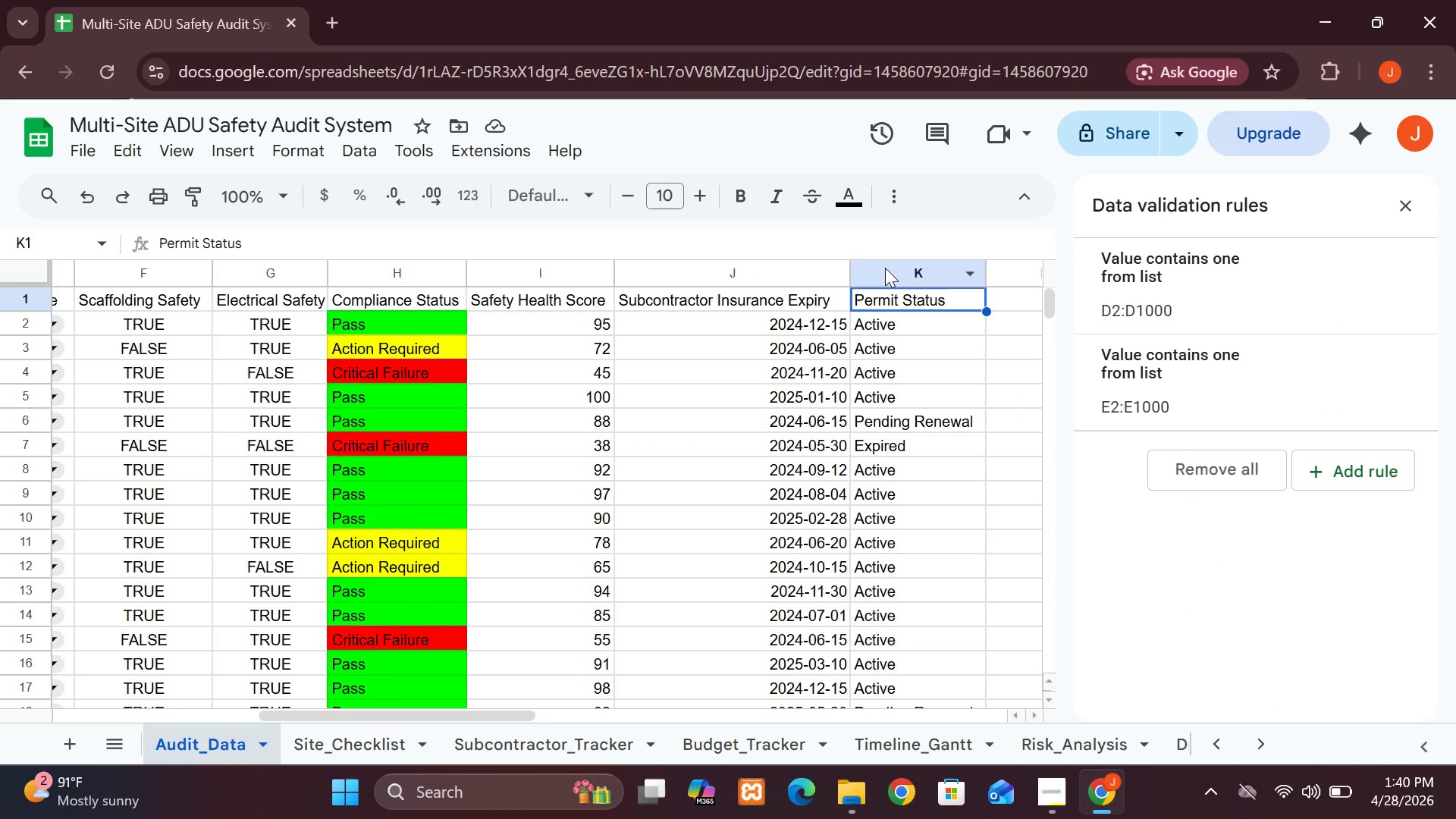 
left_click([885, 268])
 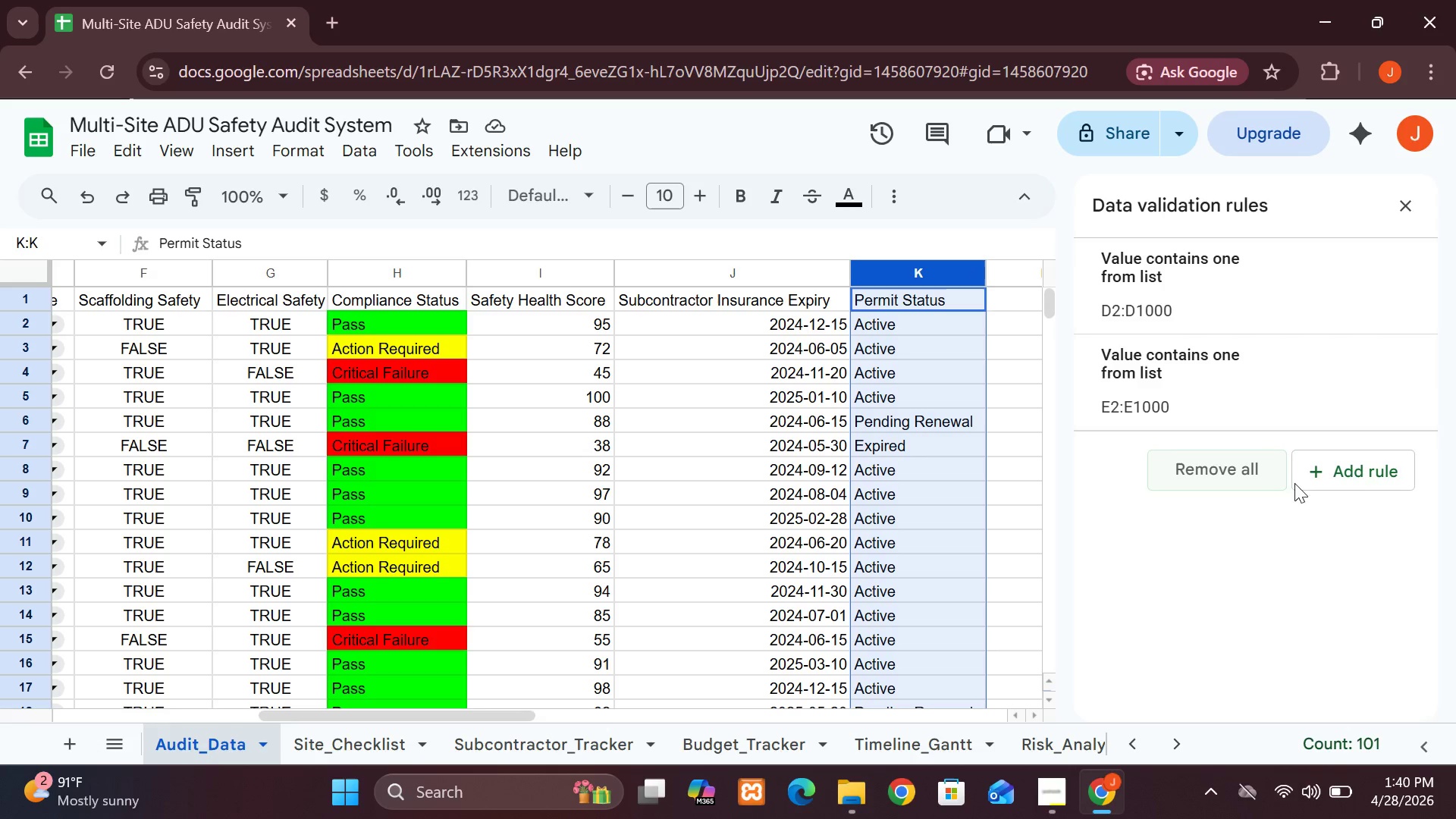 
left_click([1323, 484])
 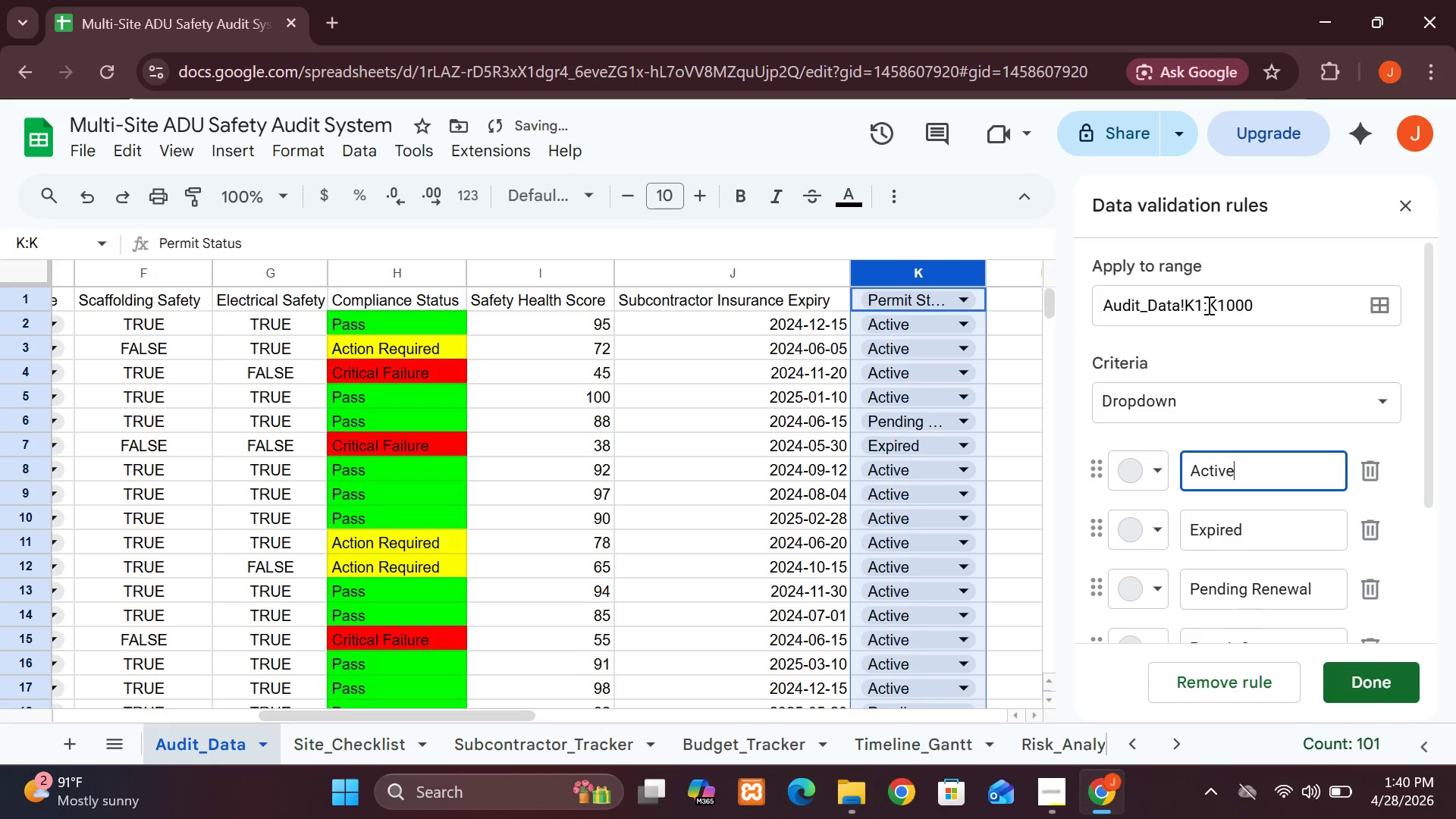 
left_click([1206, 305])
 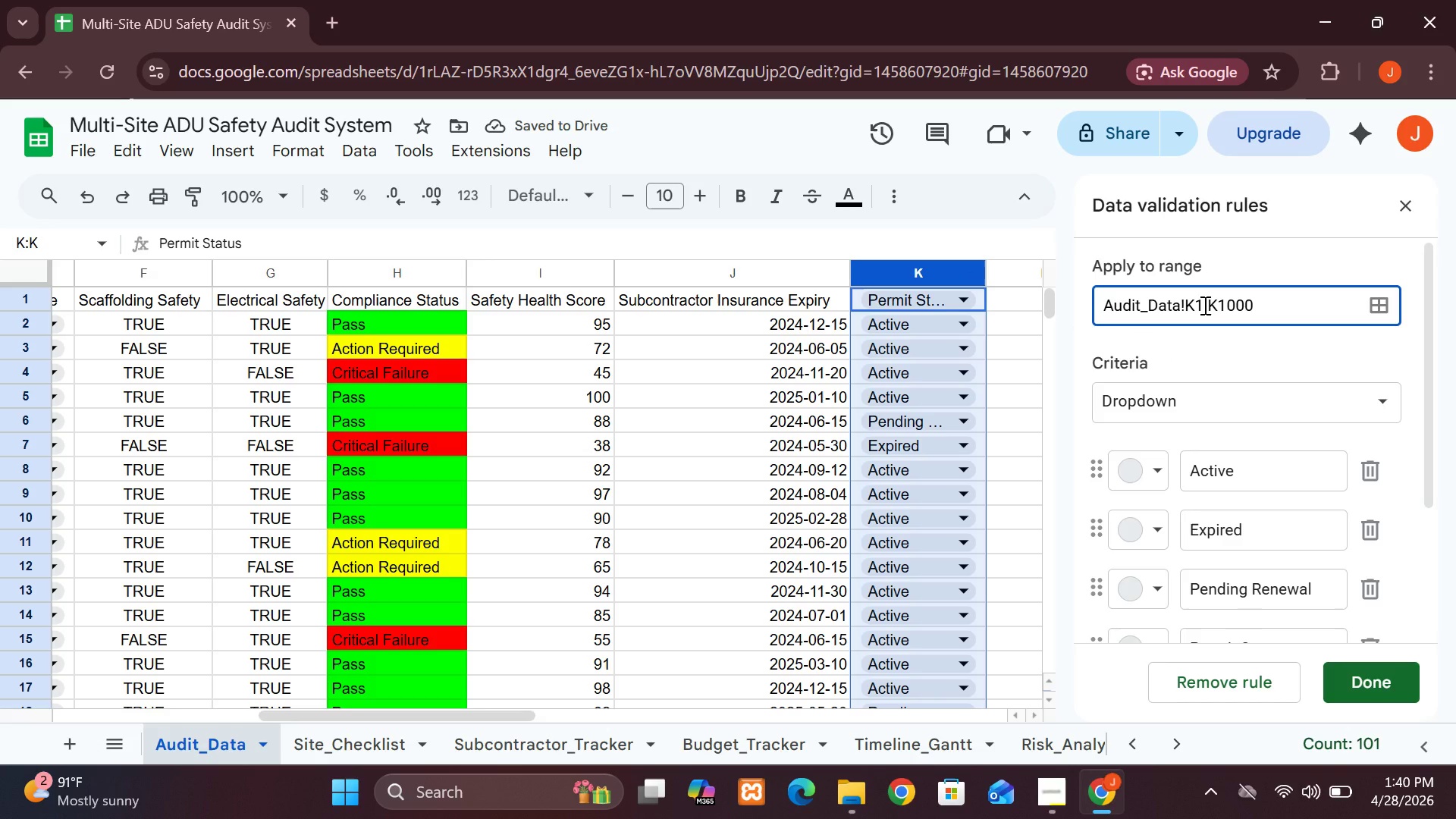 
left_click([1203, 305])
 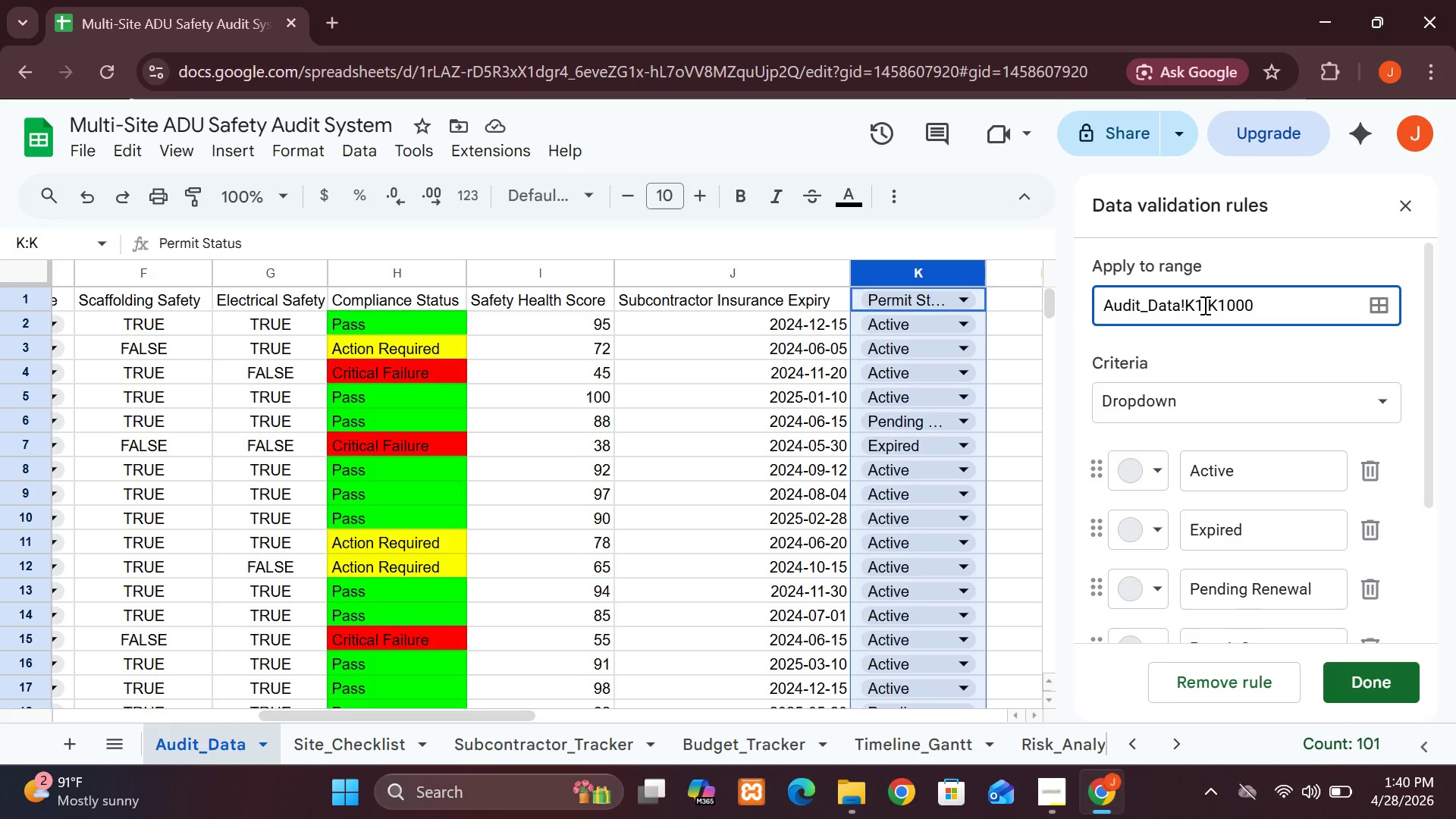 
key(Backspace)
 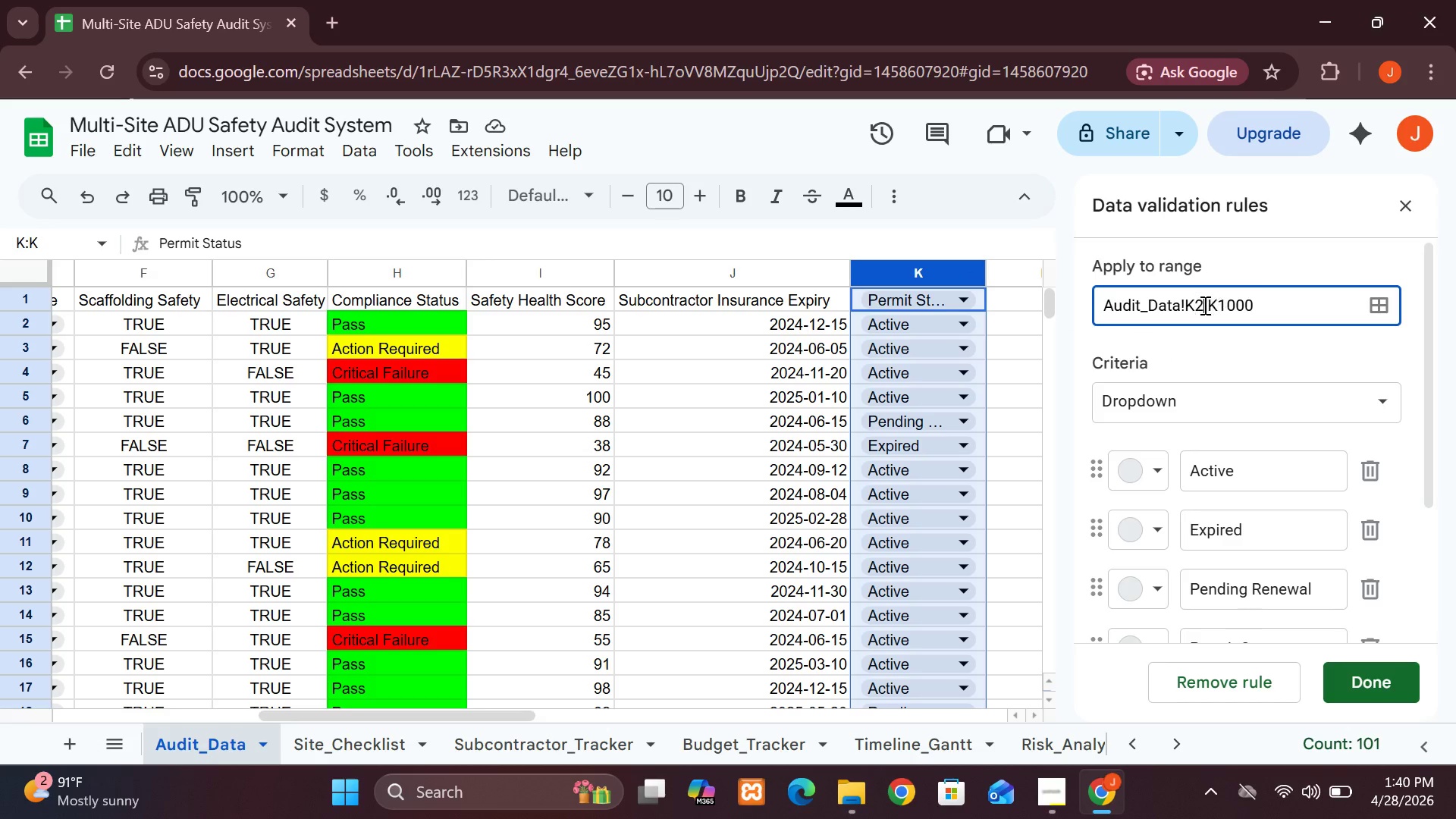 
key(2)
 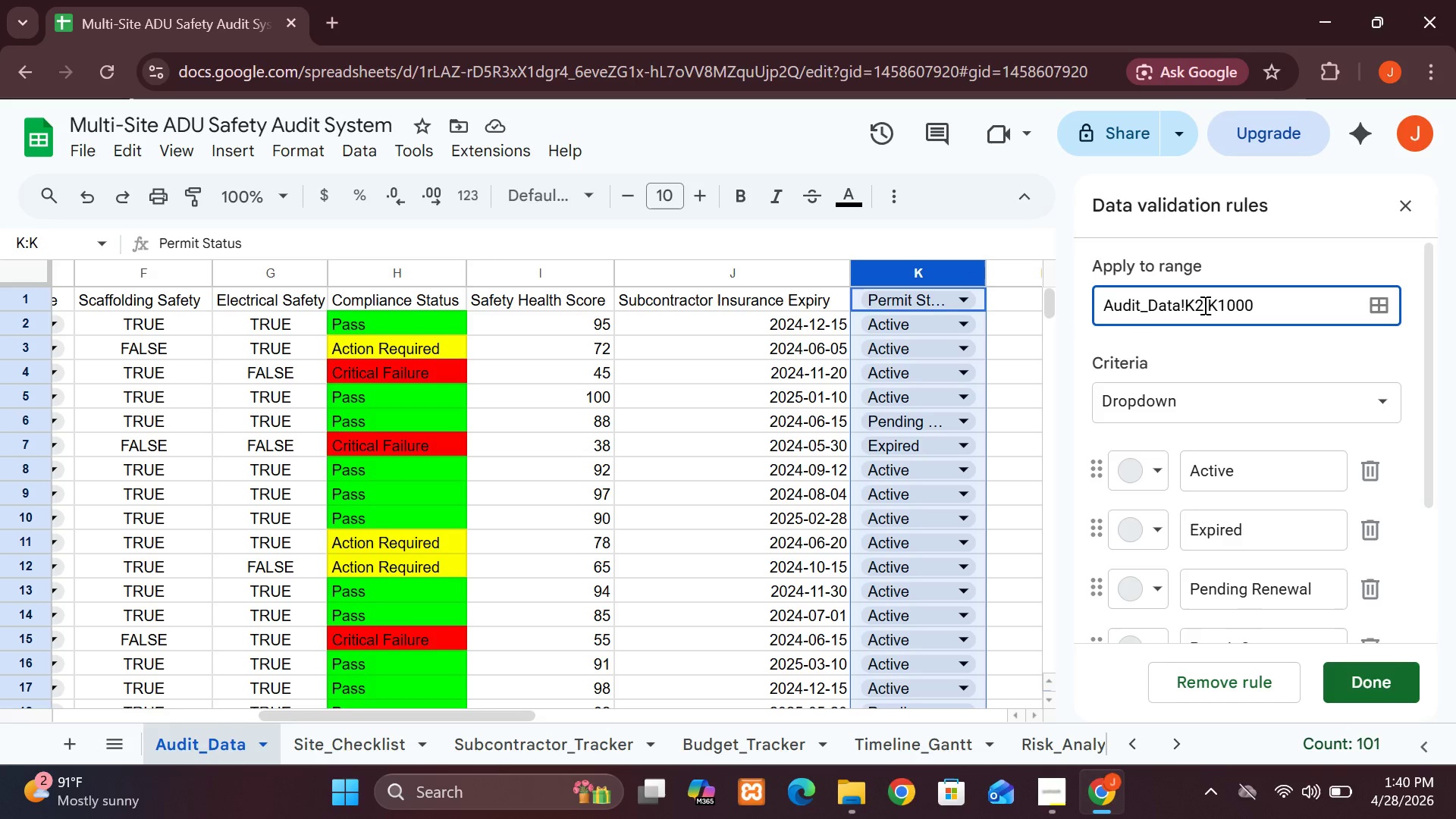 
key(Enter)
 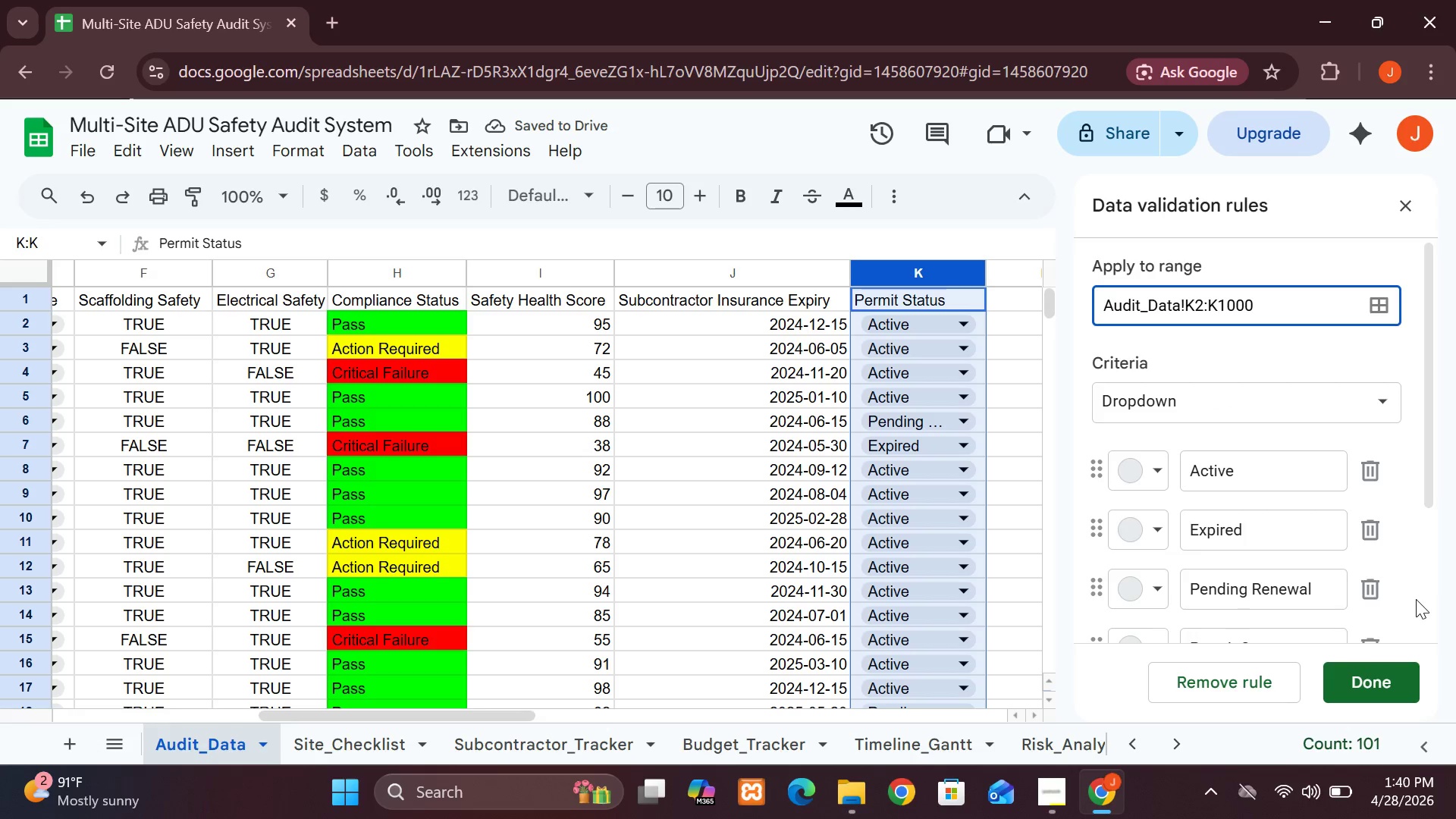 
left_click([1434, 595])
 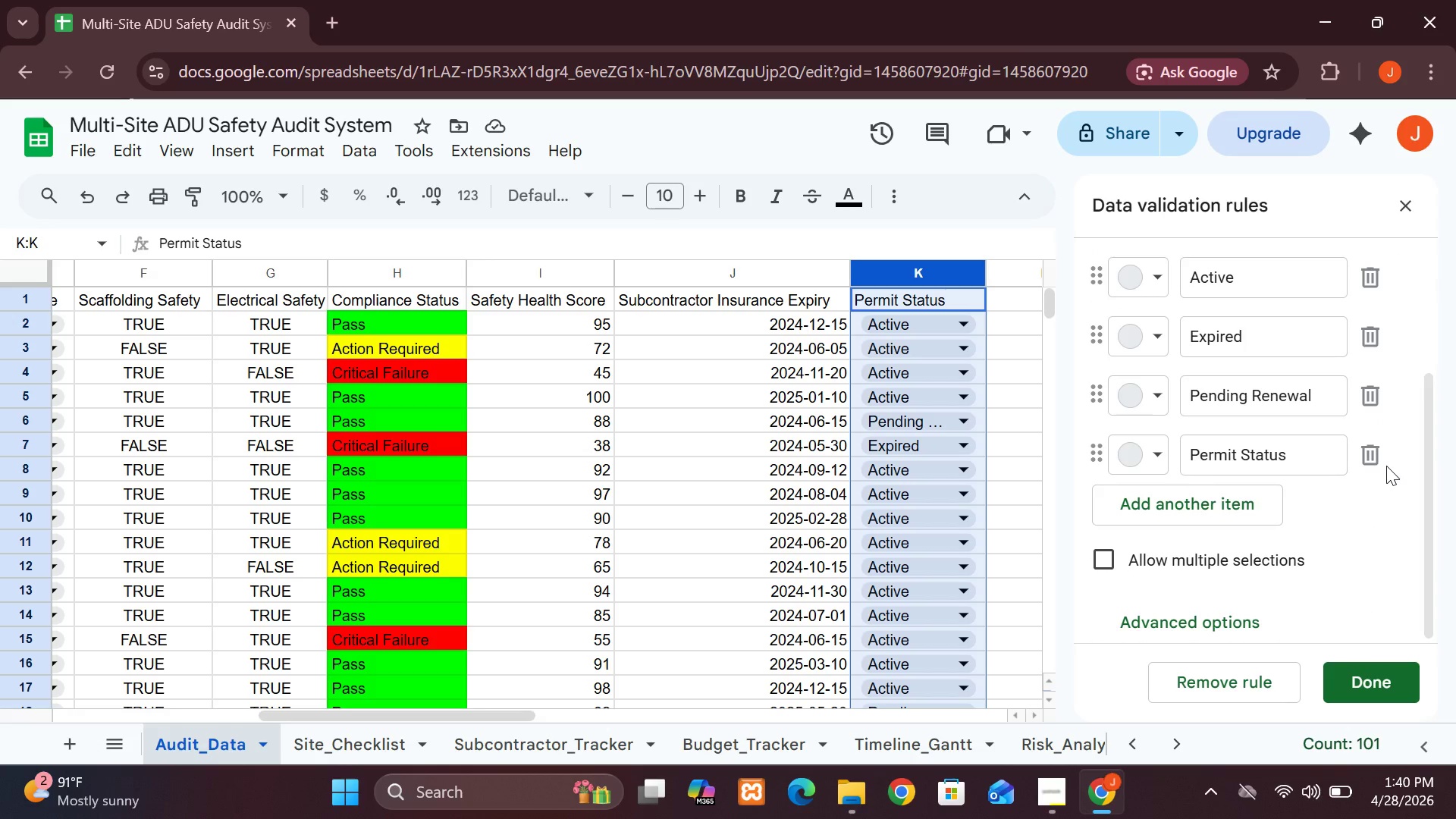 
left_click([1364, 453])
 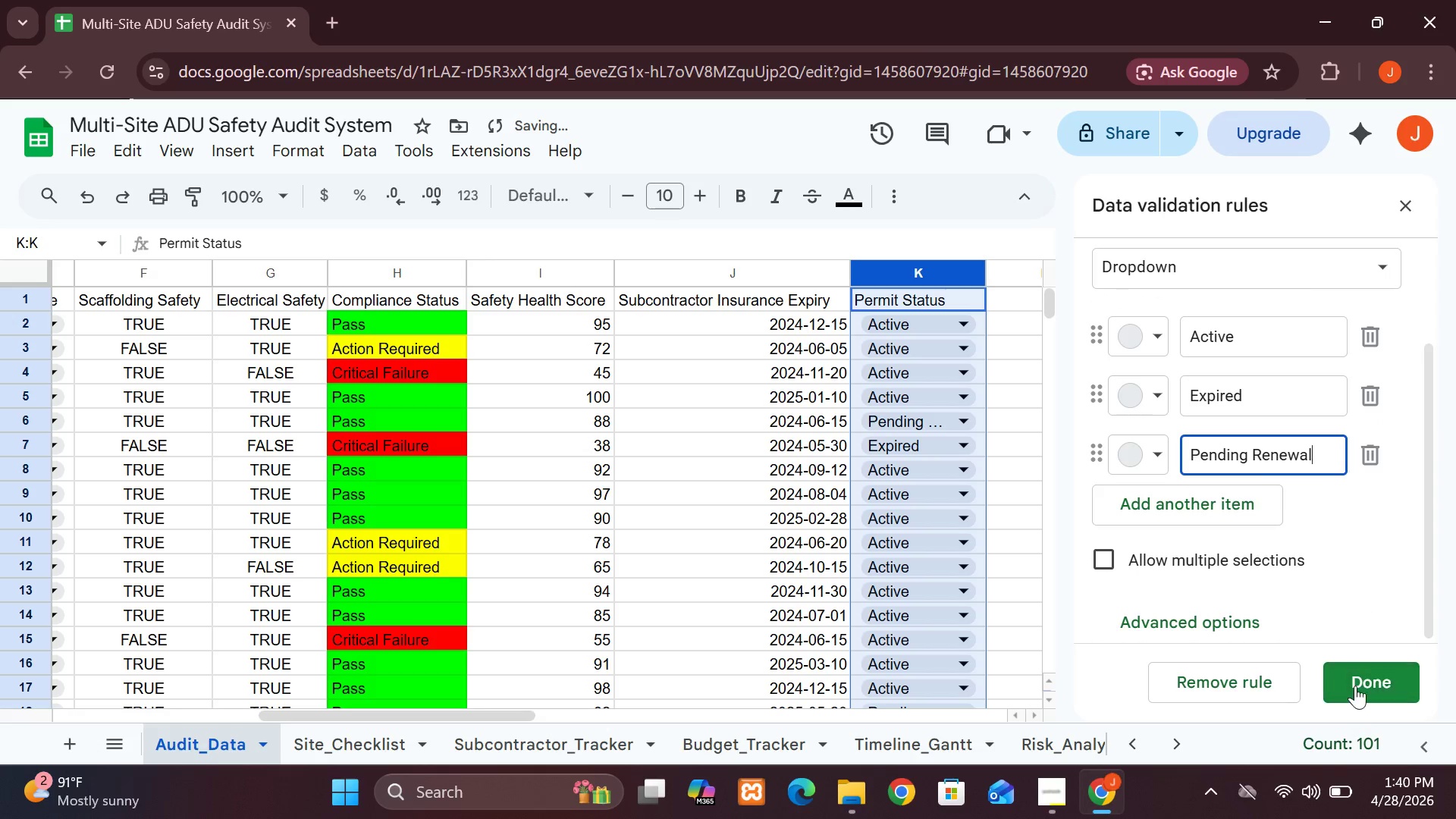 
left_click([1355, 684])
 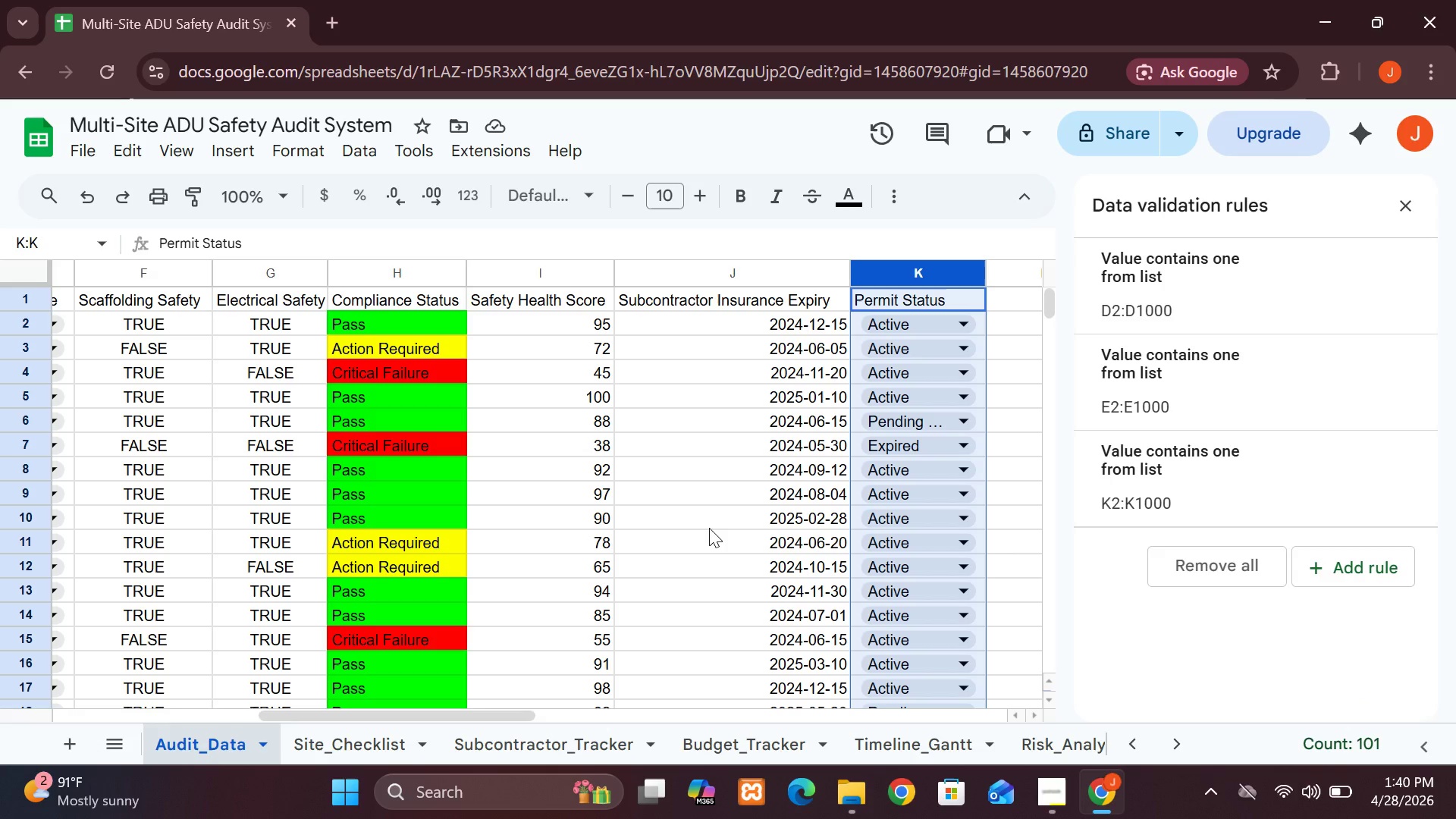 
wait(11.06)
 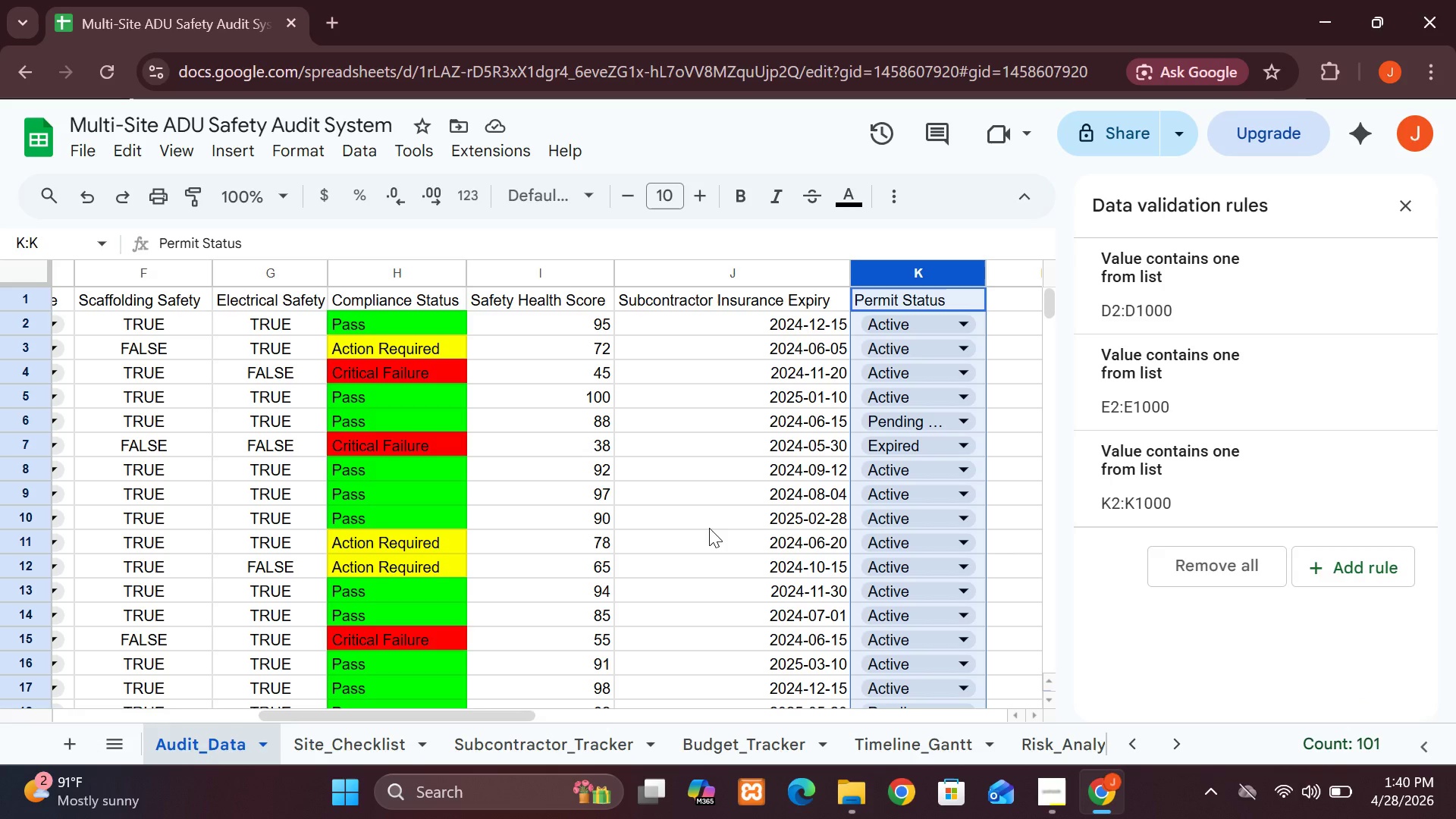 
left_click([357, 277])
 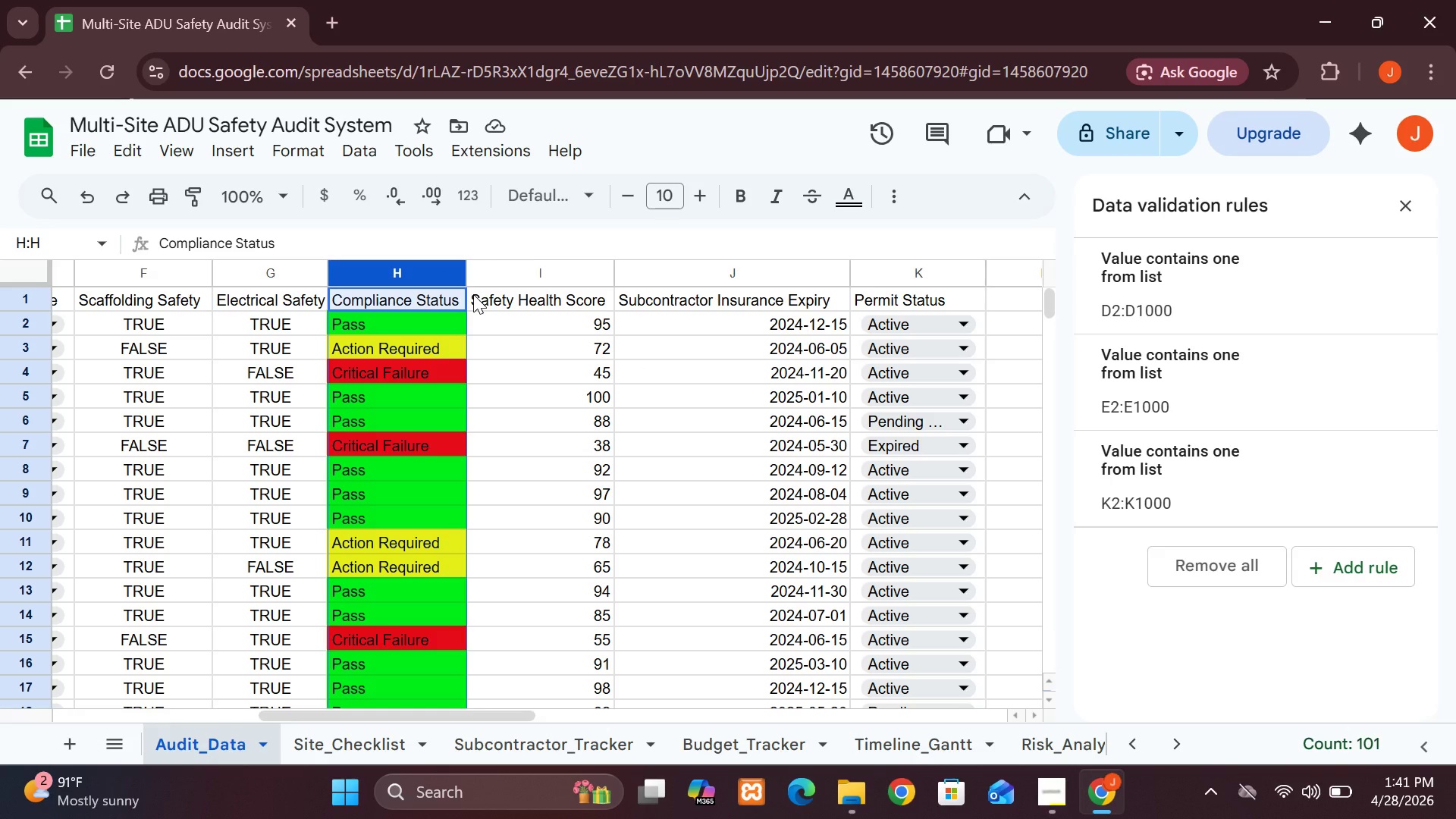 
wait(16.33)
 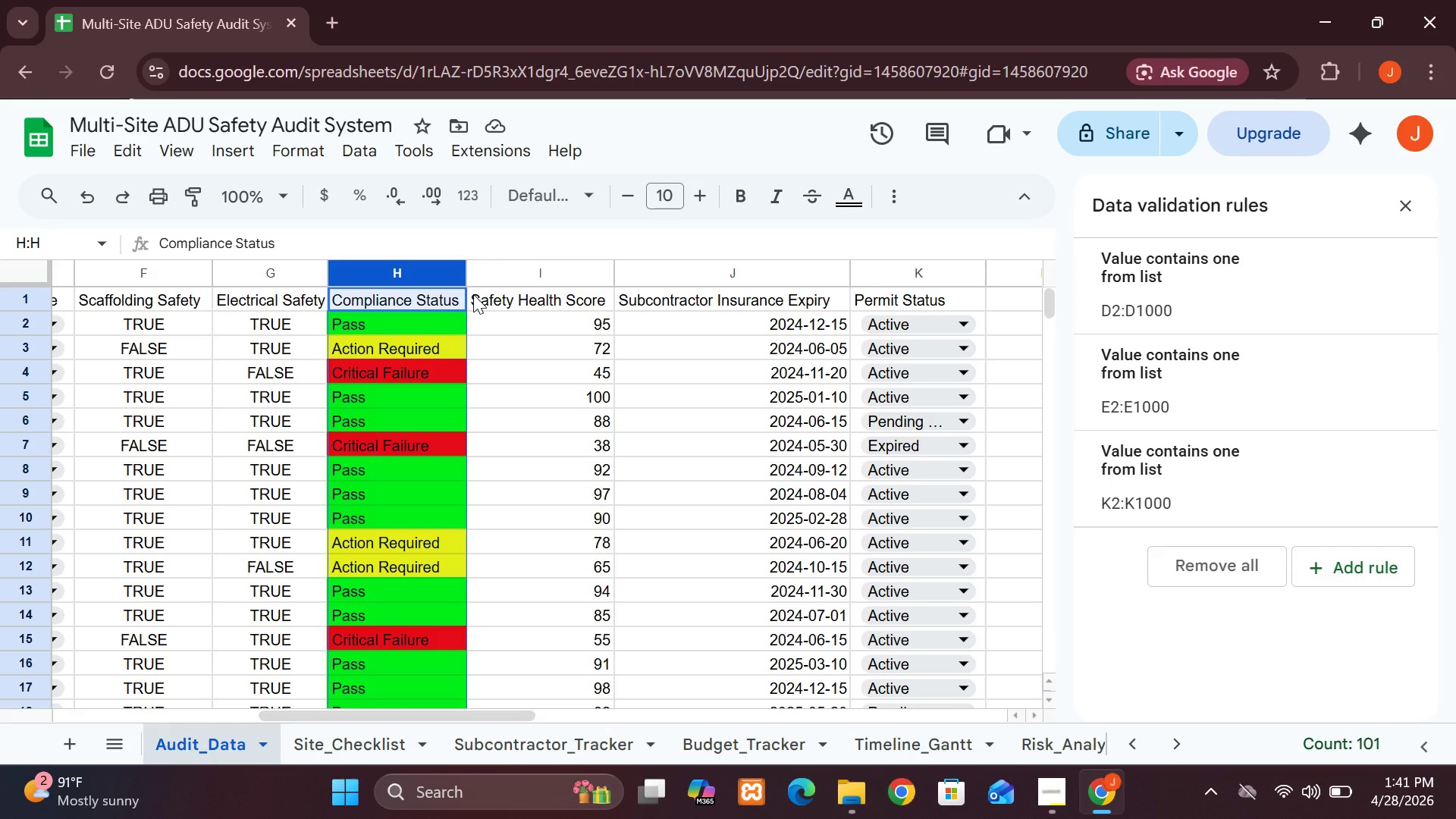 
left_click([1313, 560])
 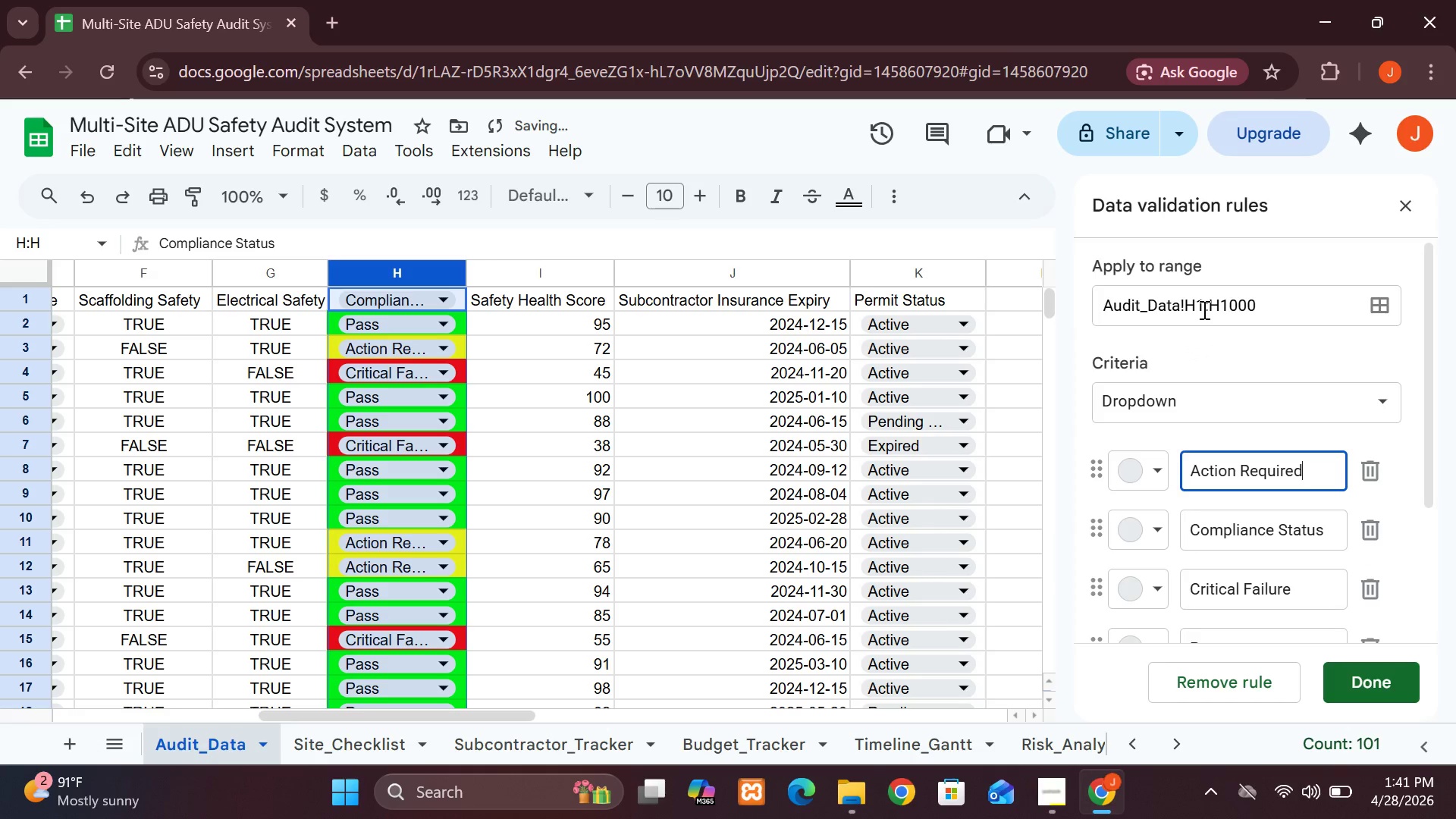 
left_click([1203, 309])
 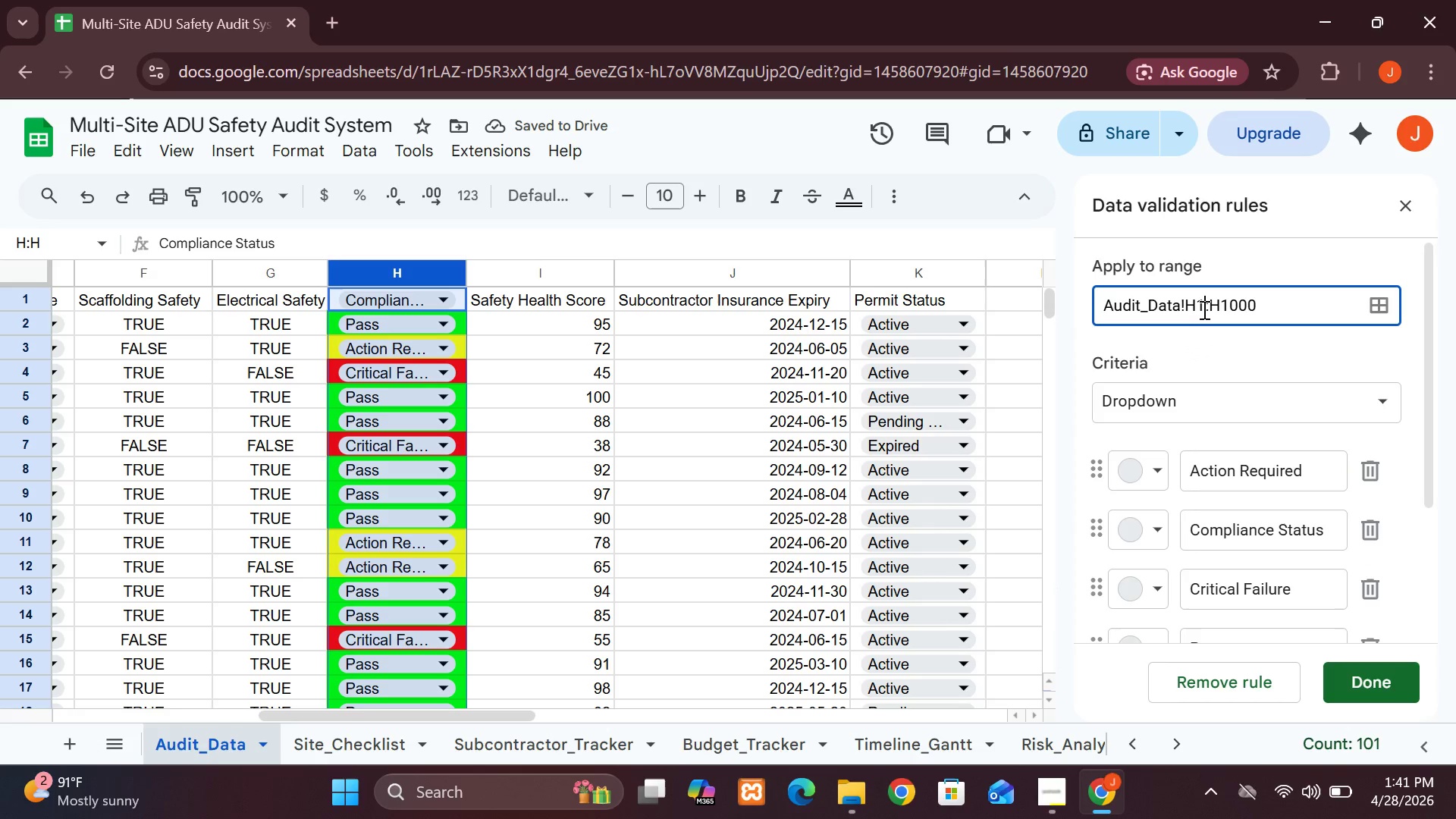 
key(Backspace)
 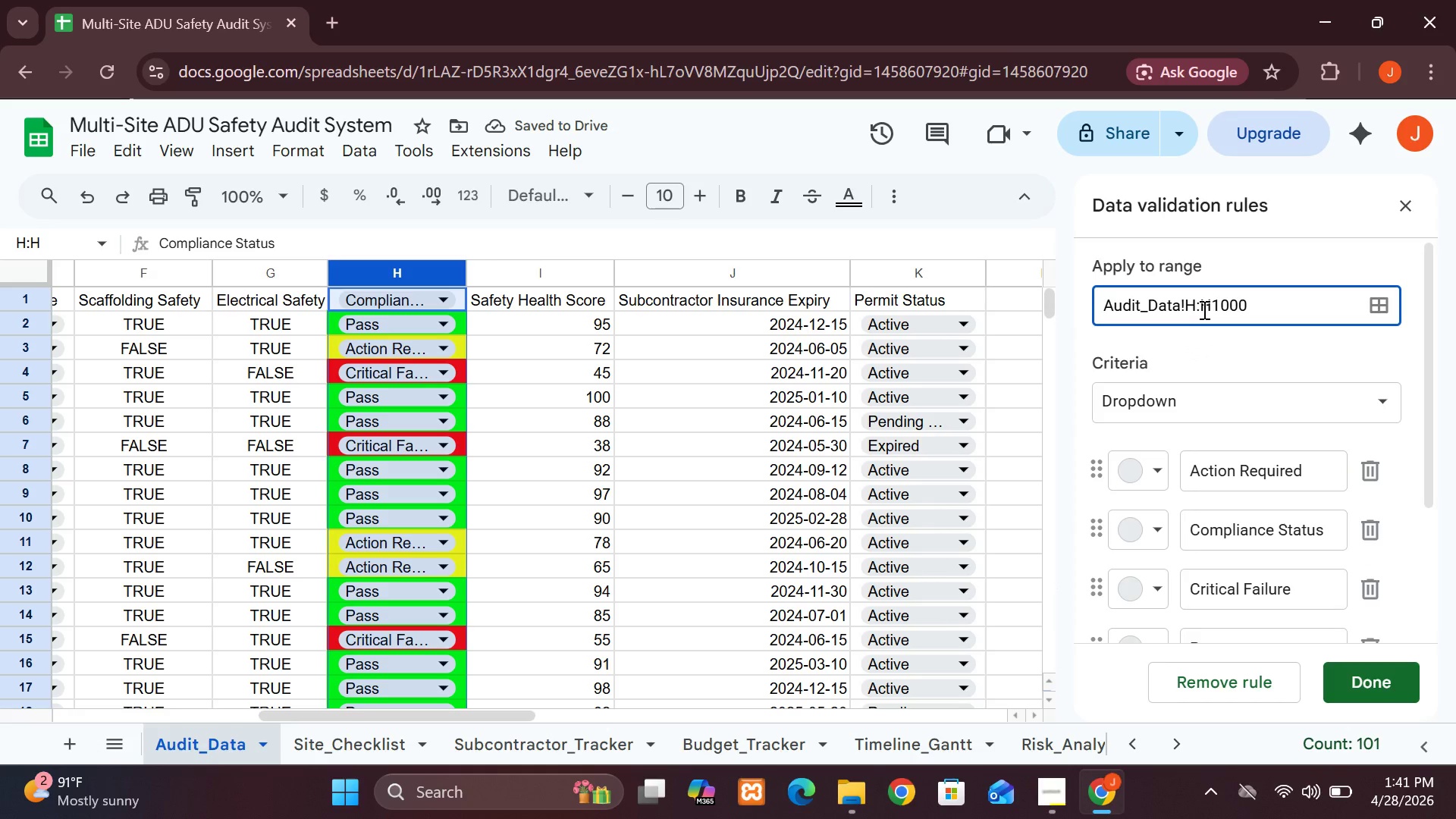 
key(2)
 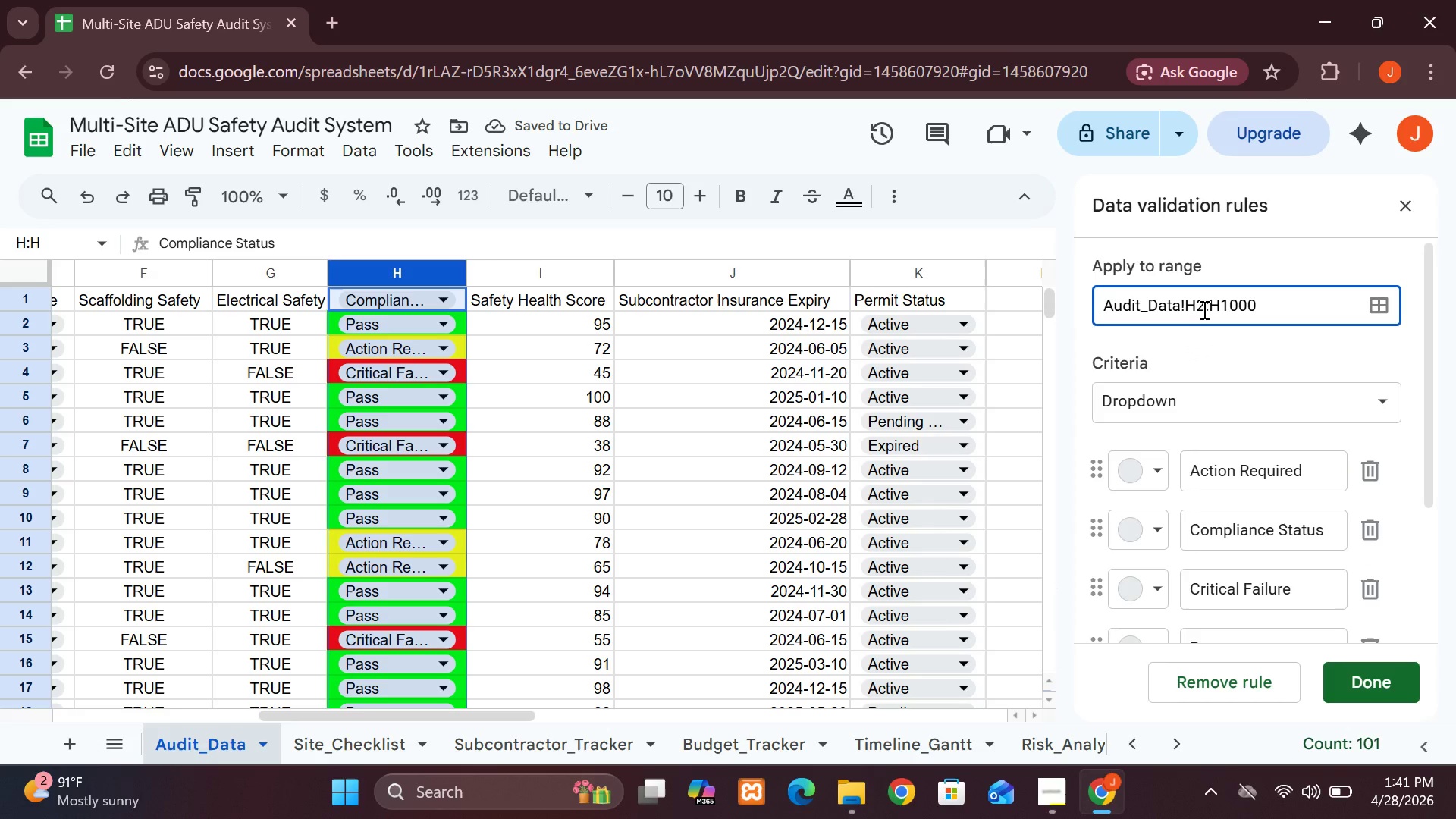 
key(Enter)
 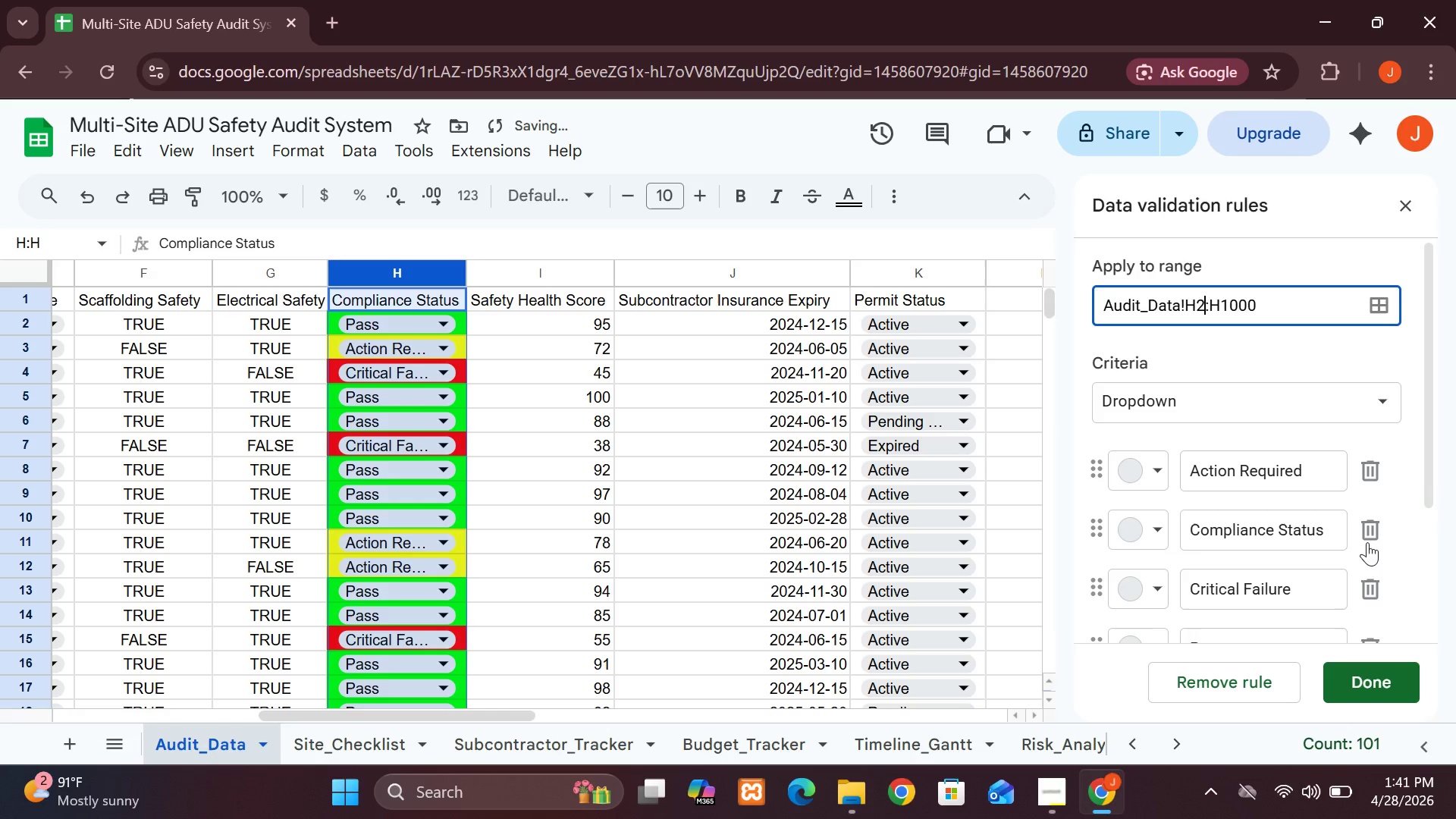 
left_click([1367, 542])
 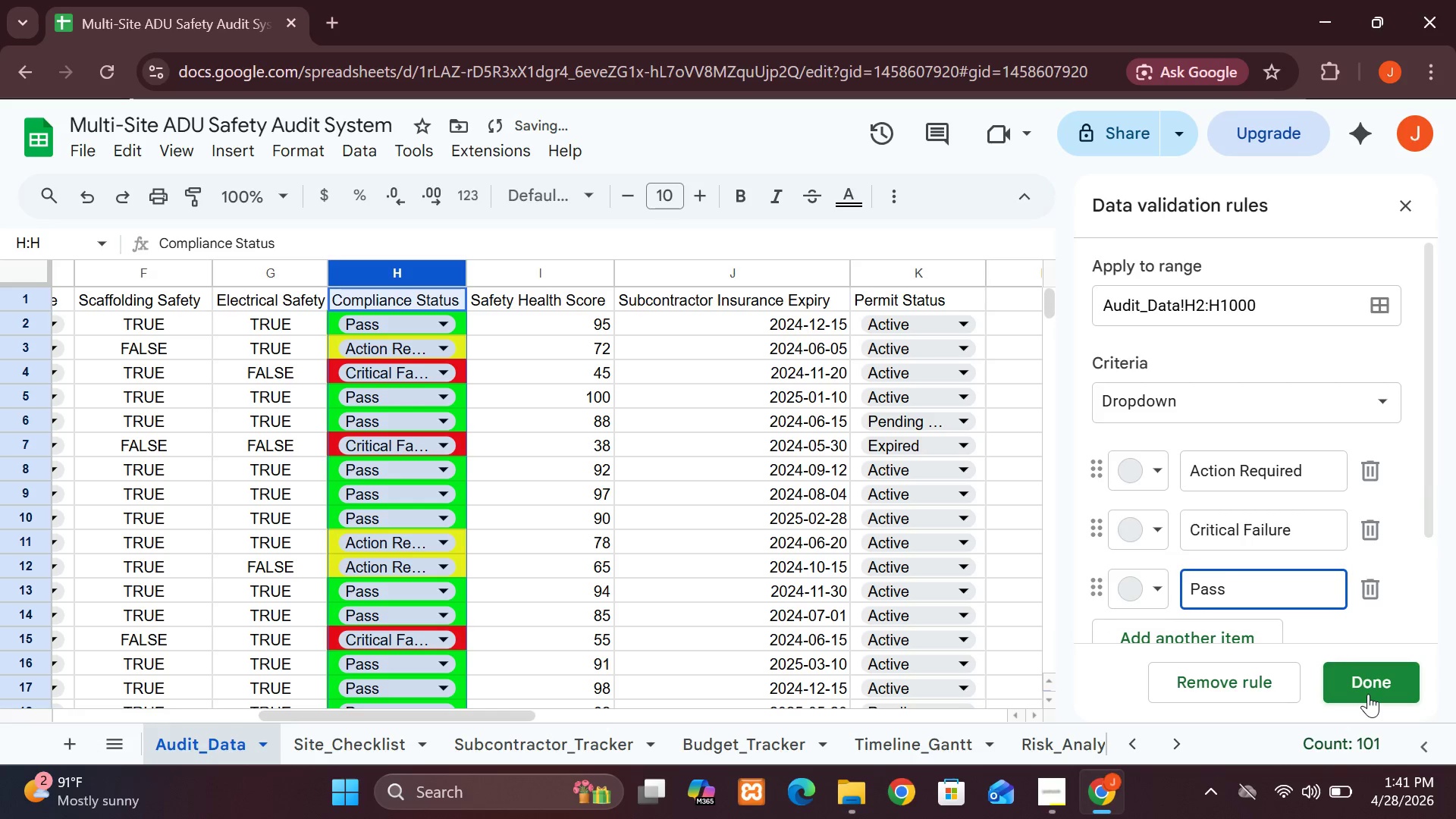 
left_click([1368, 694])
 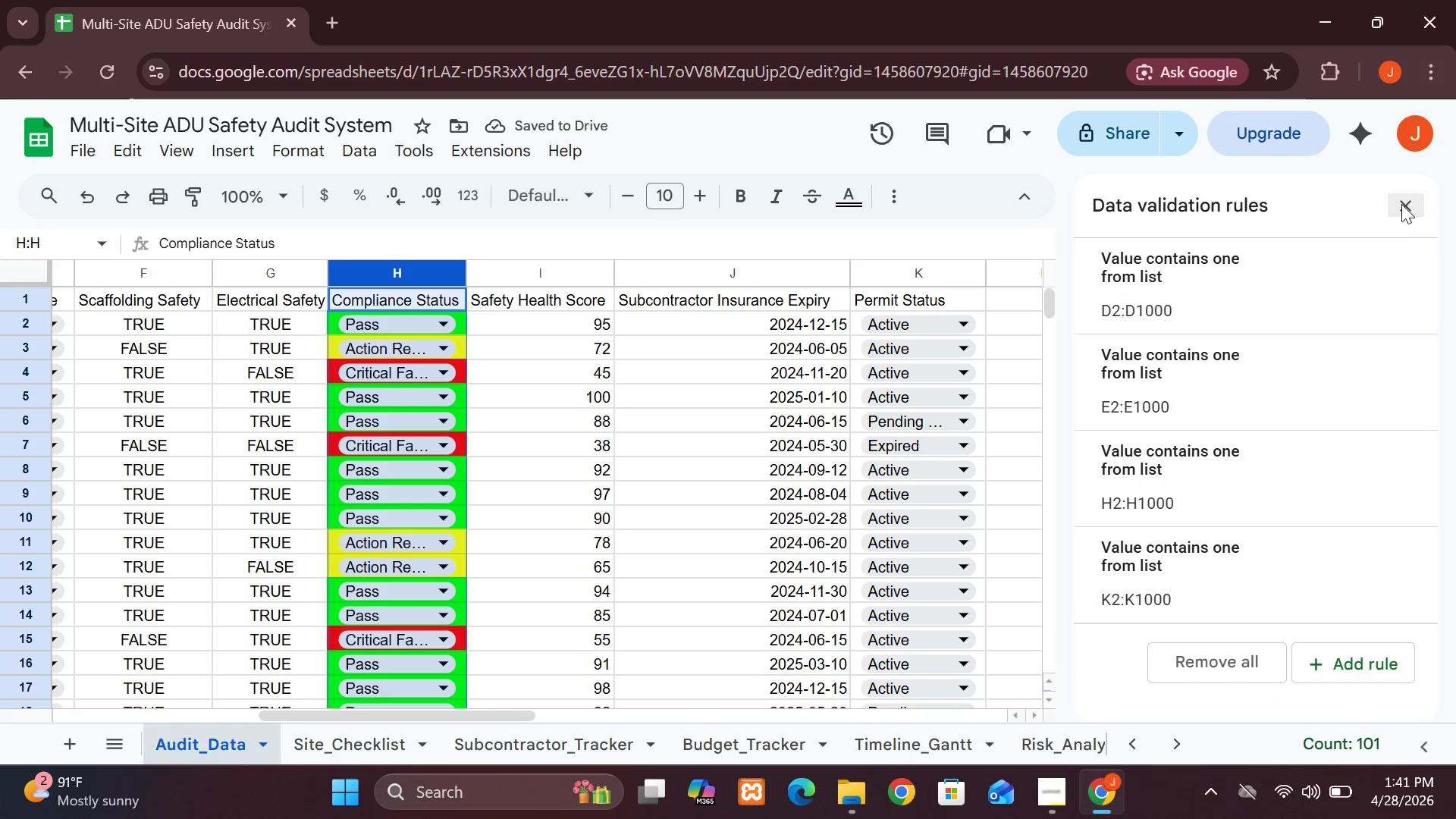 
left_click([1408, 208])
 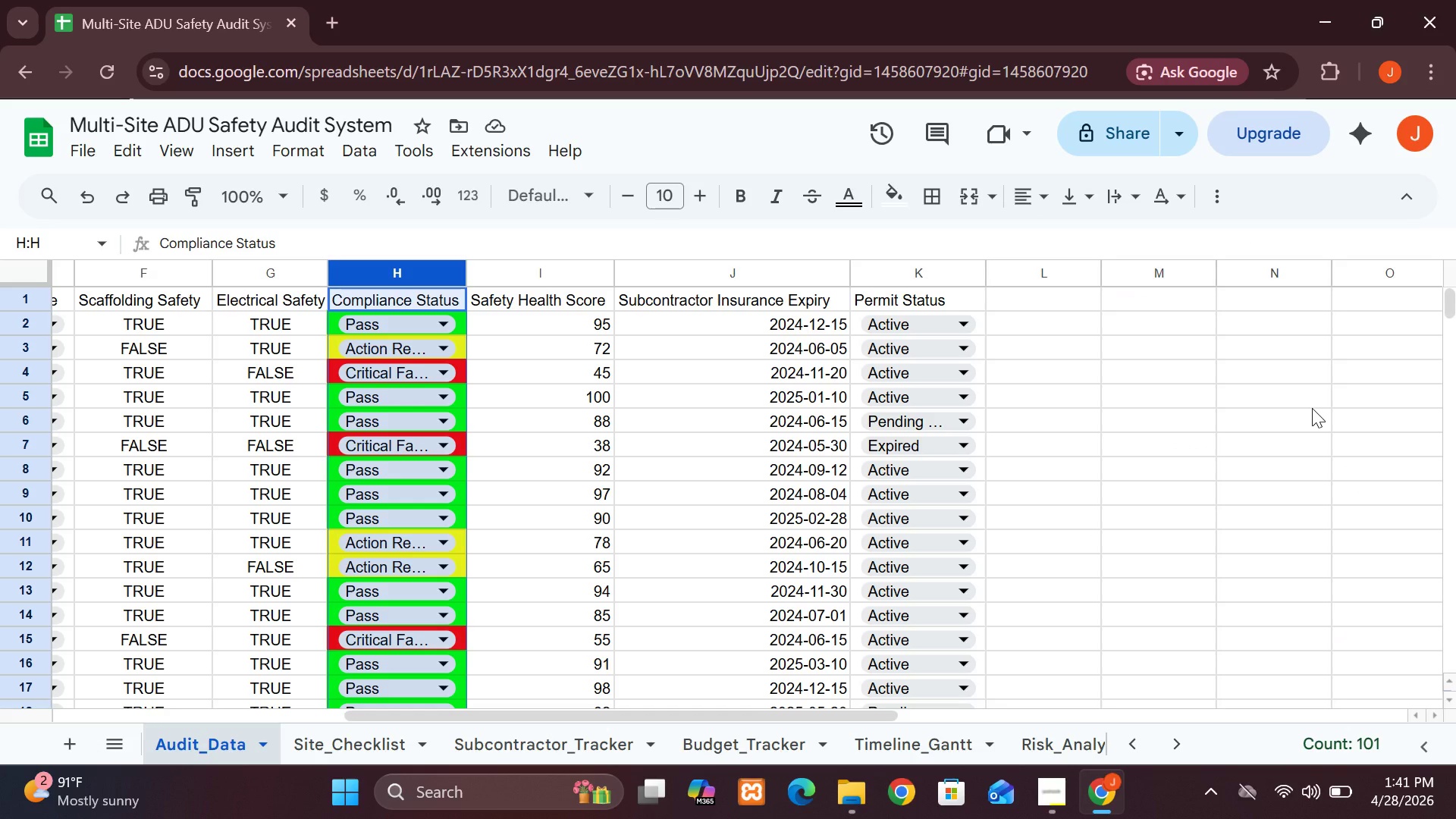 
wait(11.38)
 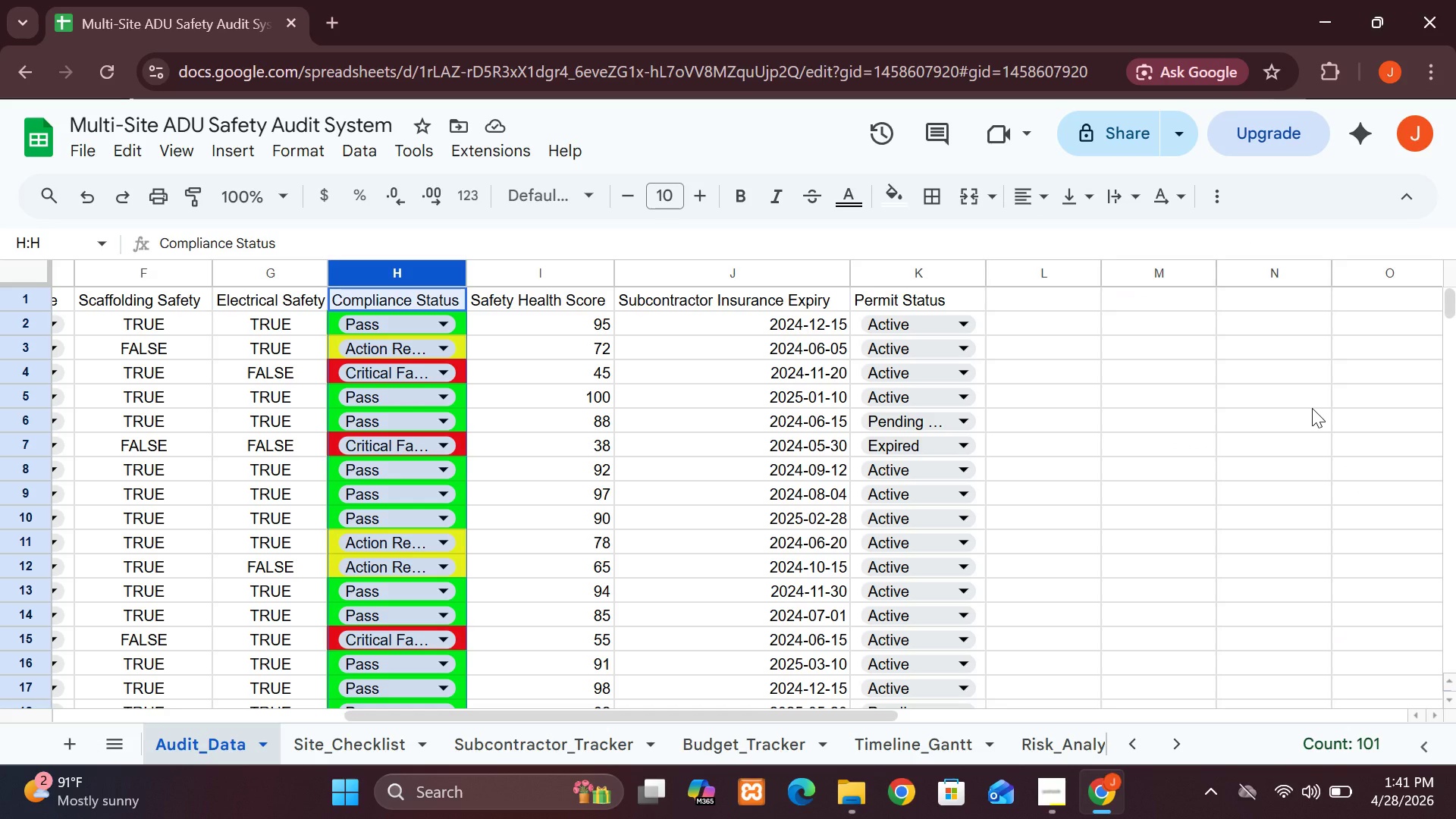 
double_click([1419, 717])
 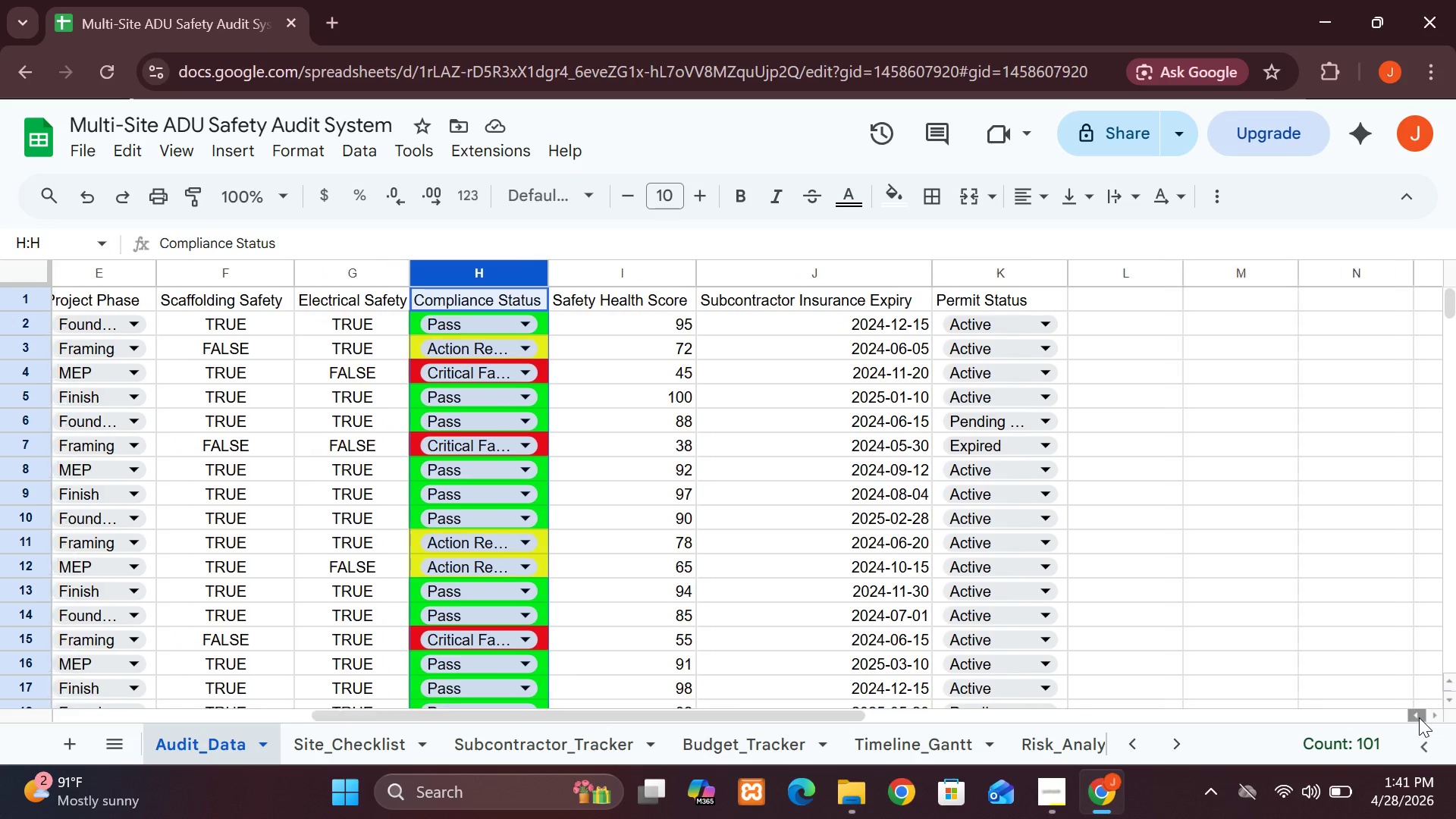 
triple_click([1419, 717])
 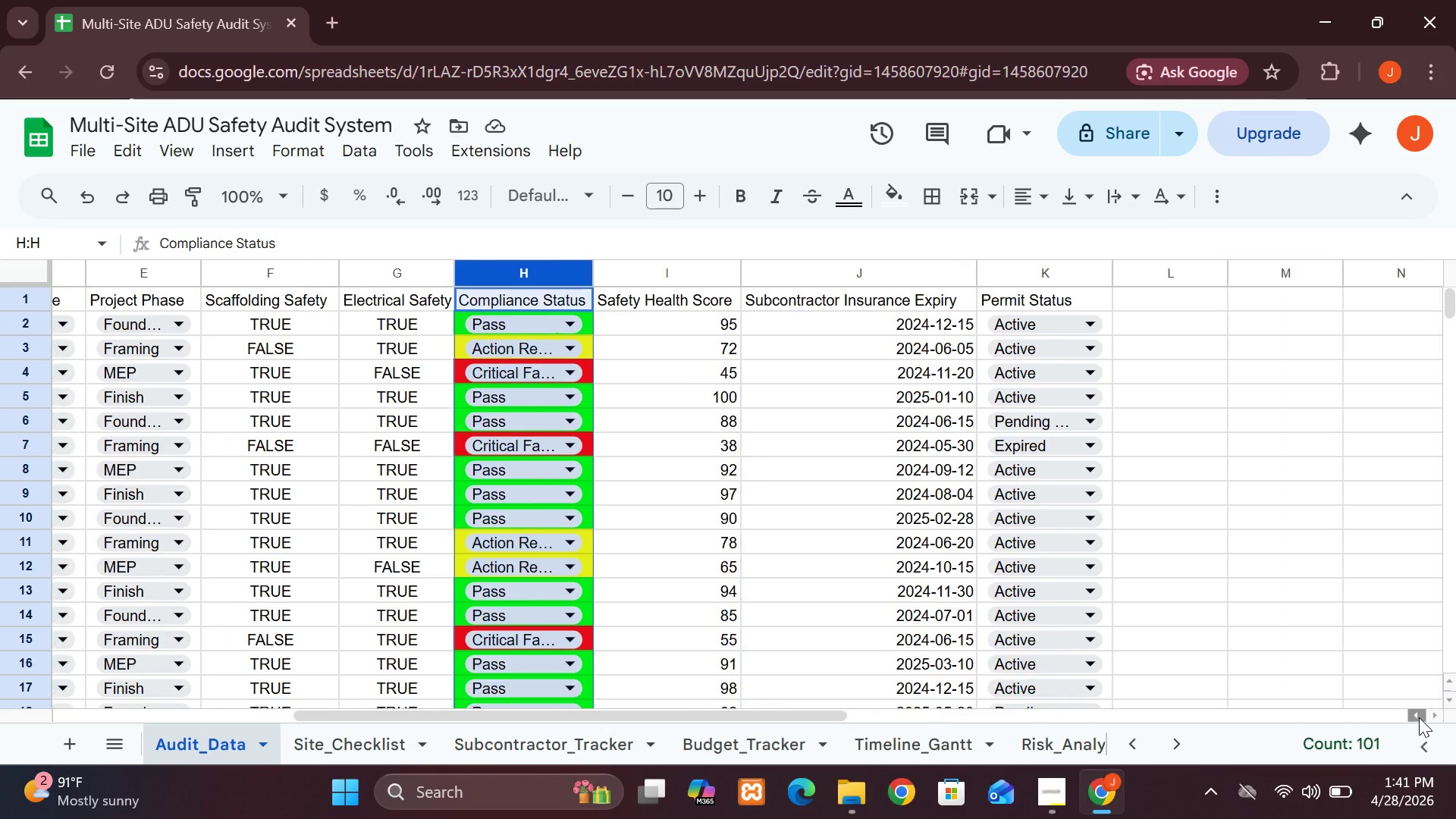 
triple_click([1419, 717])
 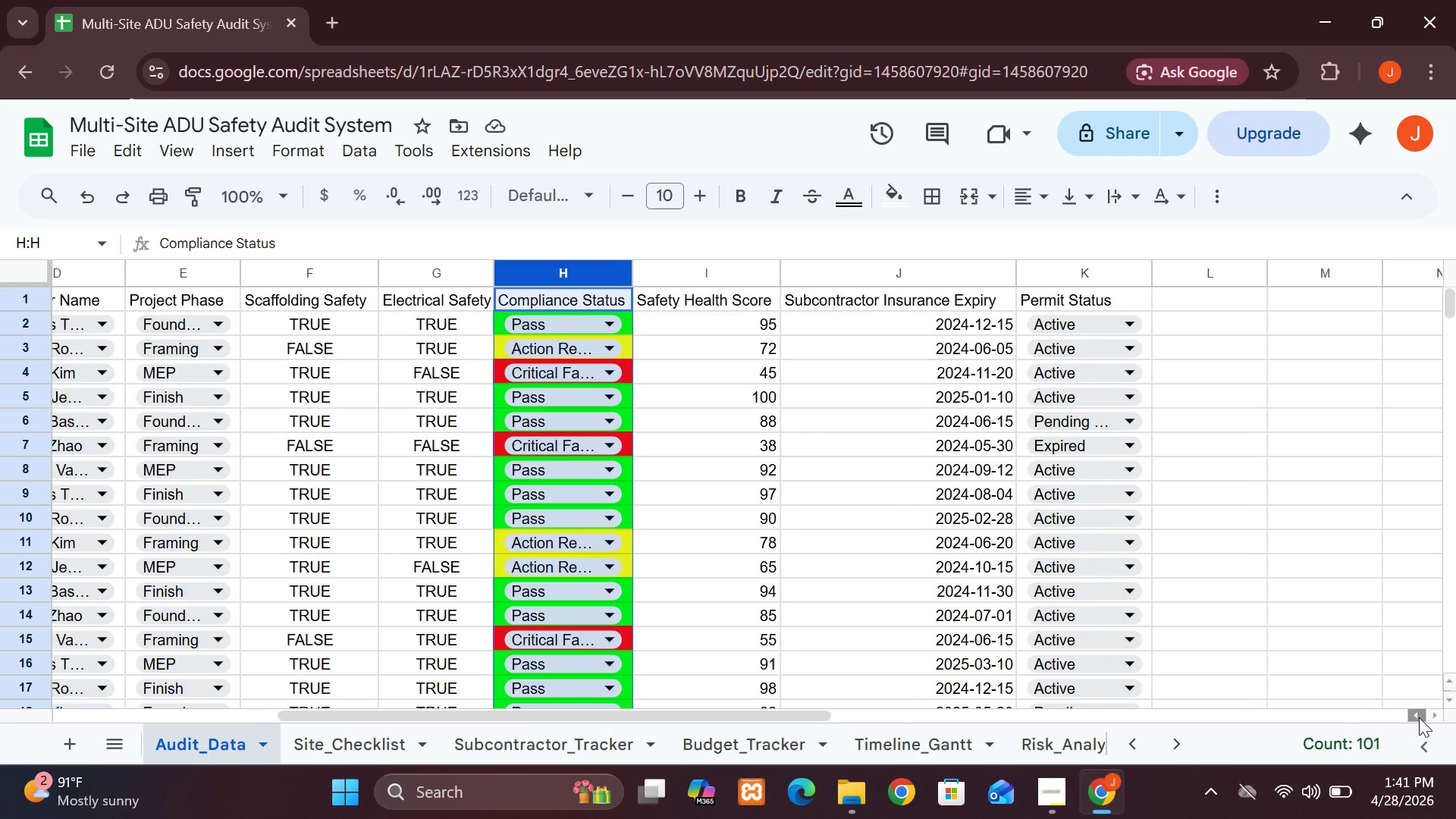 
triple_click([1419, 717])
 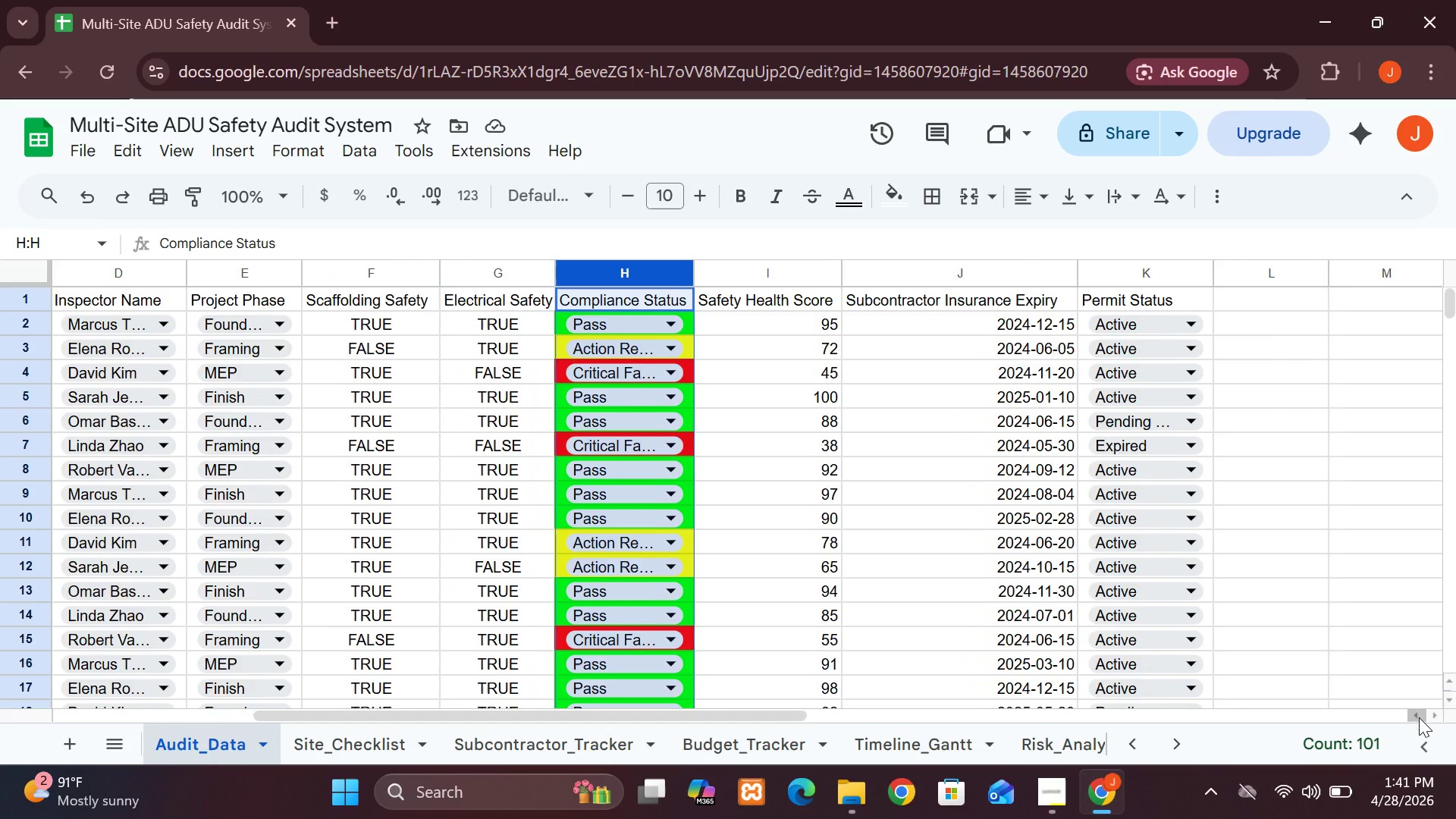 
triple_click([1419, 717])
 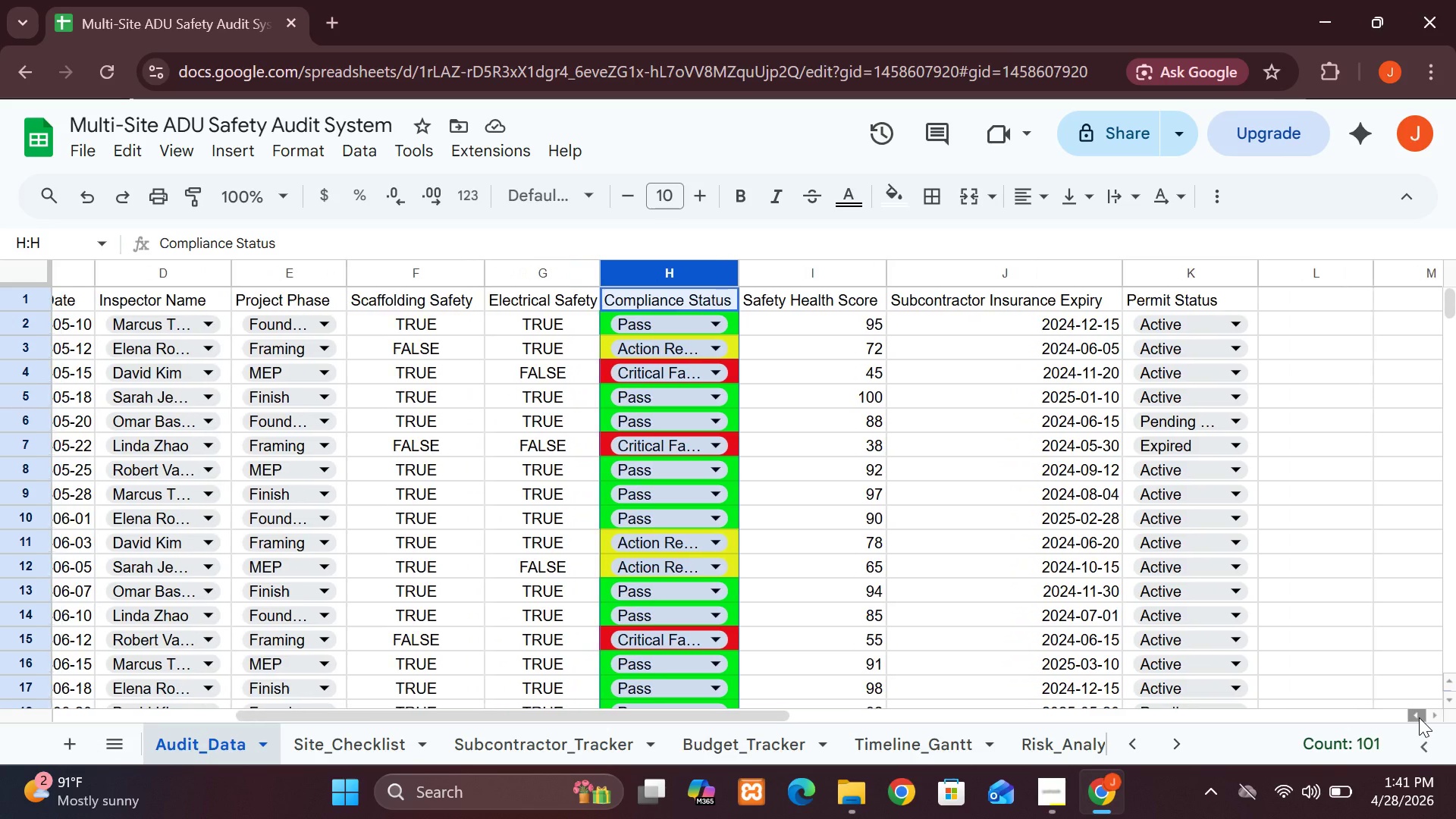 
triple_click([1419, 717])
 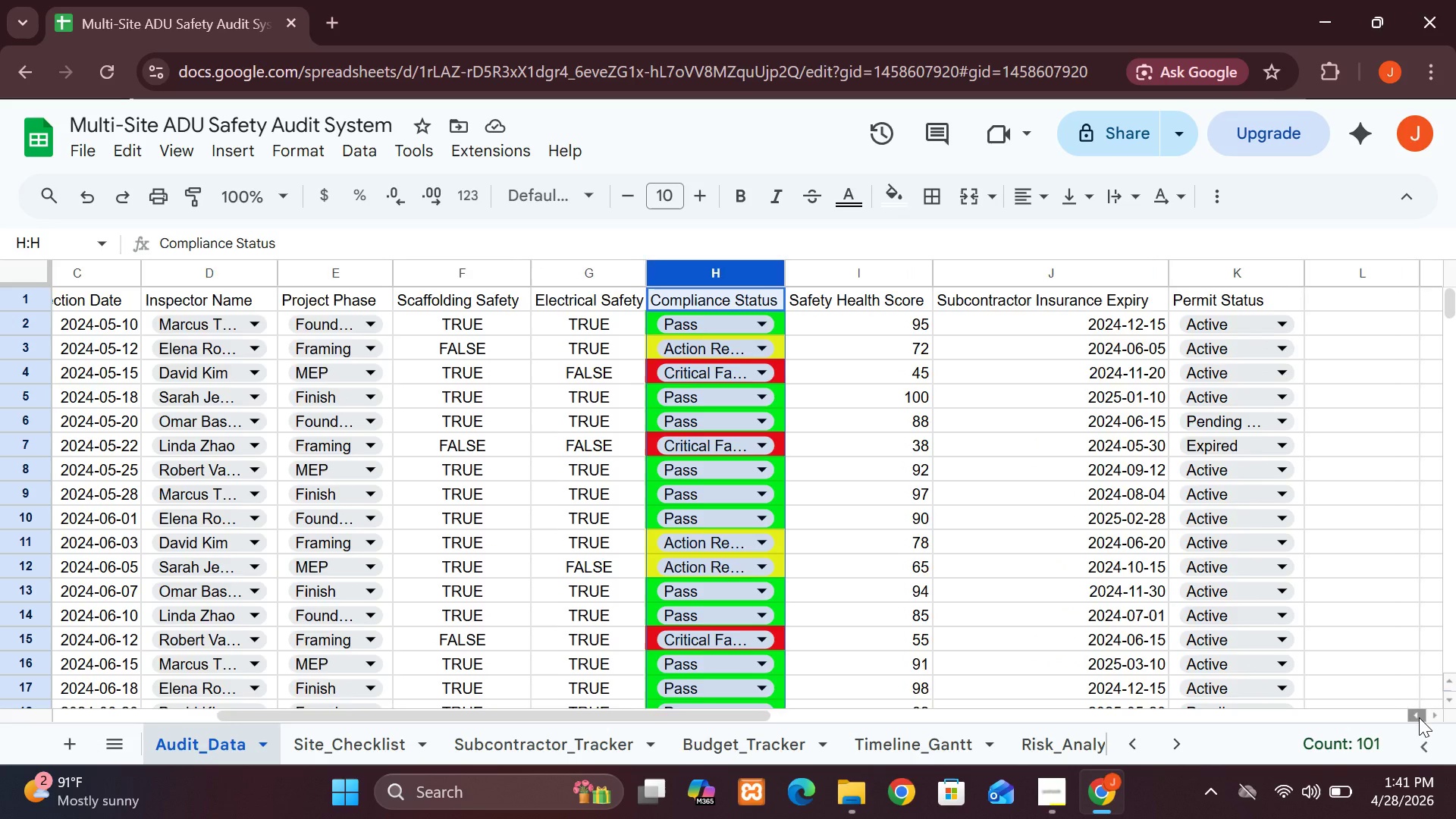 
triple_click([1419, 717])
 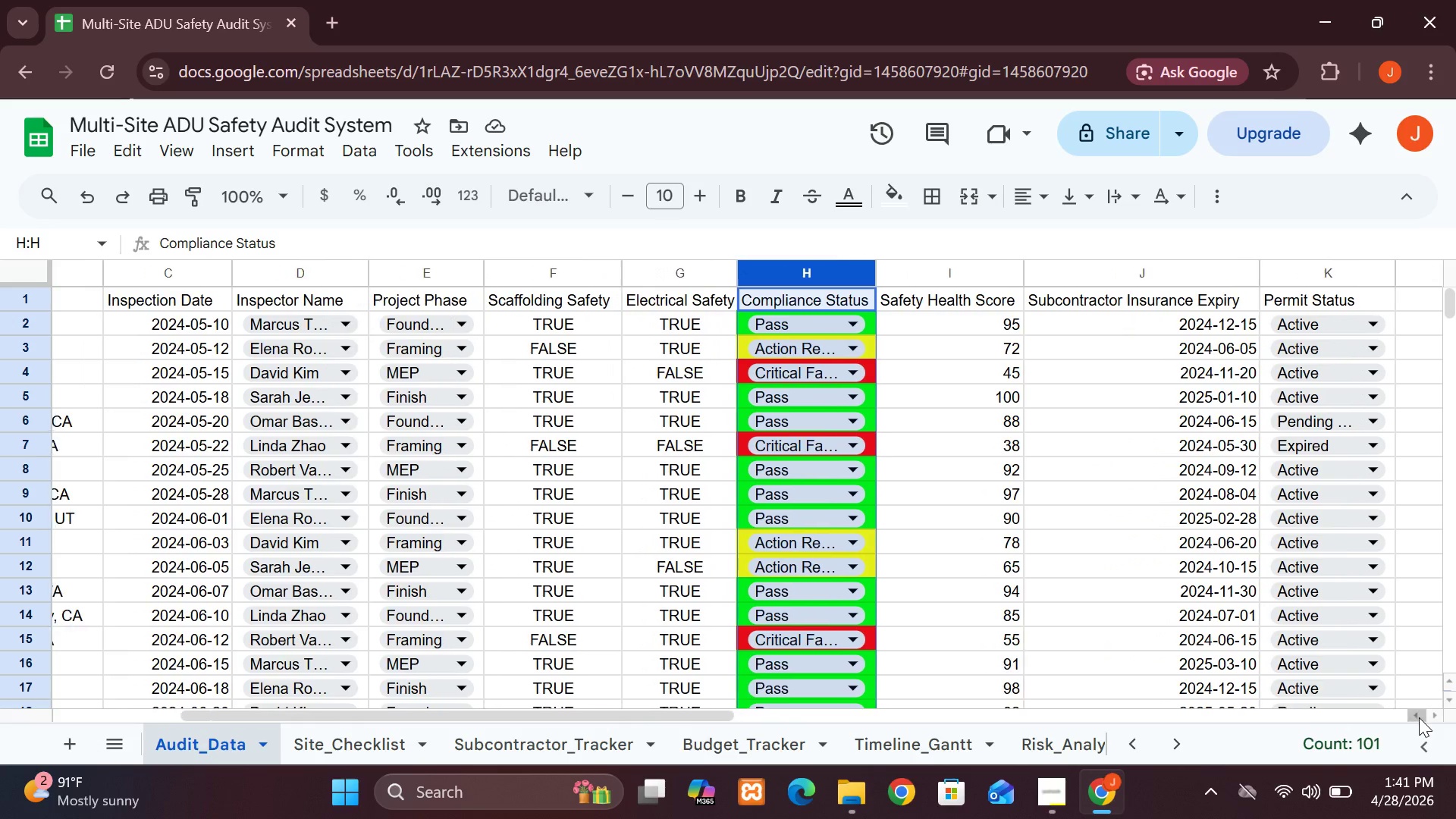 
triple_click([1419, 717])
 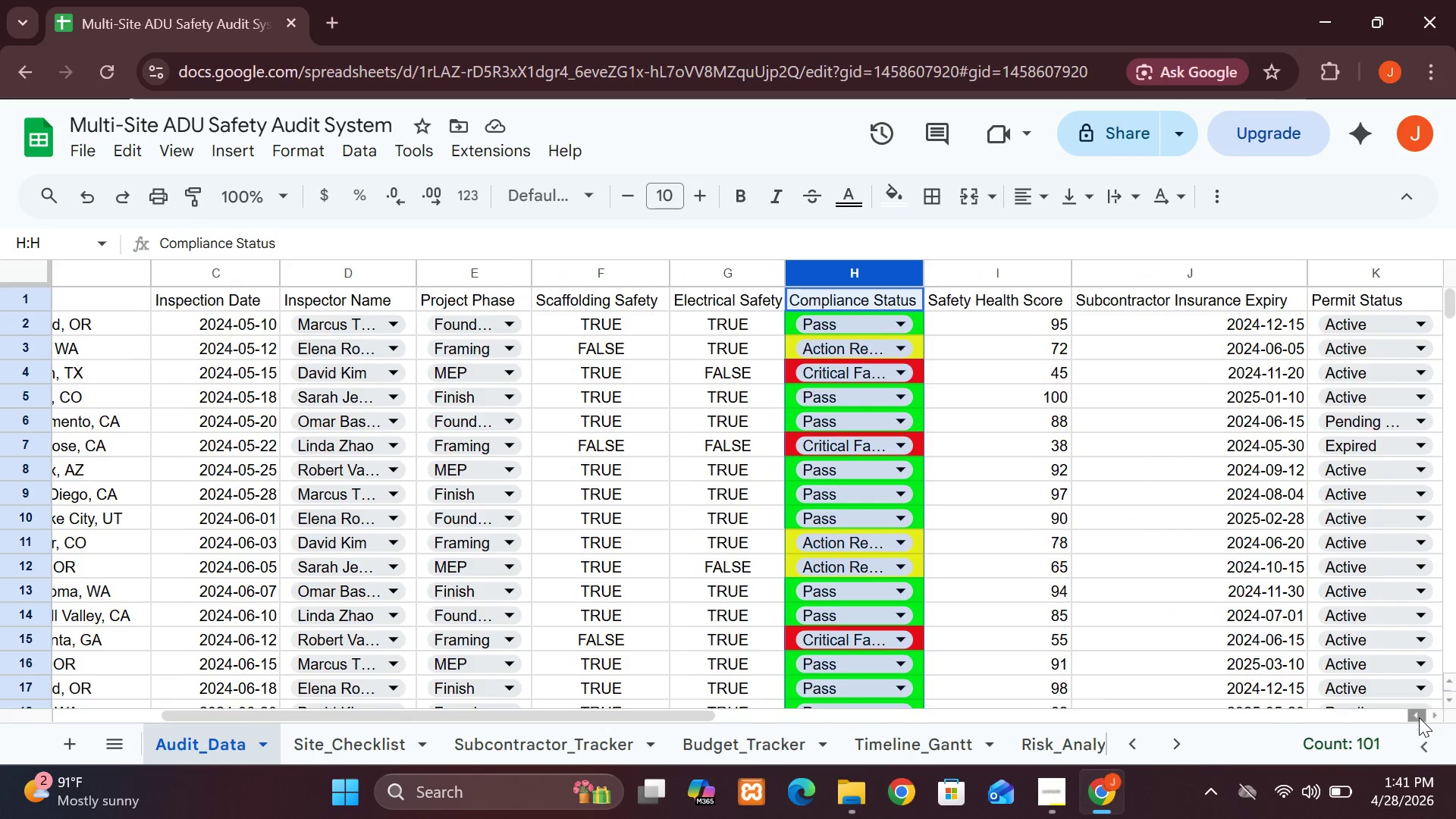 
double_click([1419, 717])
 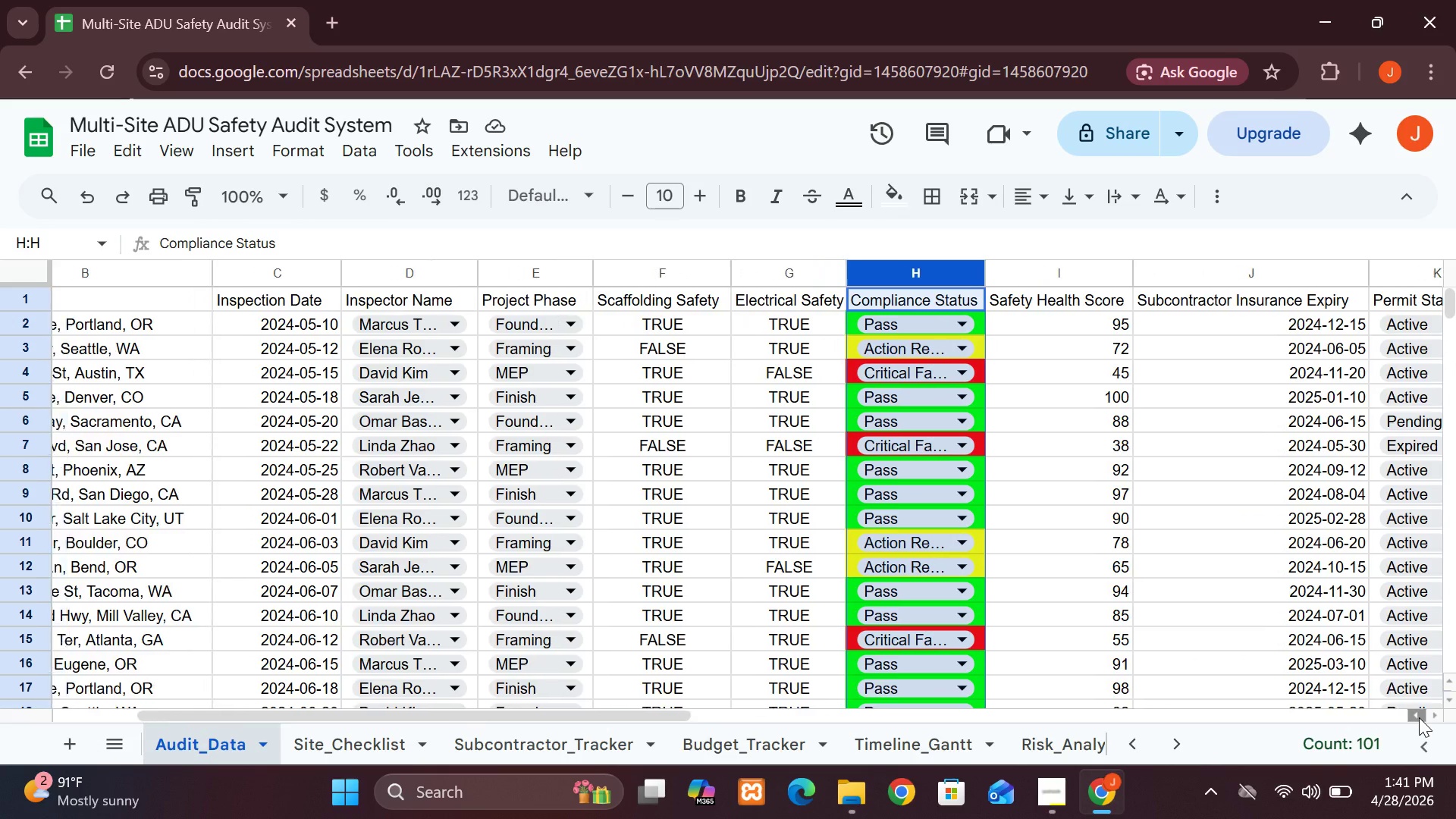 
triple_click([1419, 717])
 